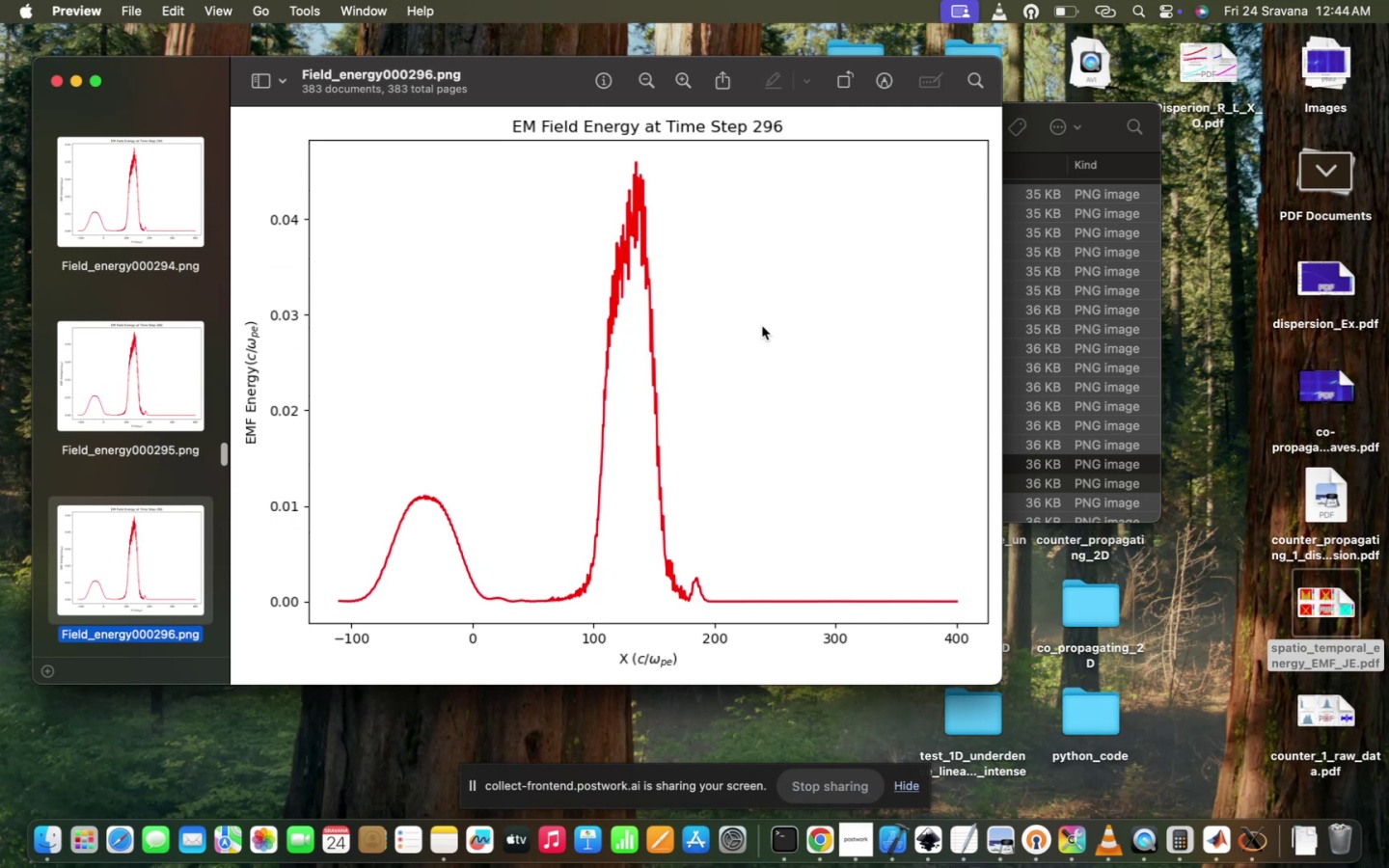 
hold_key(key=ArrowDown, duration=0.73)
 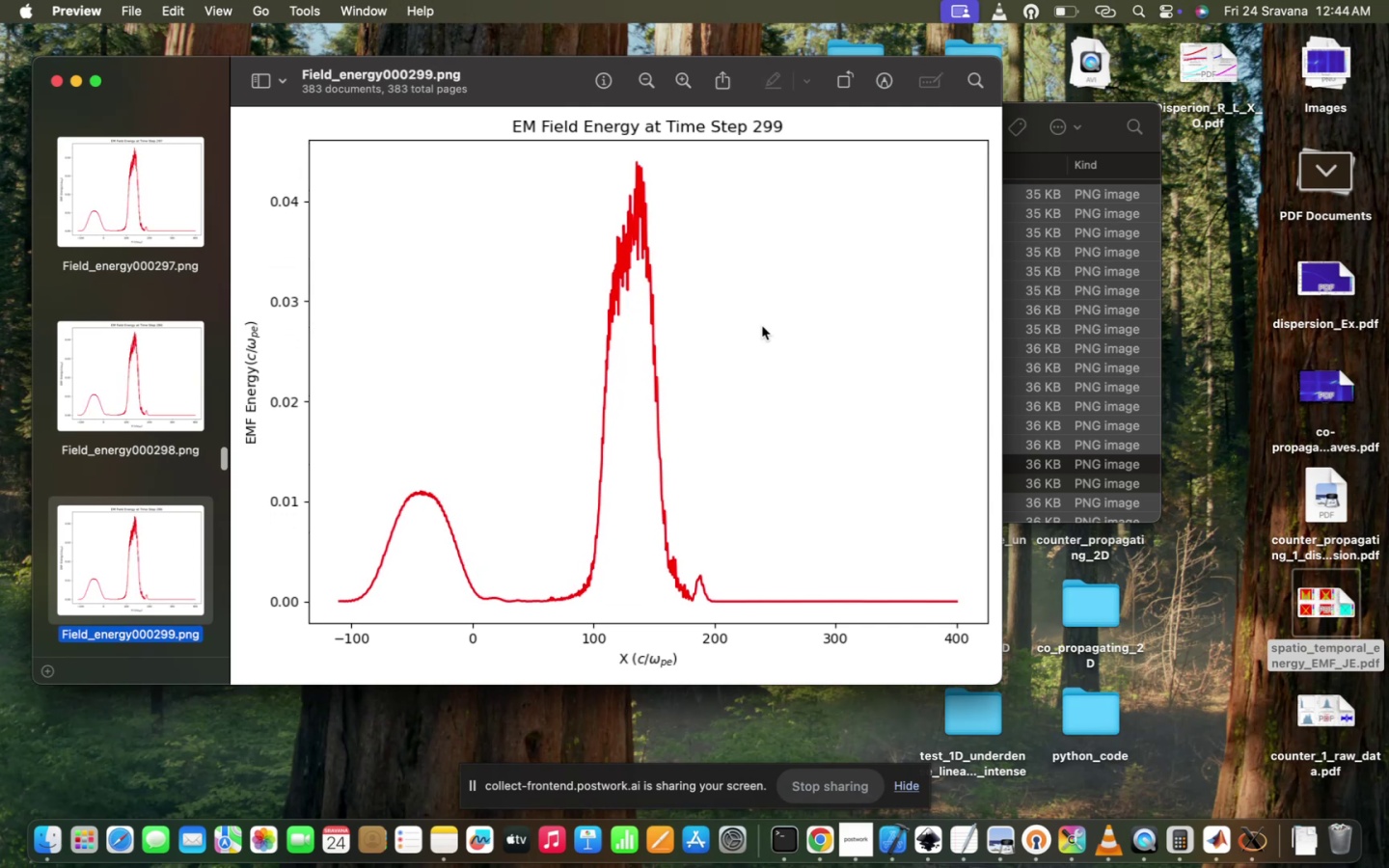 
hold_key(key=ArrowDown, duration=0.8)
 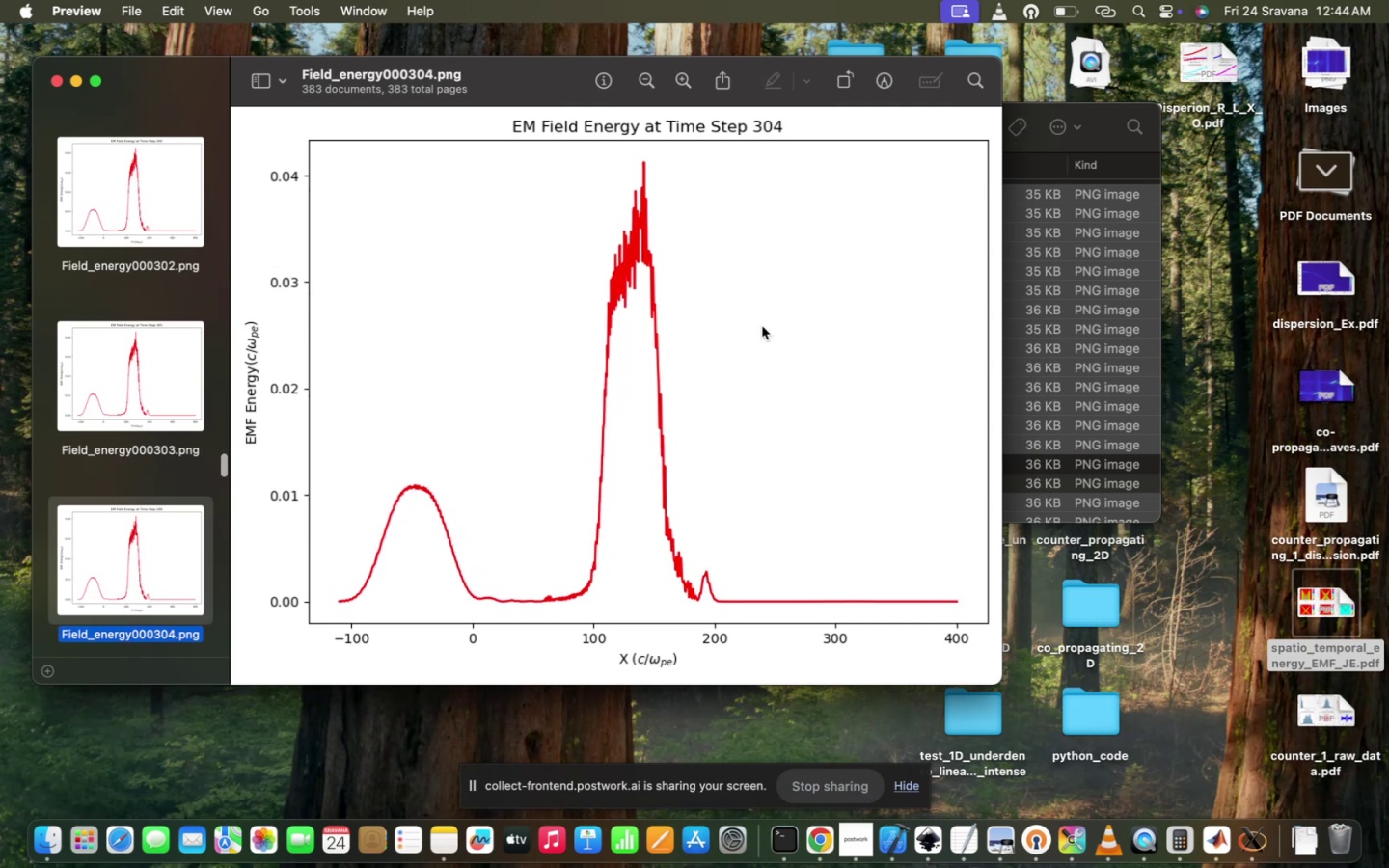 
hold_key(key=ArrowDown, duration=1.5)
 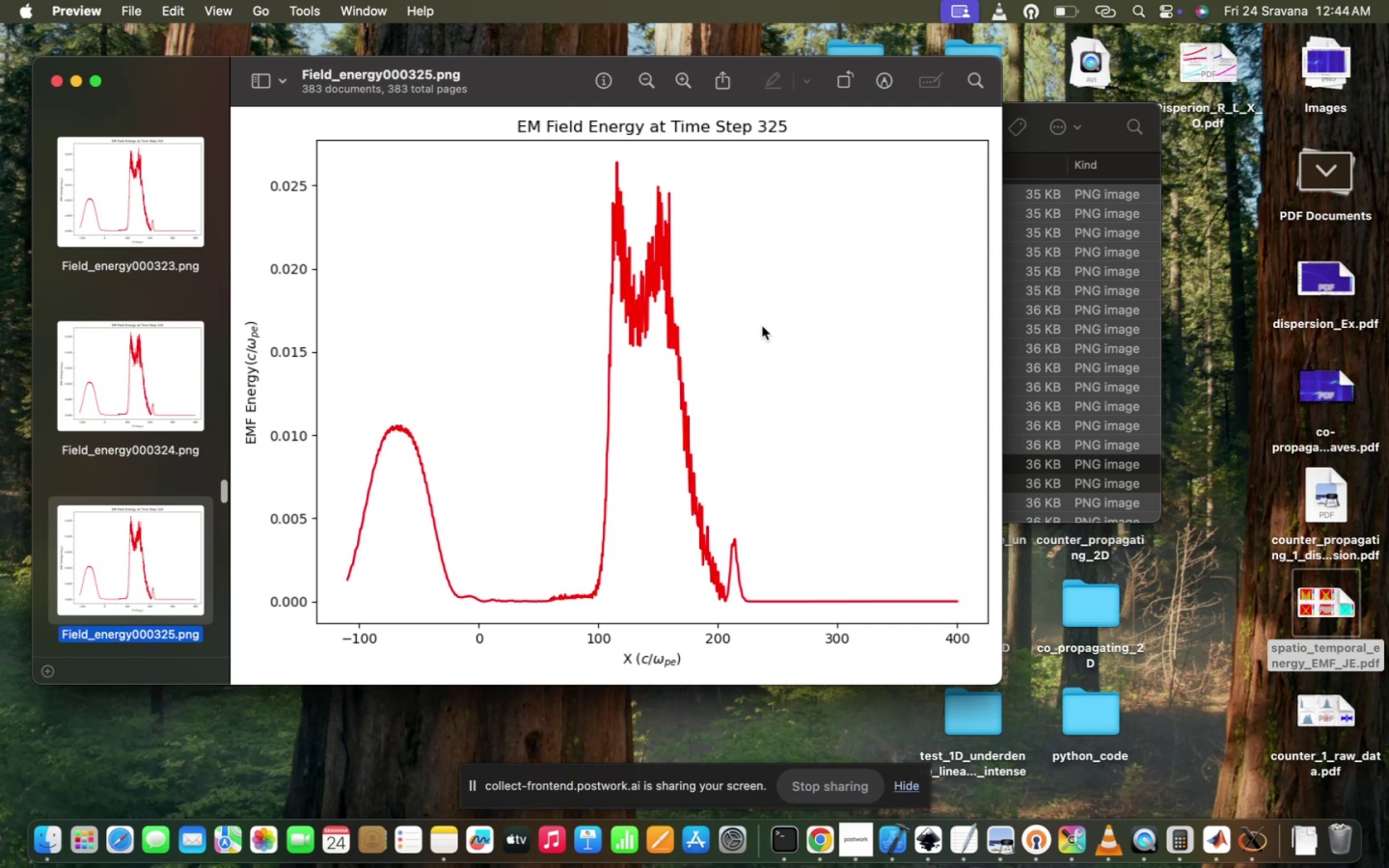 
hold_key(key=ArrowDown, duration=1.52)
 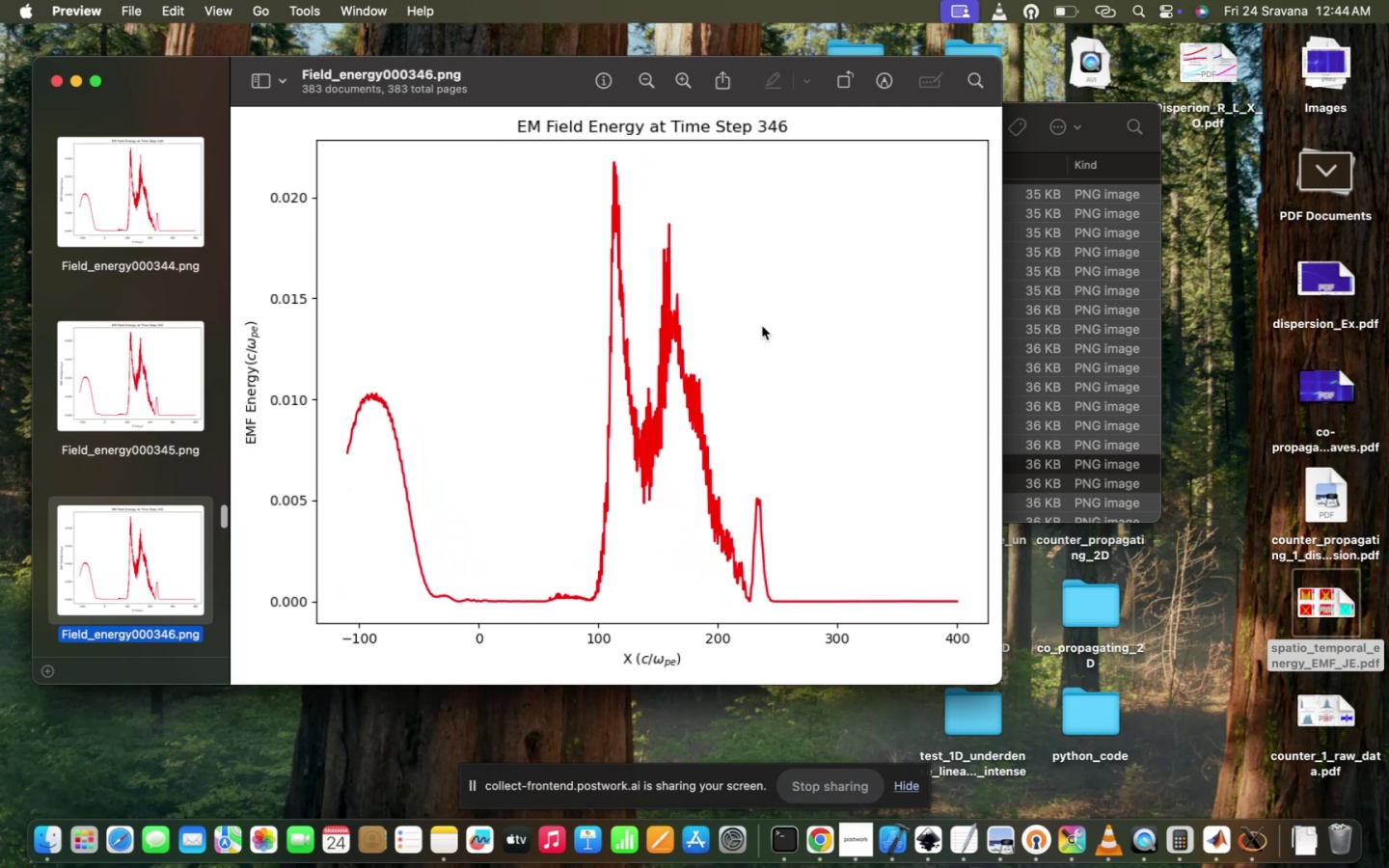 
hold_key(key=ArrowDown, duration=1.56)
 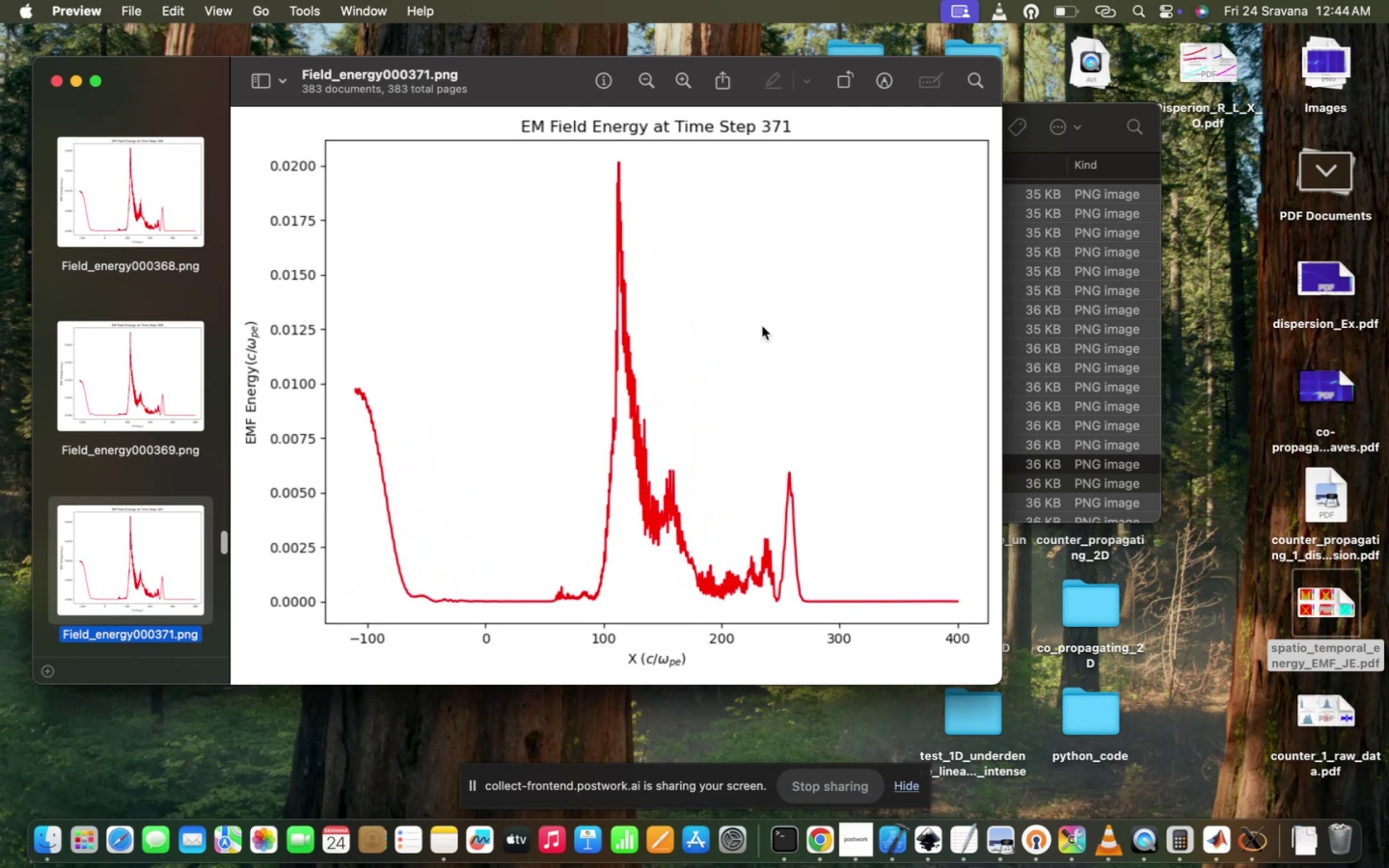 
hold_key(key=ArrowDown, duration=1.5)
 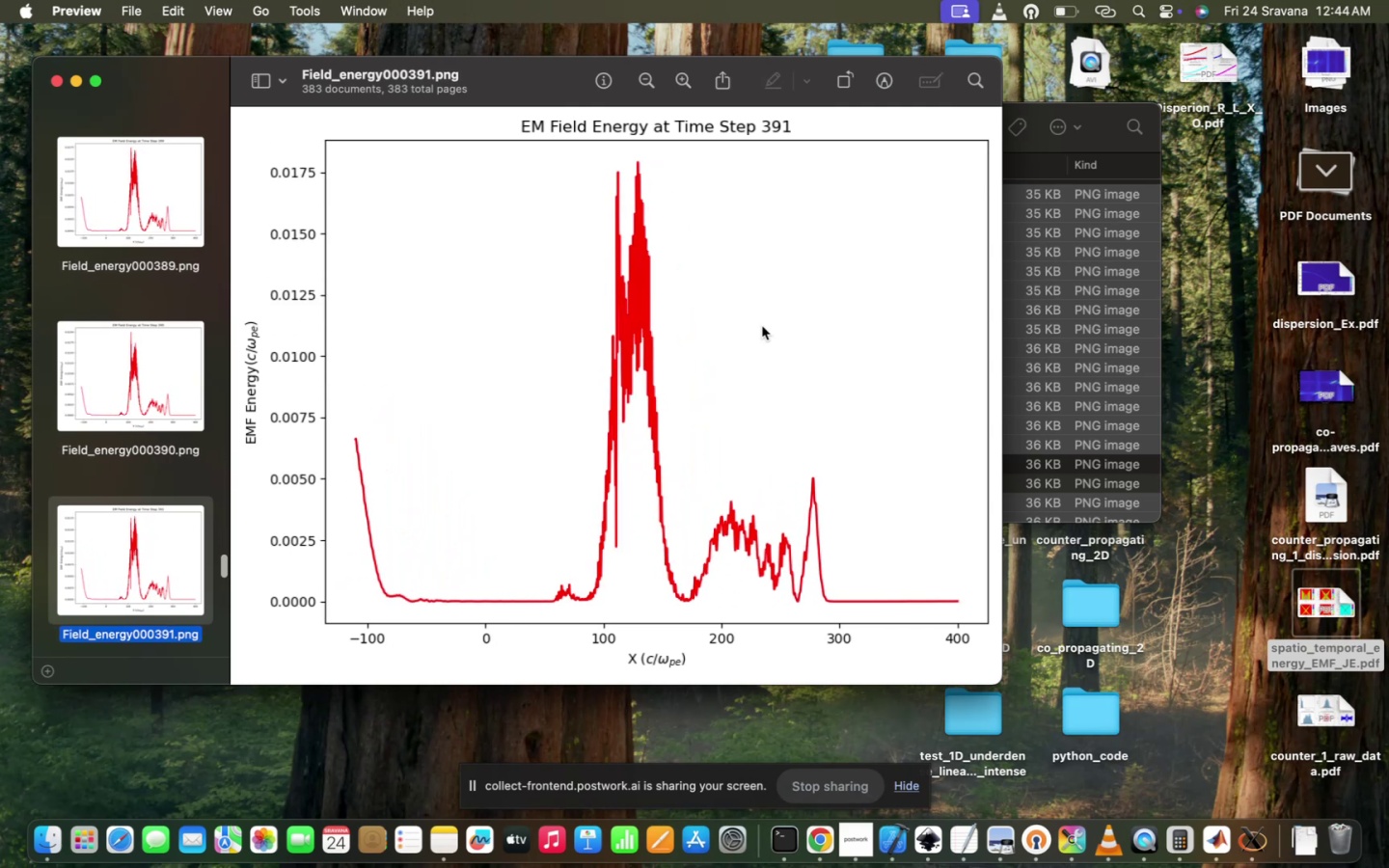 
hold_key(key=ArrowDown, duration=1.51)
 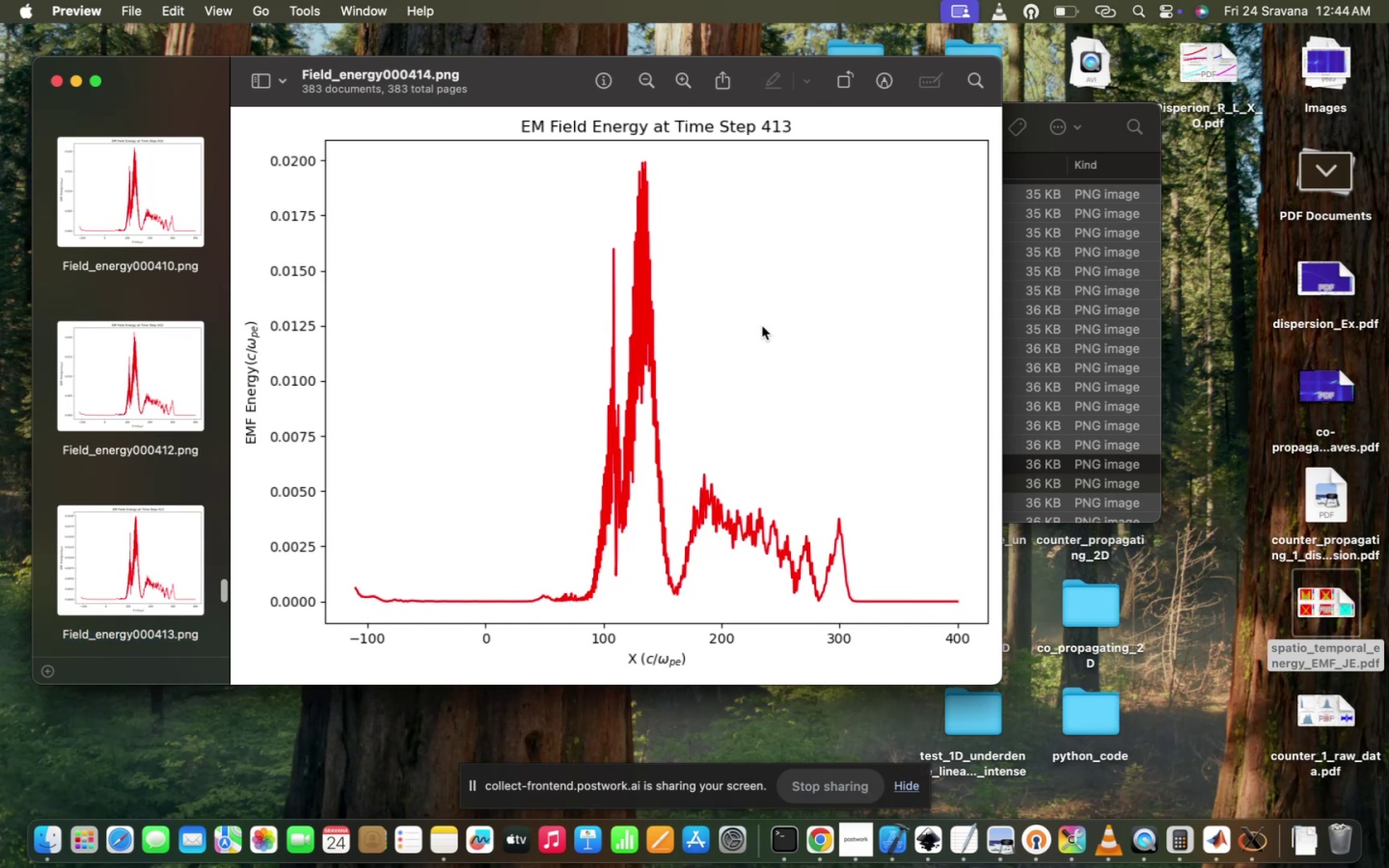 
hold_key(key=ArrowDown, duration=1.5)
 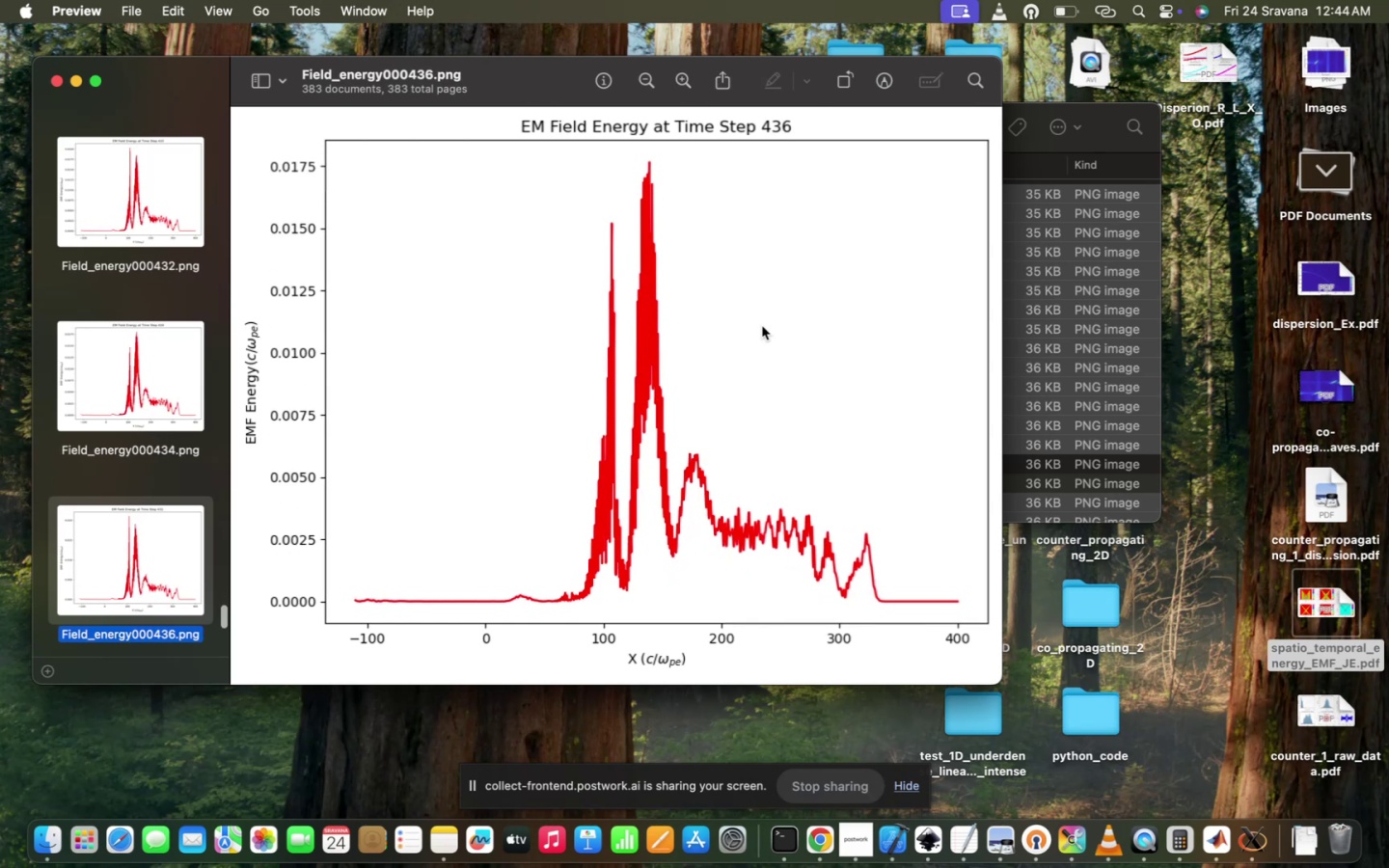 
hold_key(key=ArrowDown, duration=1.5)
 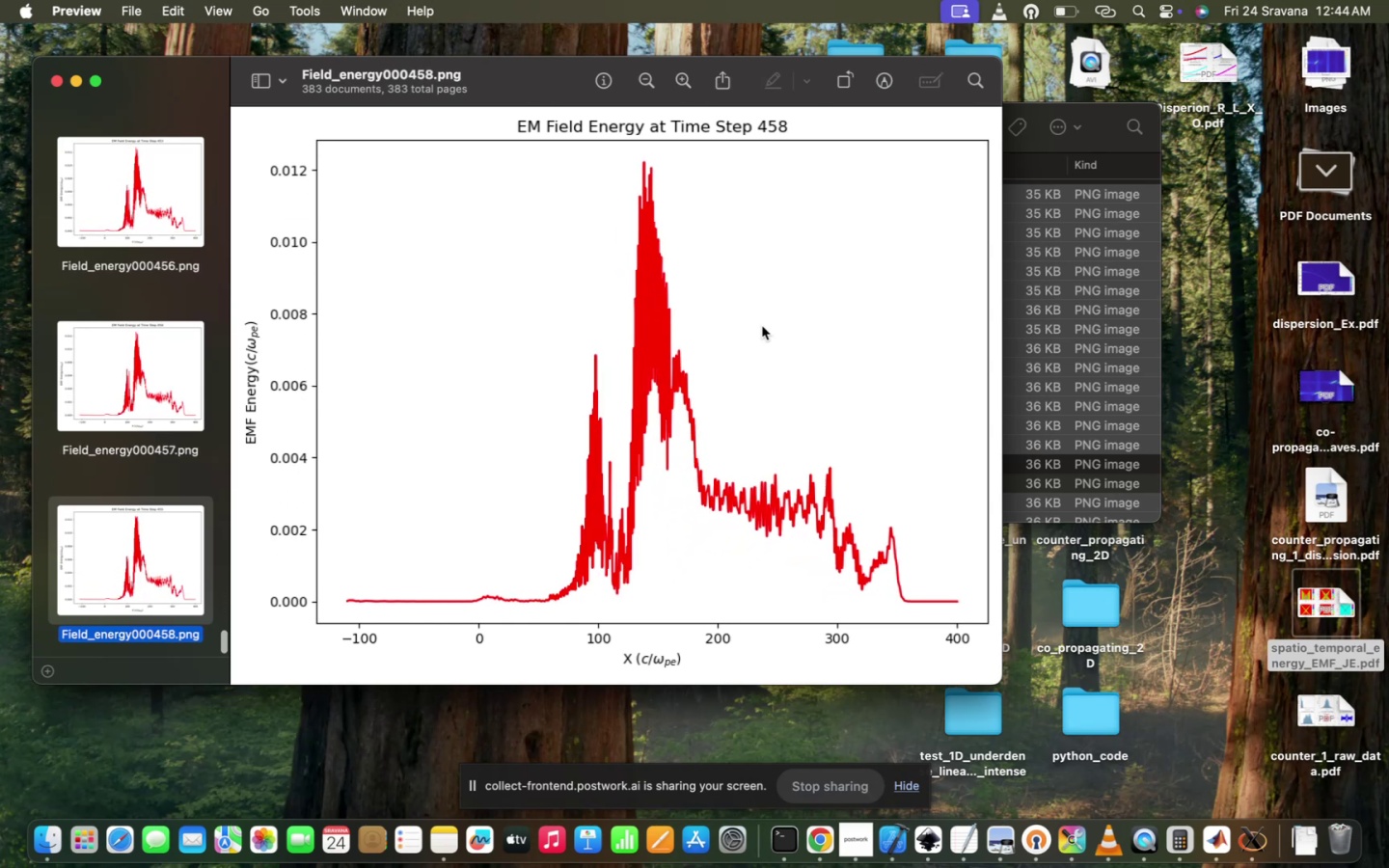 
hold_key(key=ArrowDown, duration=1.5)
 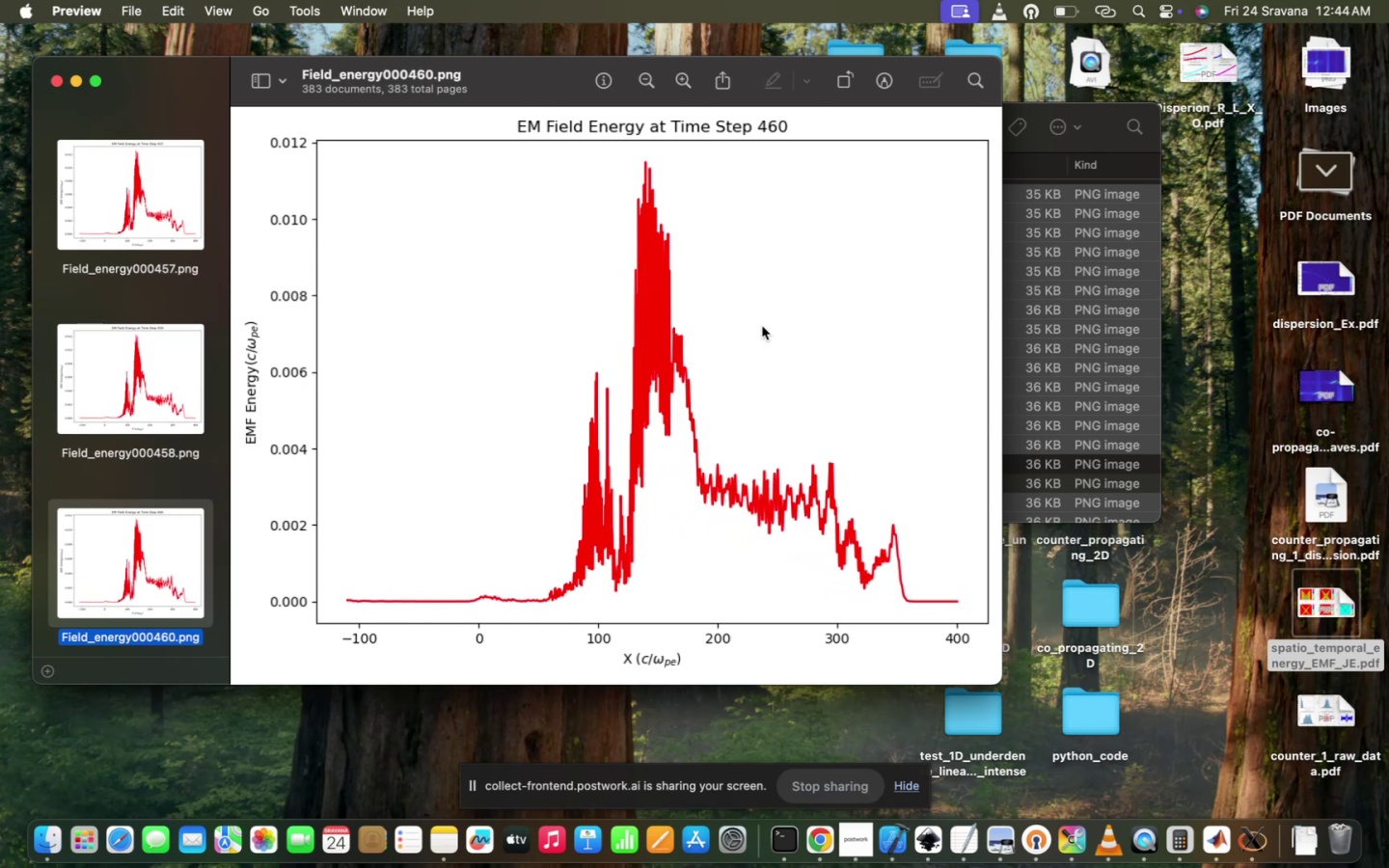 
key(ArrowDown)
 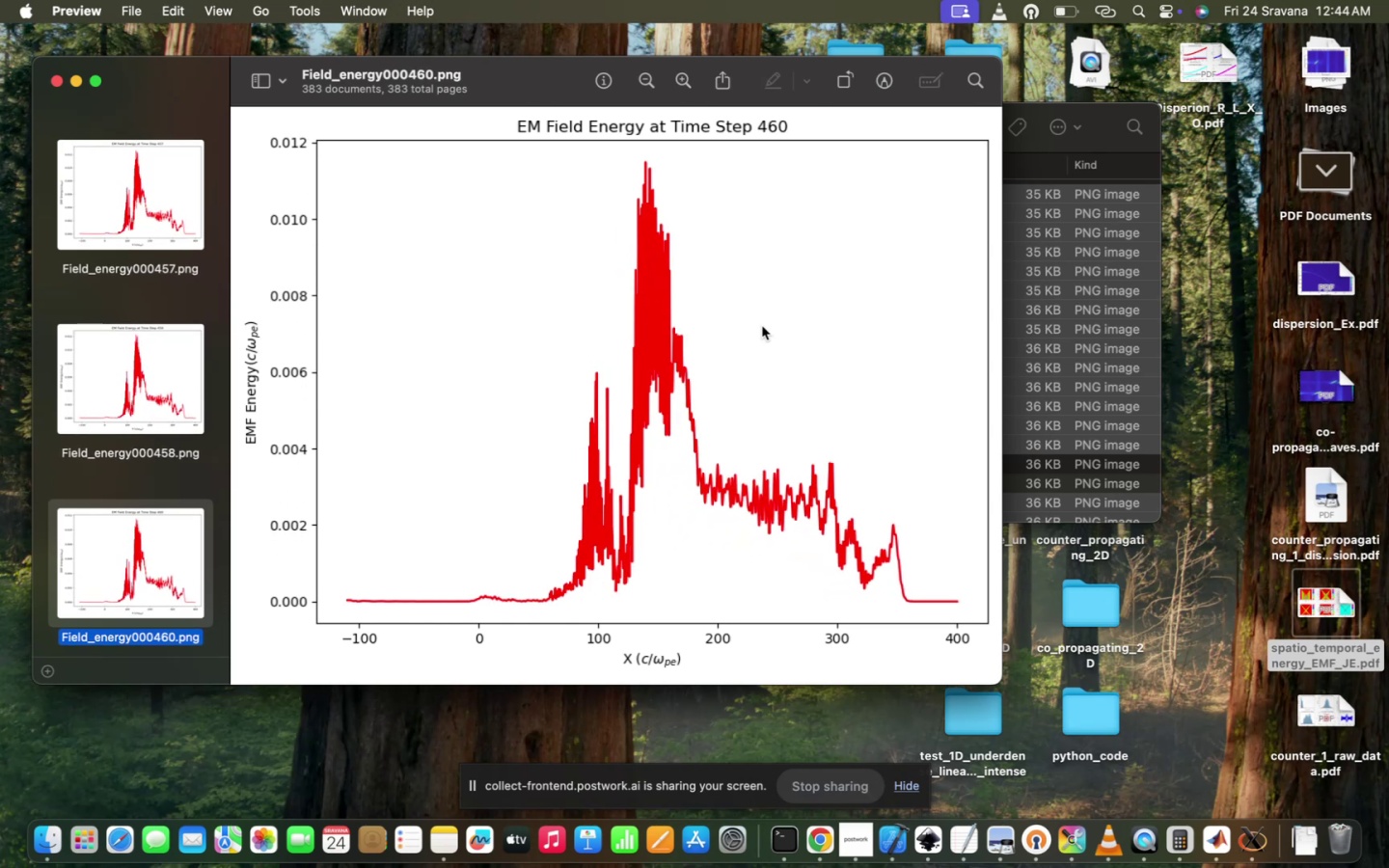 
key(ArrowDown)
 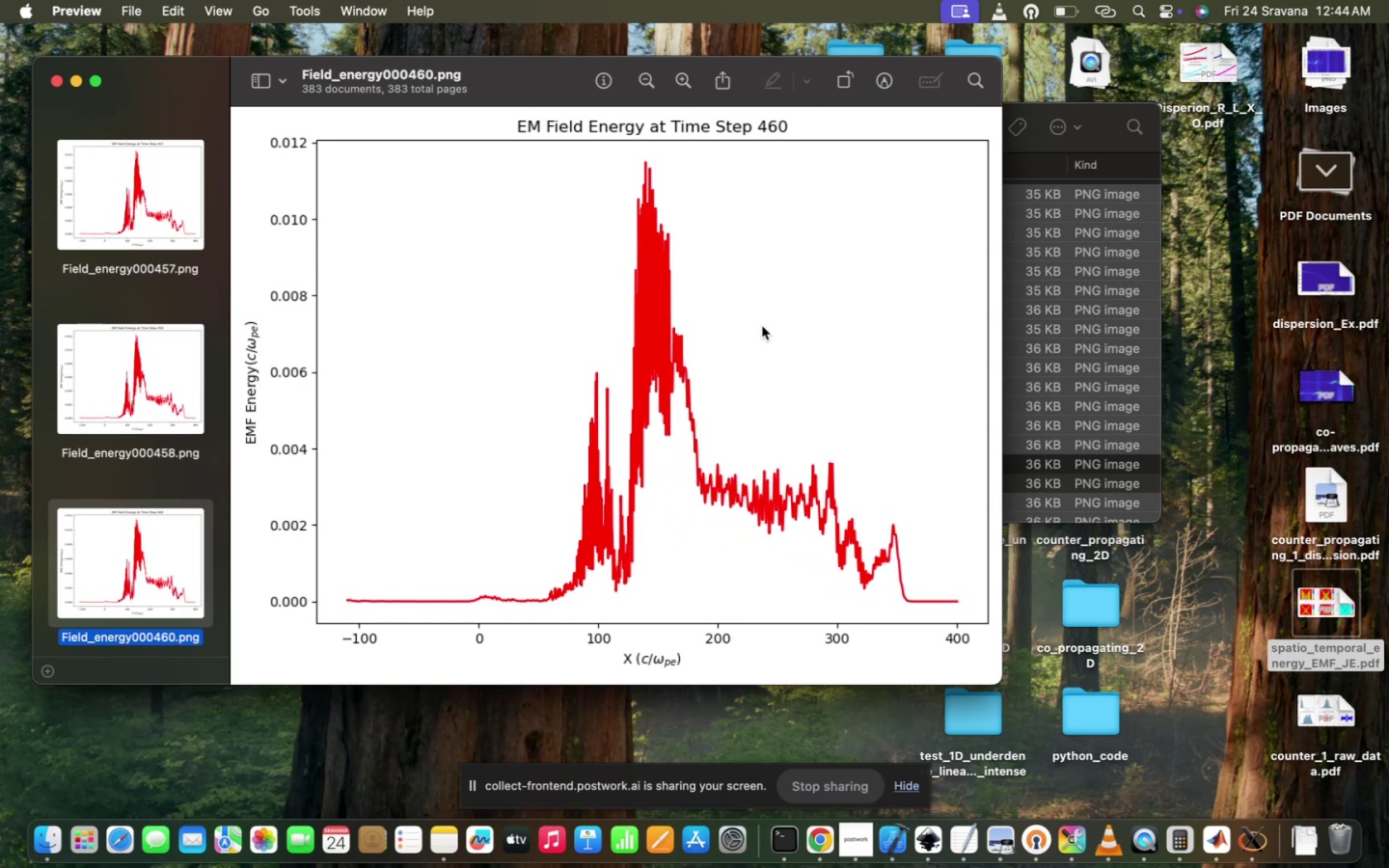 
hold_key(key=ArrowUp, duration=1.5)
 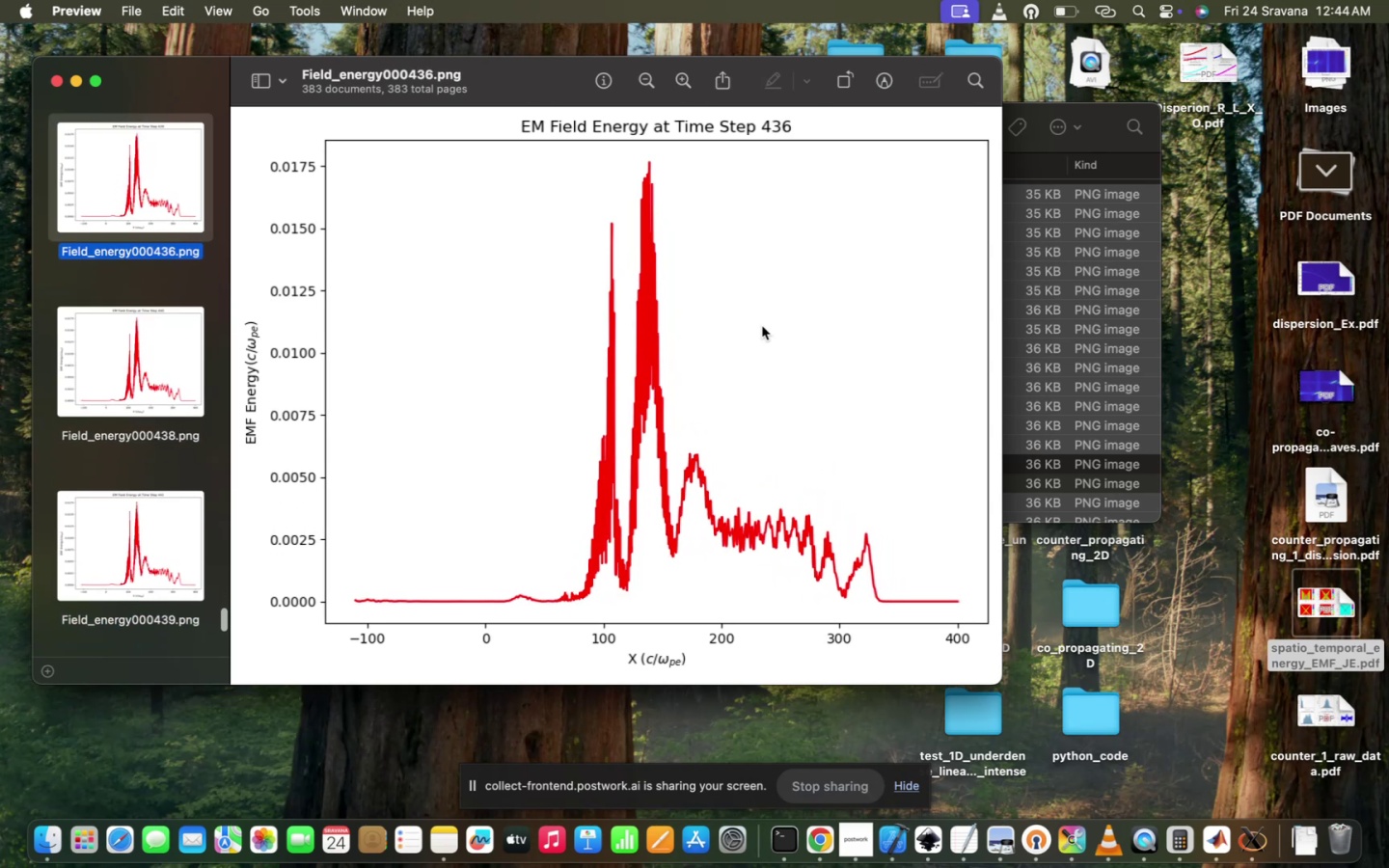 
hold_key(key=ArrowUp, duration=1.57)
 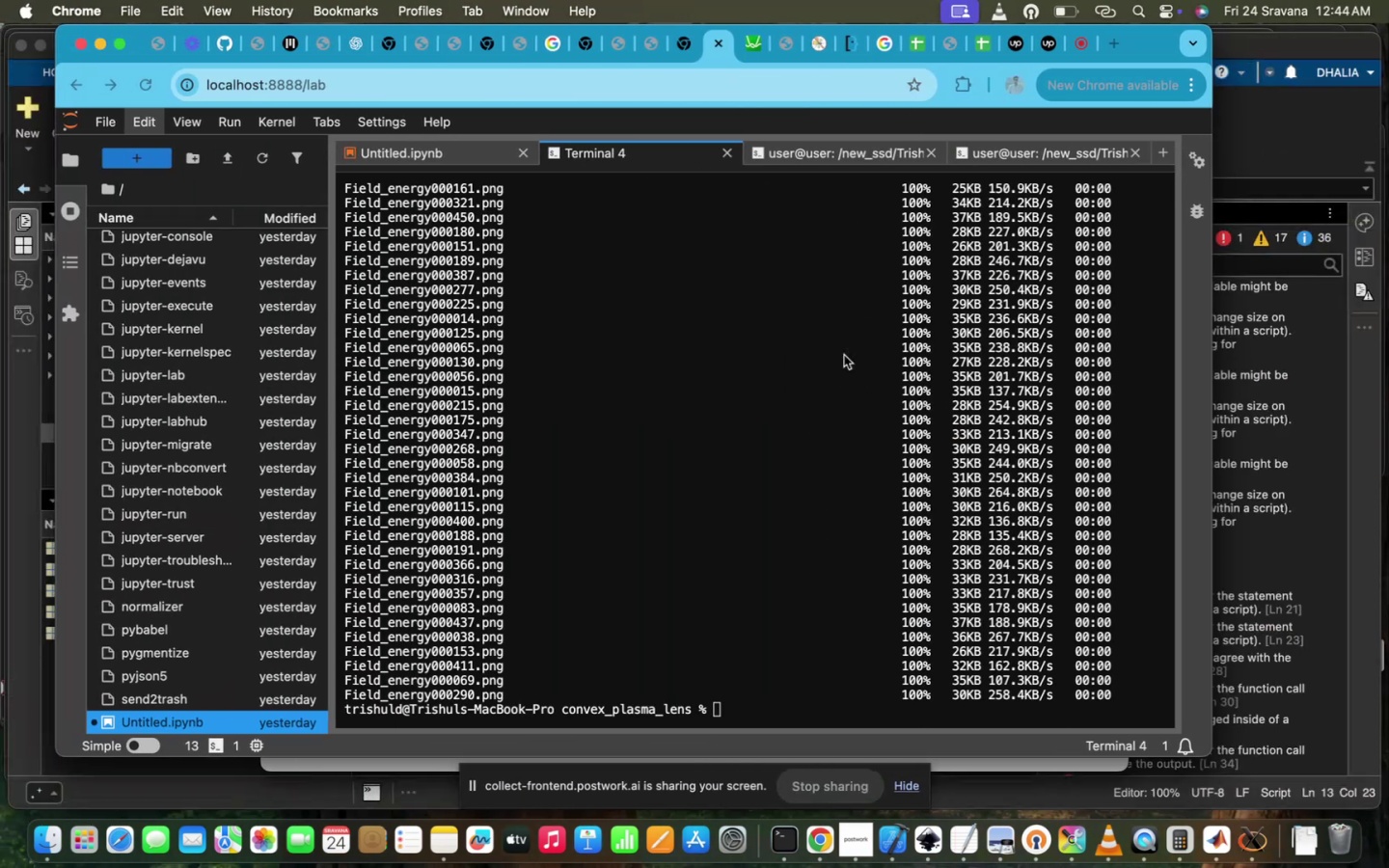 
left_click([795, 544])
 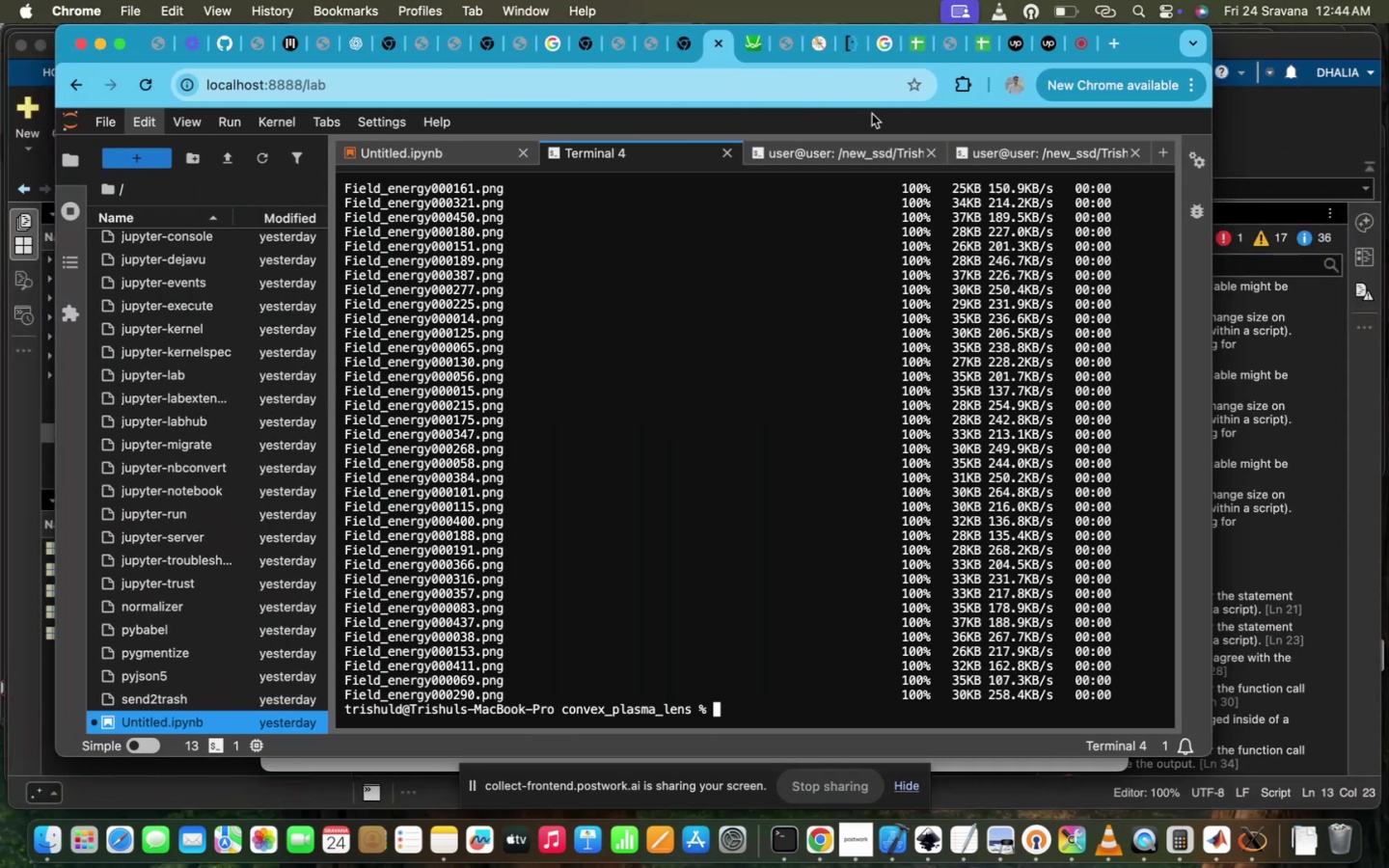 
left_click([856, 145])
 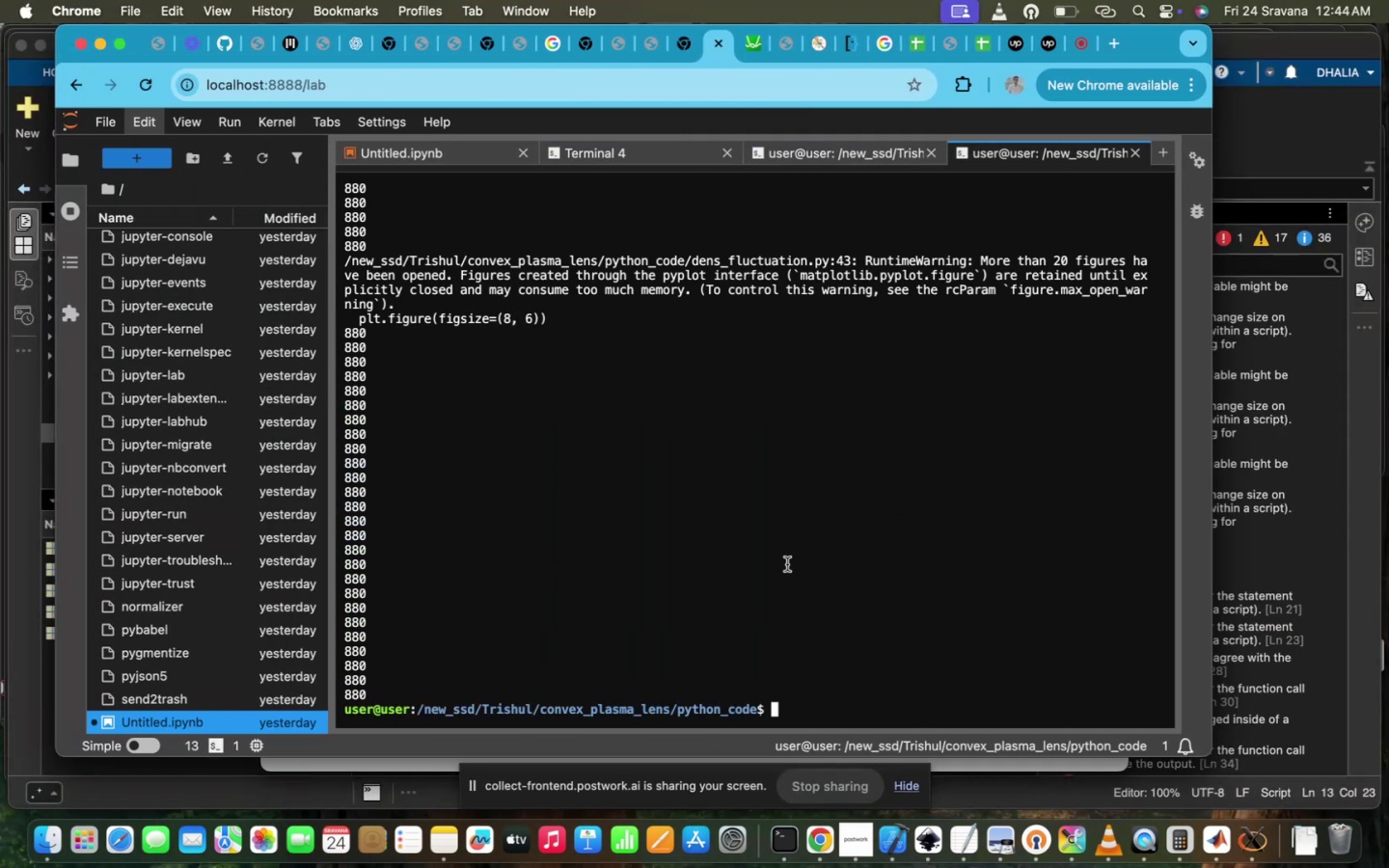 
type(ls)
 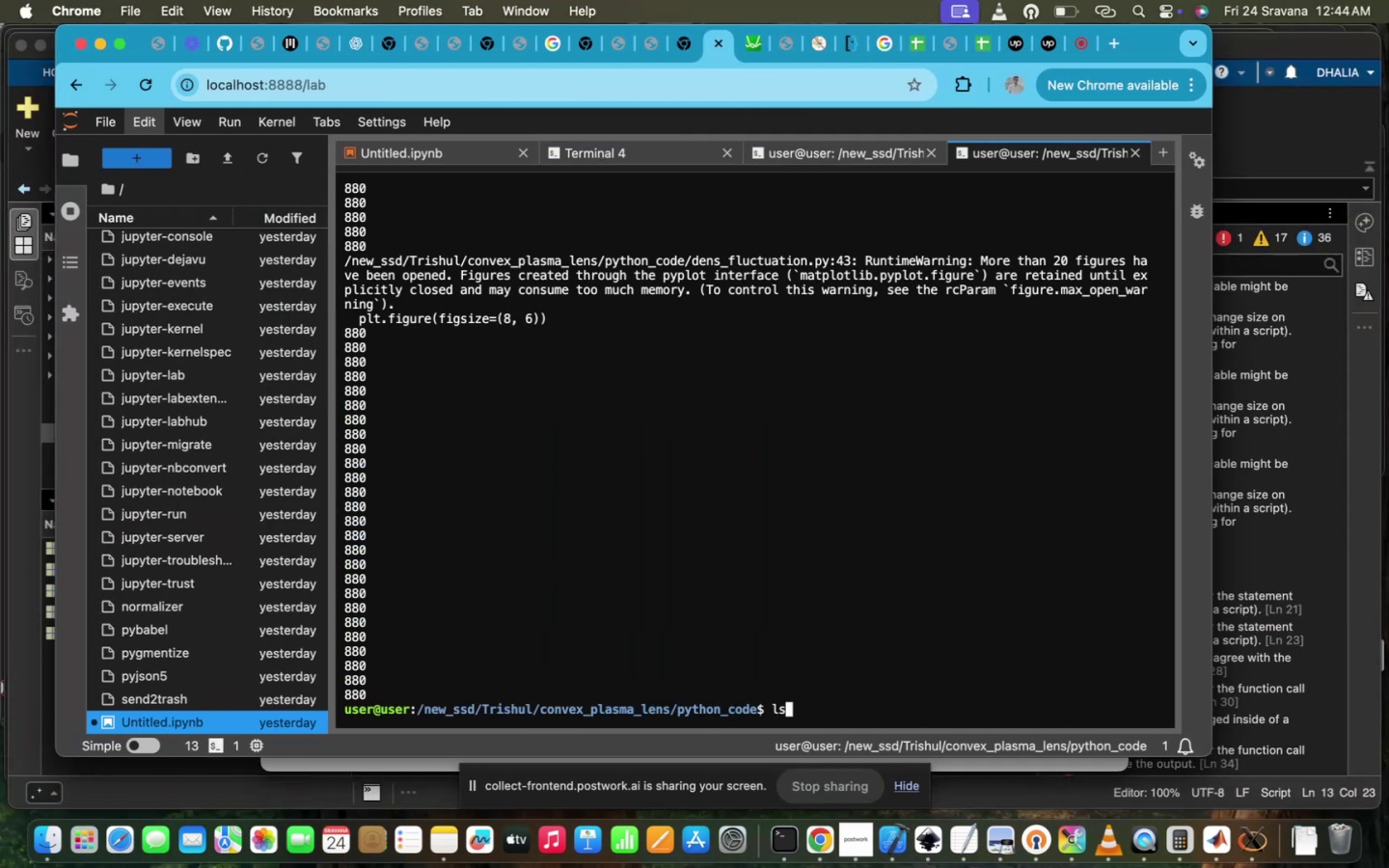 
key(Enter)
 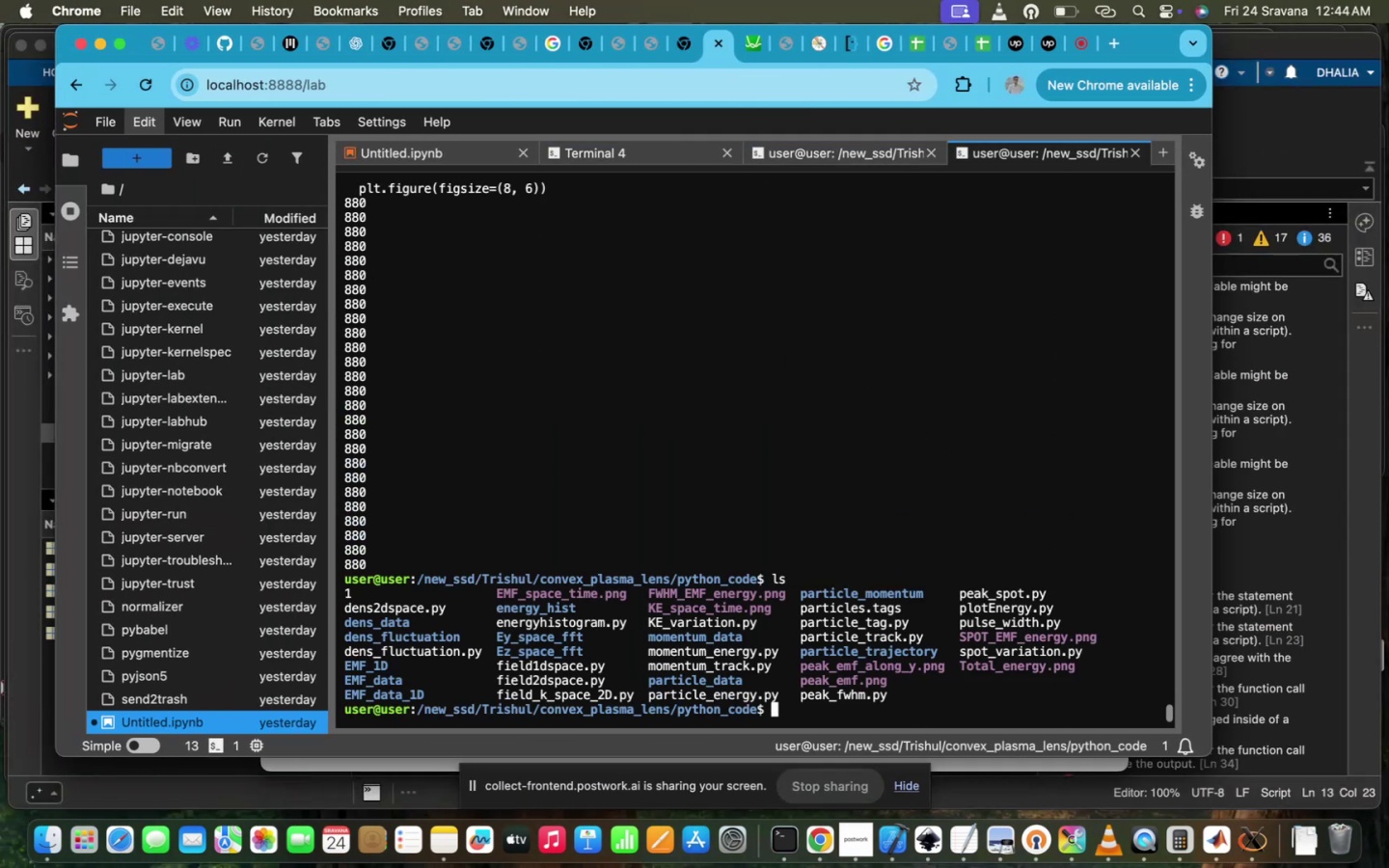 
type(cd ../)
 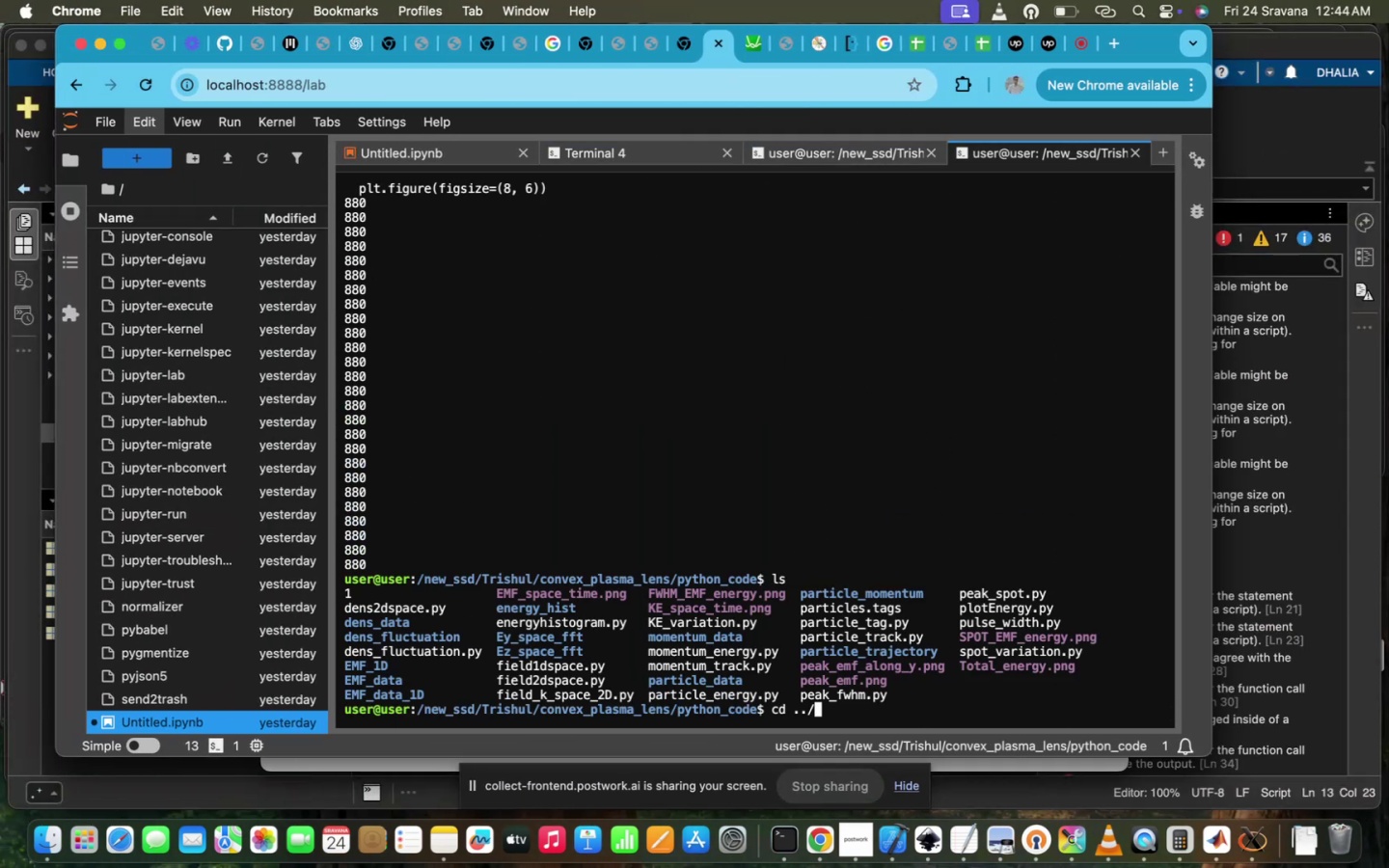 
key(Enter)
 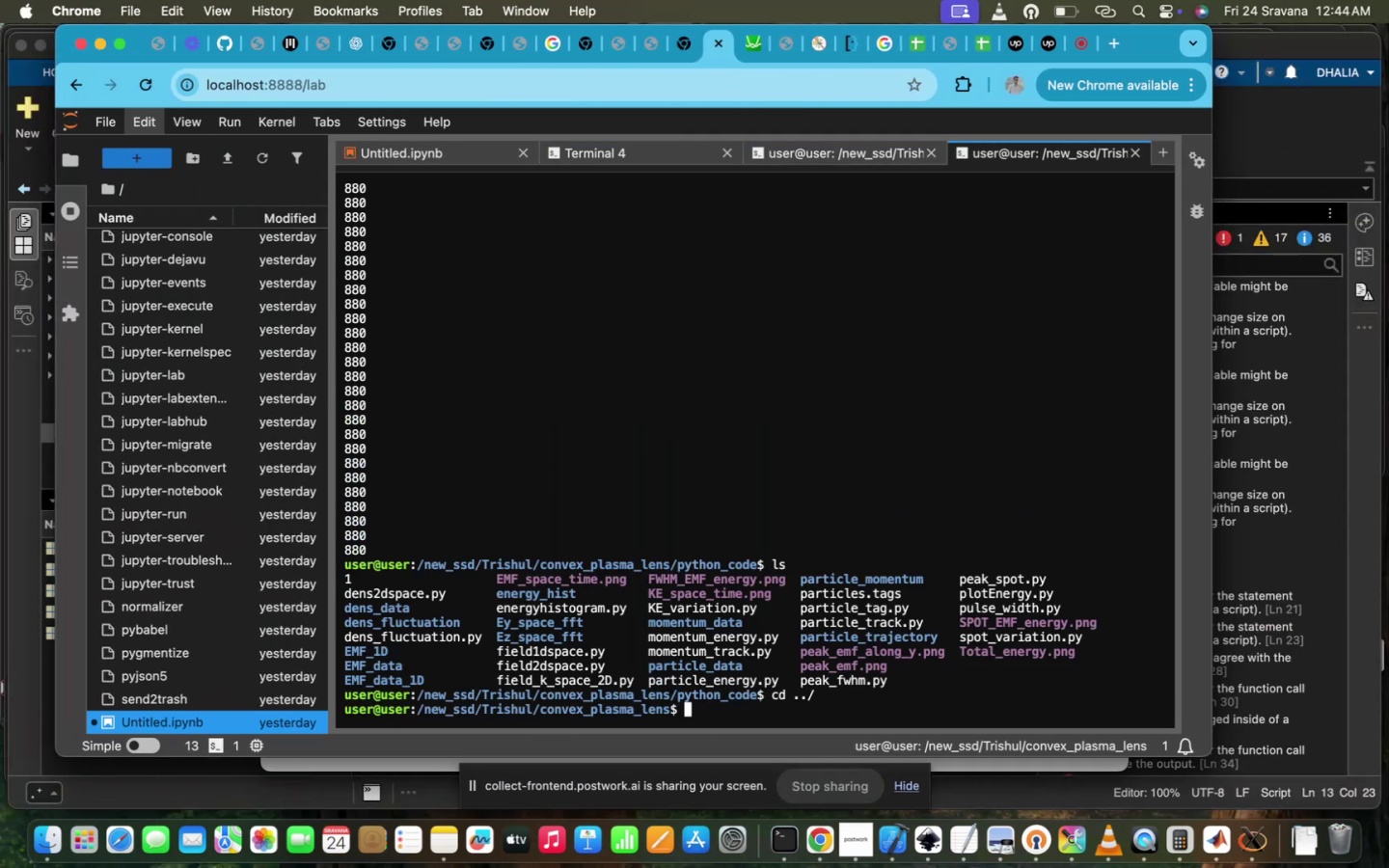 
type(cd ../)
 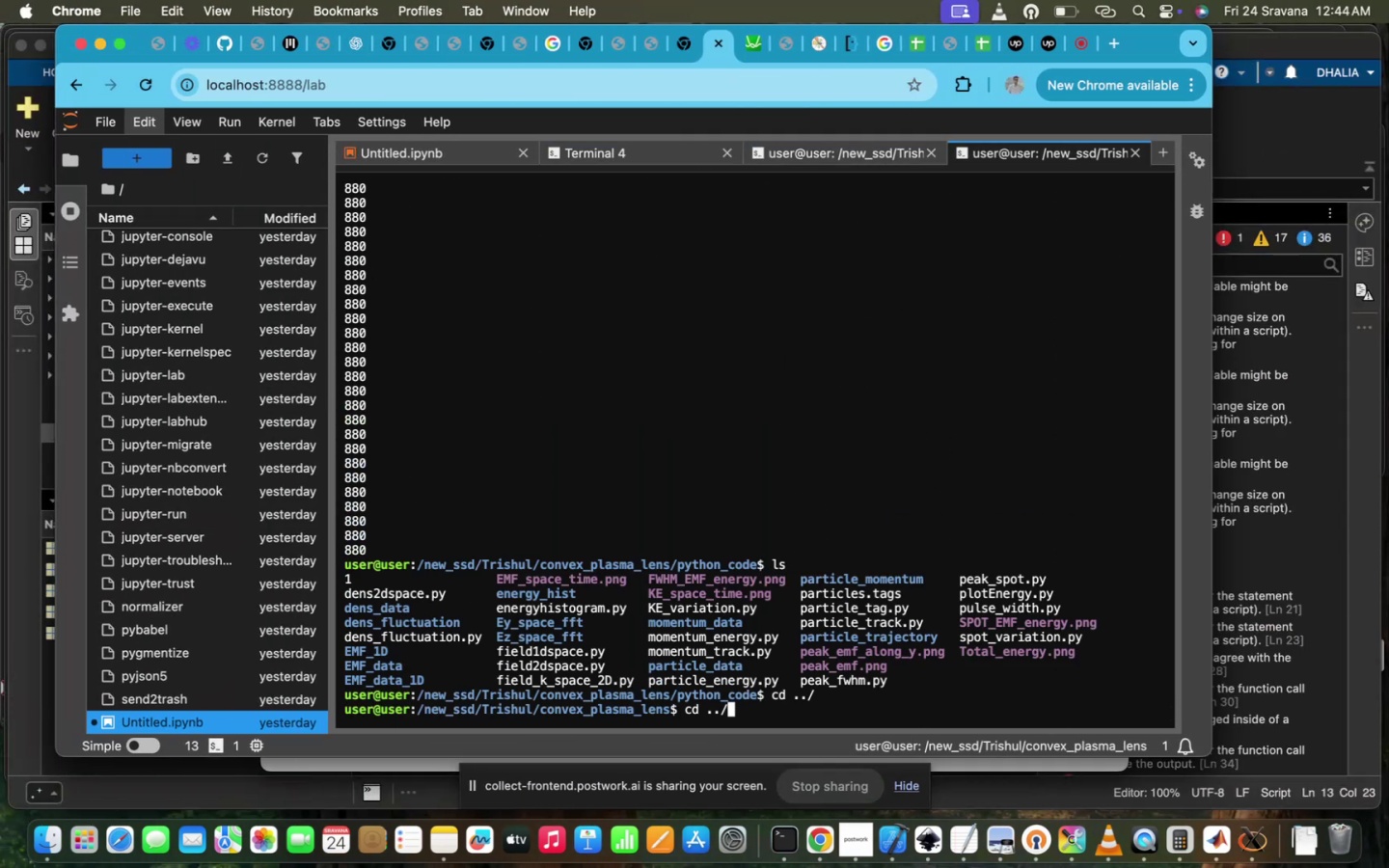 
key(Enter)
 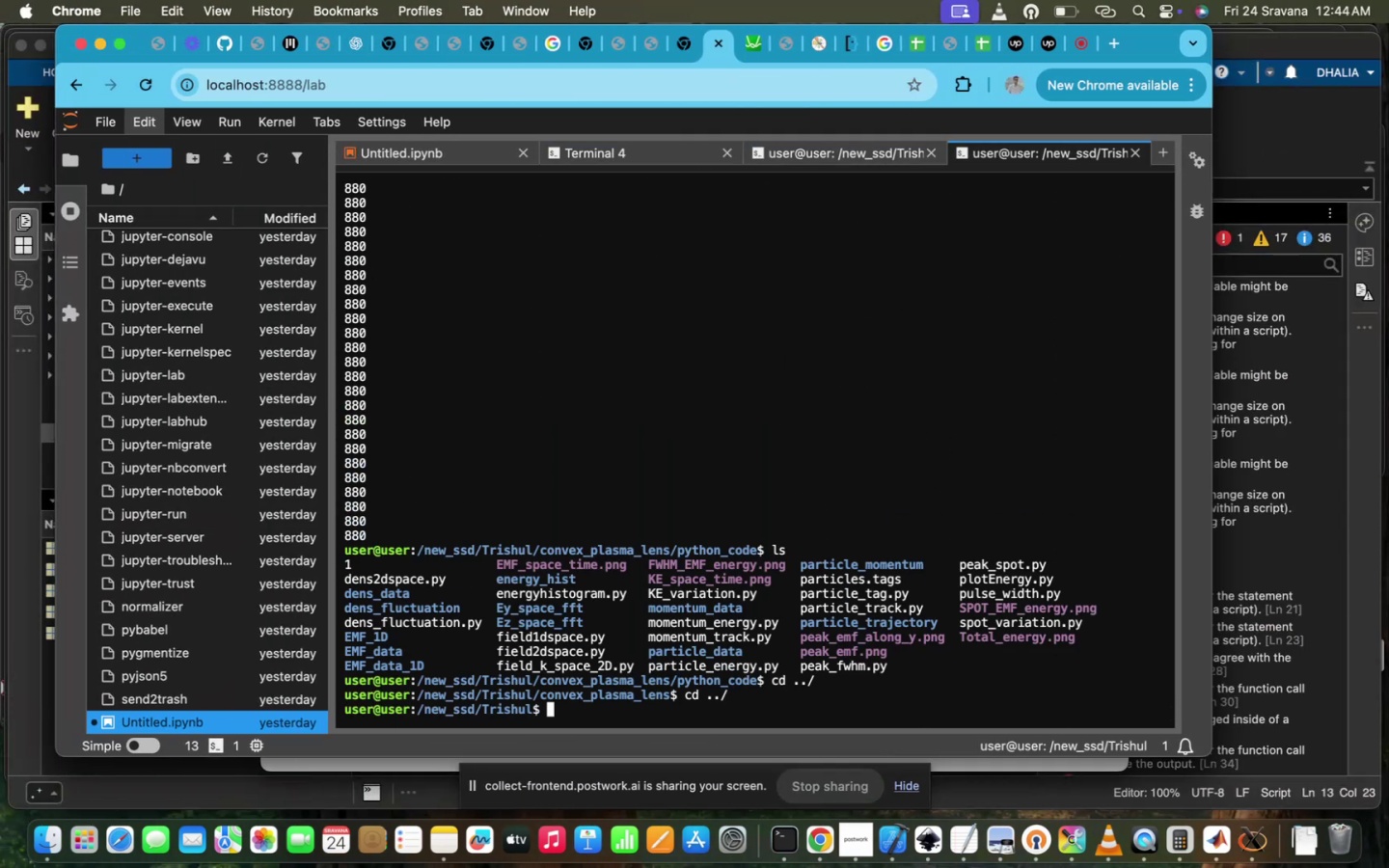 
type(mkdir co)
key(Tab)
type(n)
key(Tab)
type(_)
key(Backspace)
key(Tab)
type(v)
key(Tab)
type(cd ..)
 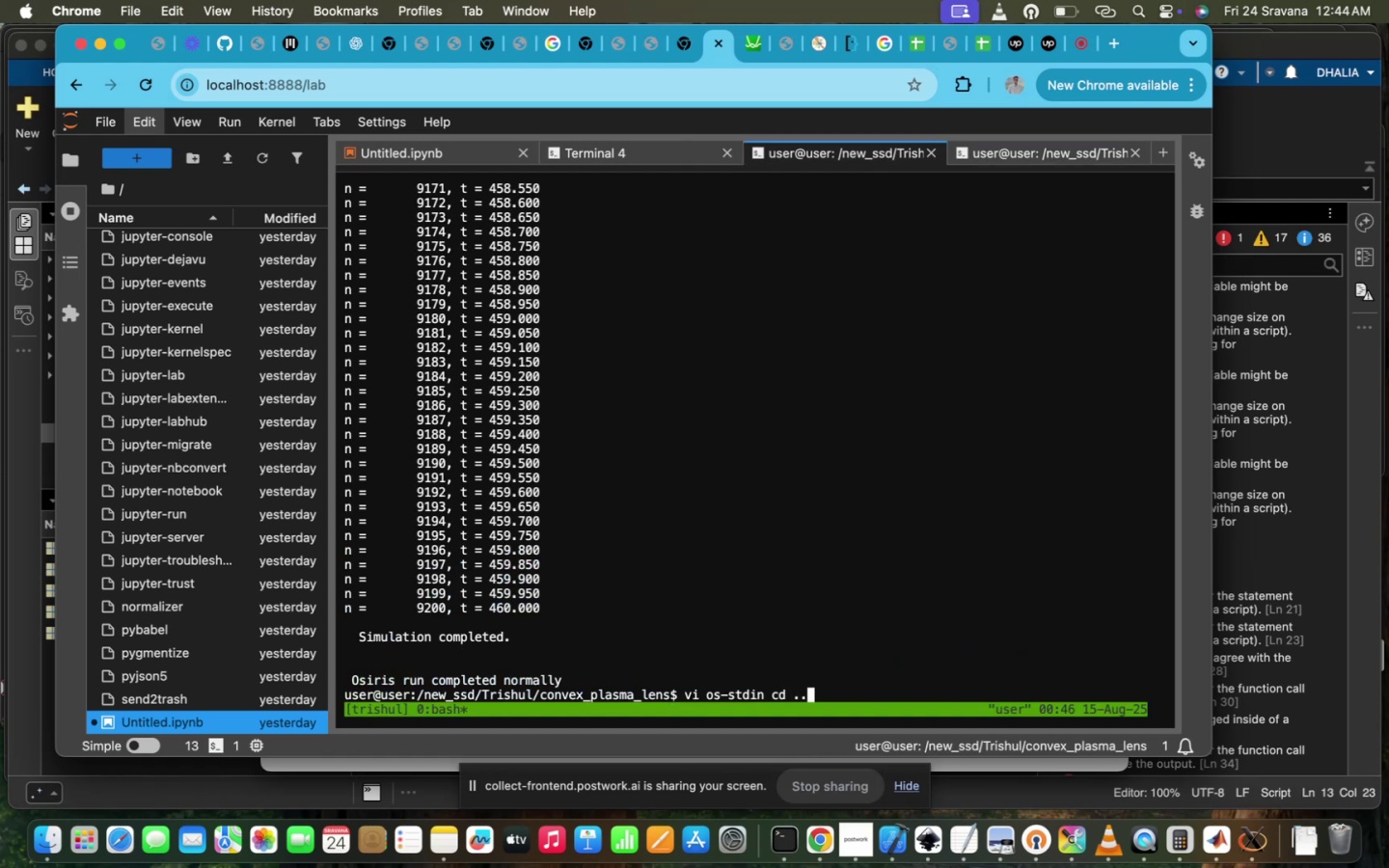 
key(Enter)
 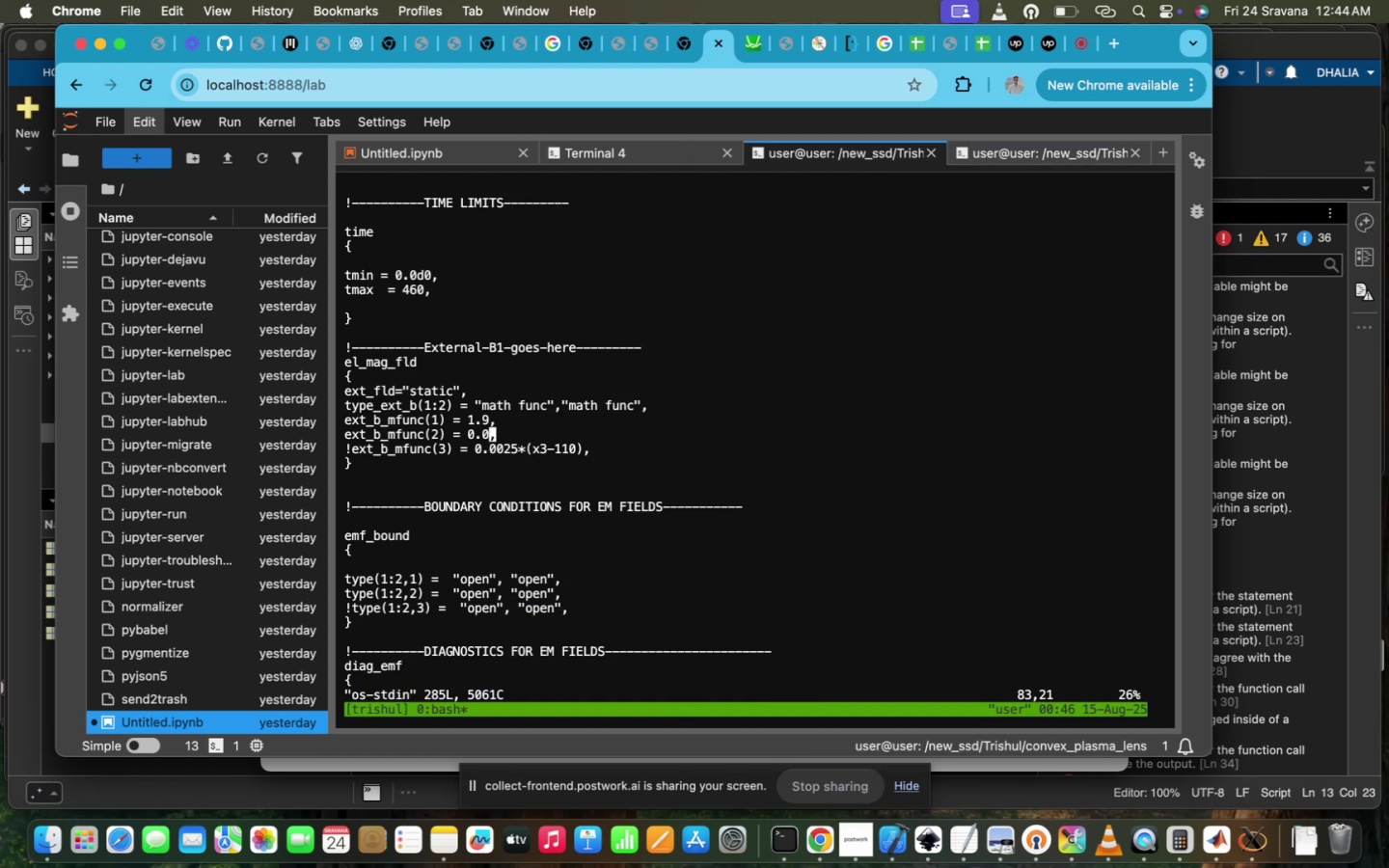 
key(C)
 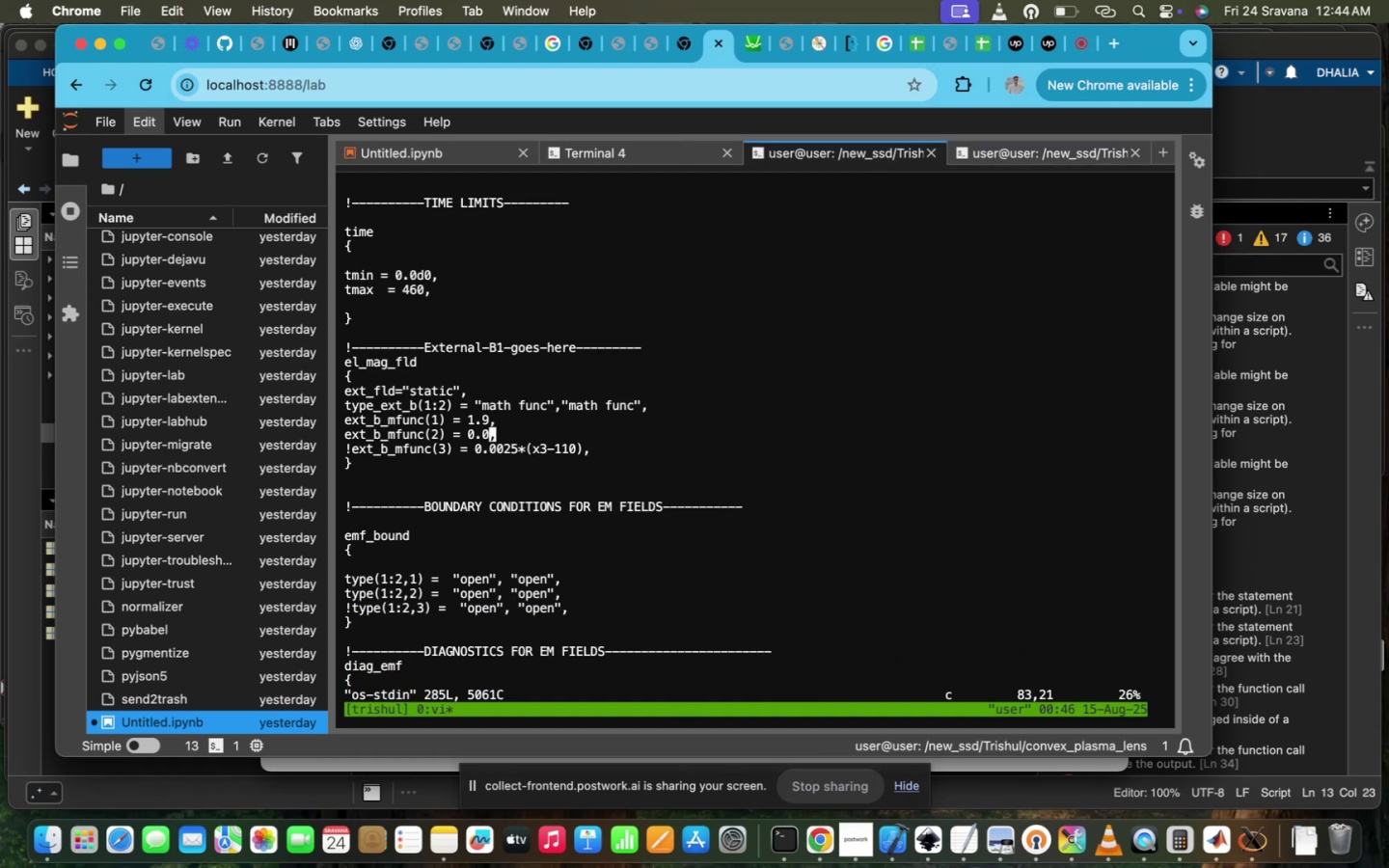 
scroll: coordinate [846, 360], scroll_direction: down, amount: 320.0
 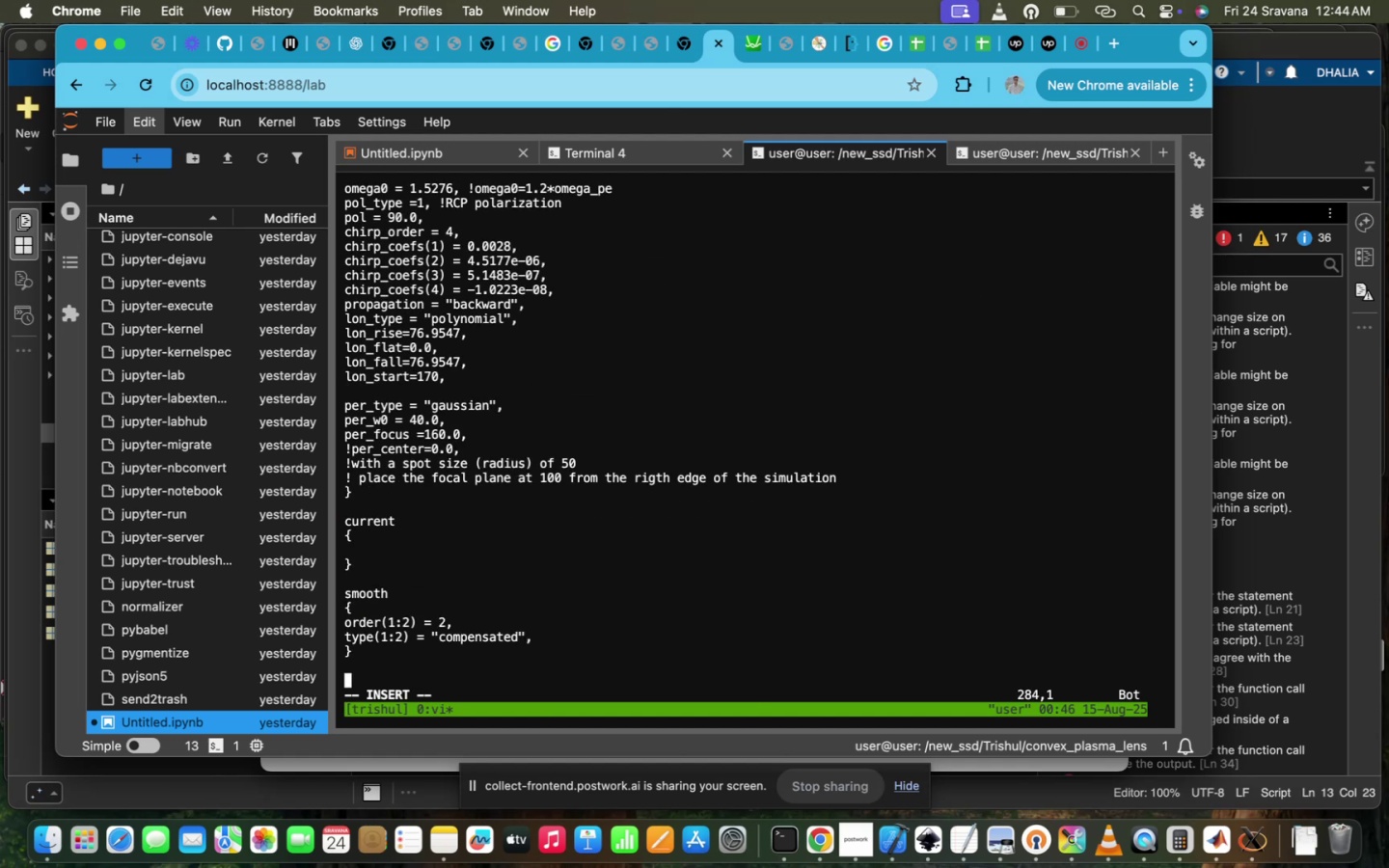 
key(Escape)
 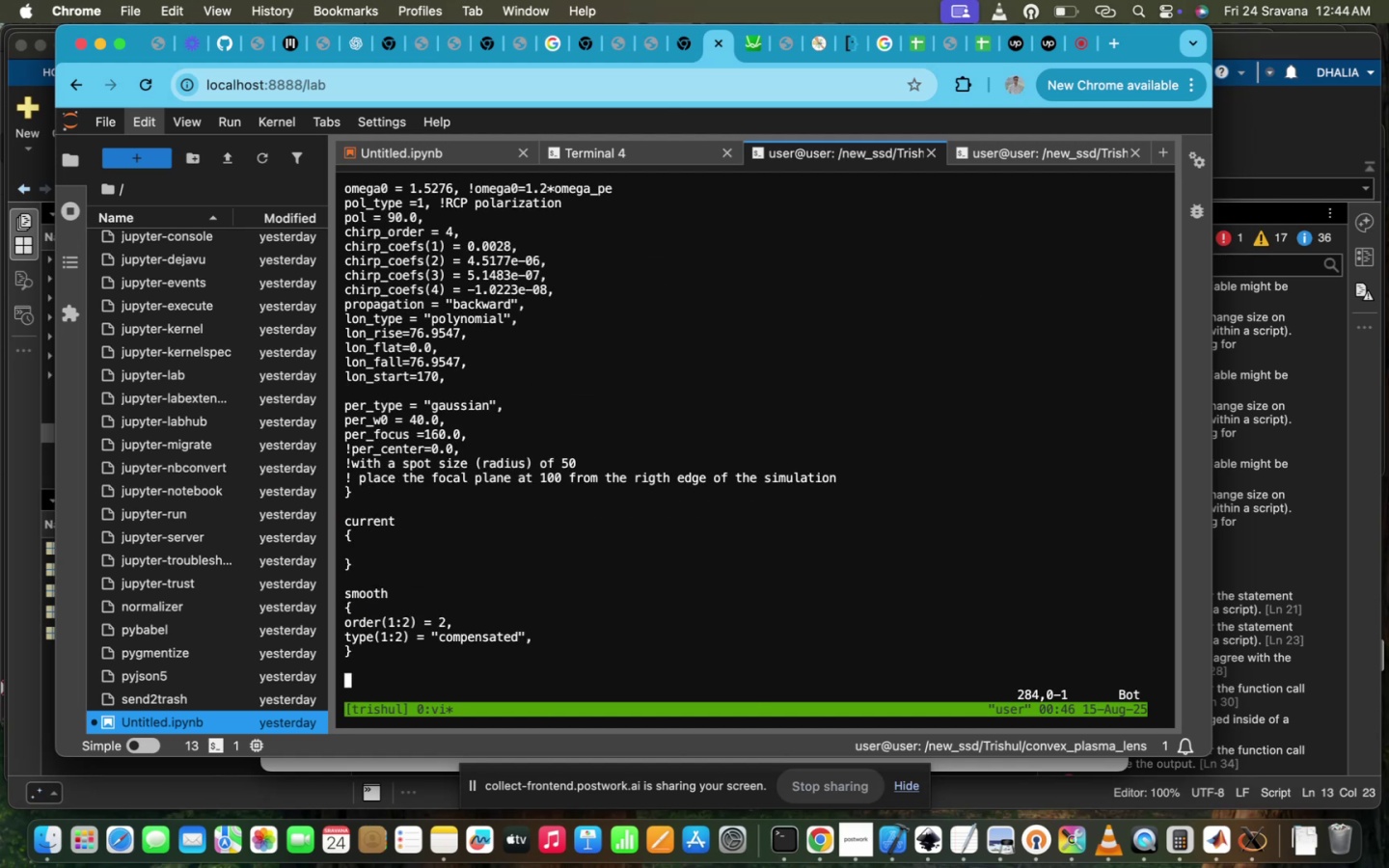 
key(Control+Z)
 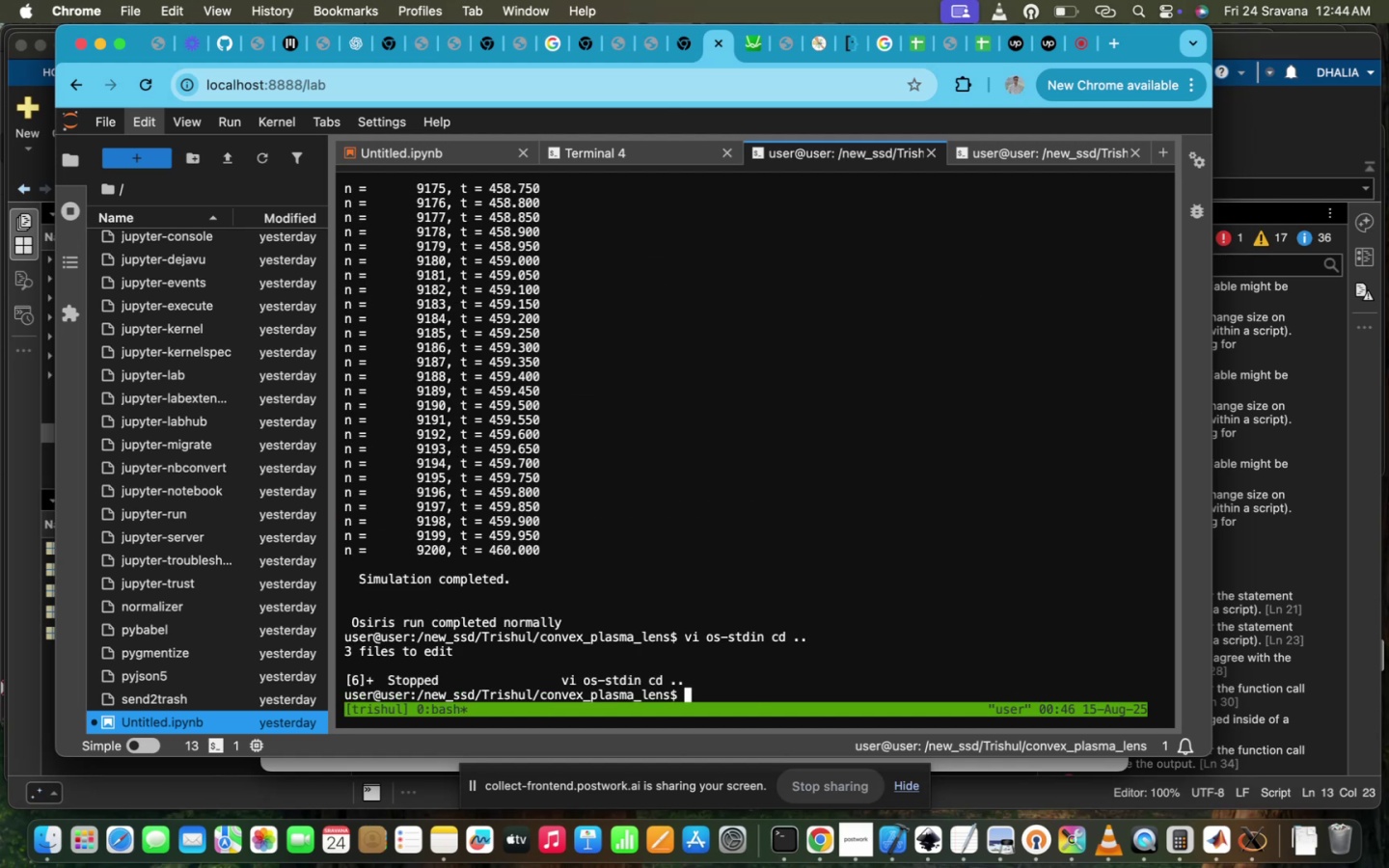 
type(cp )
key(Backspace)
key(Backspace)
type(d ..)
 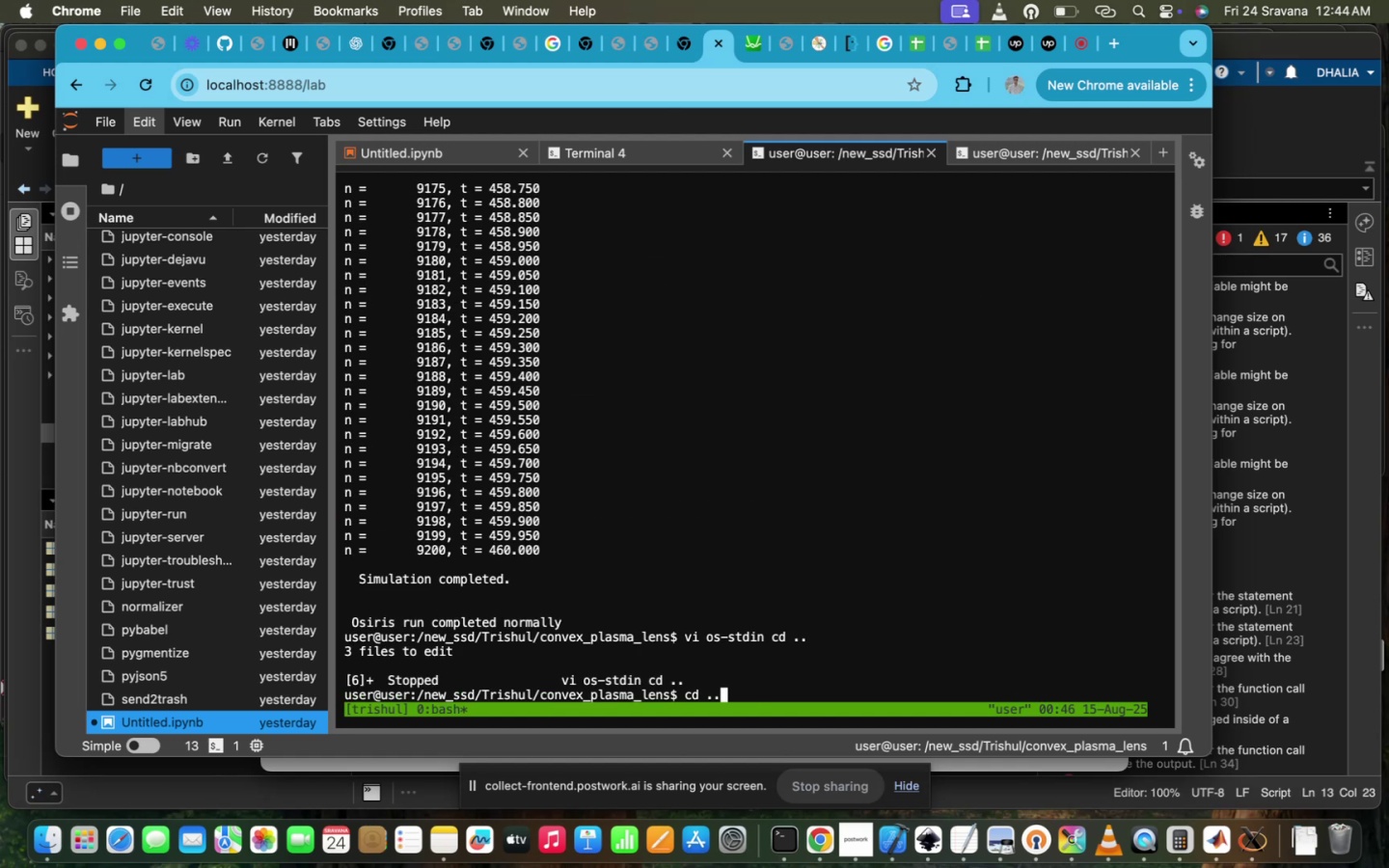 
key(Enter)
 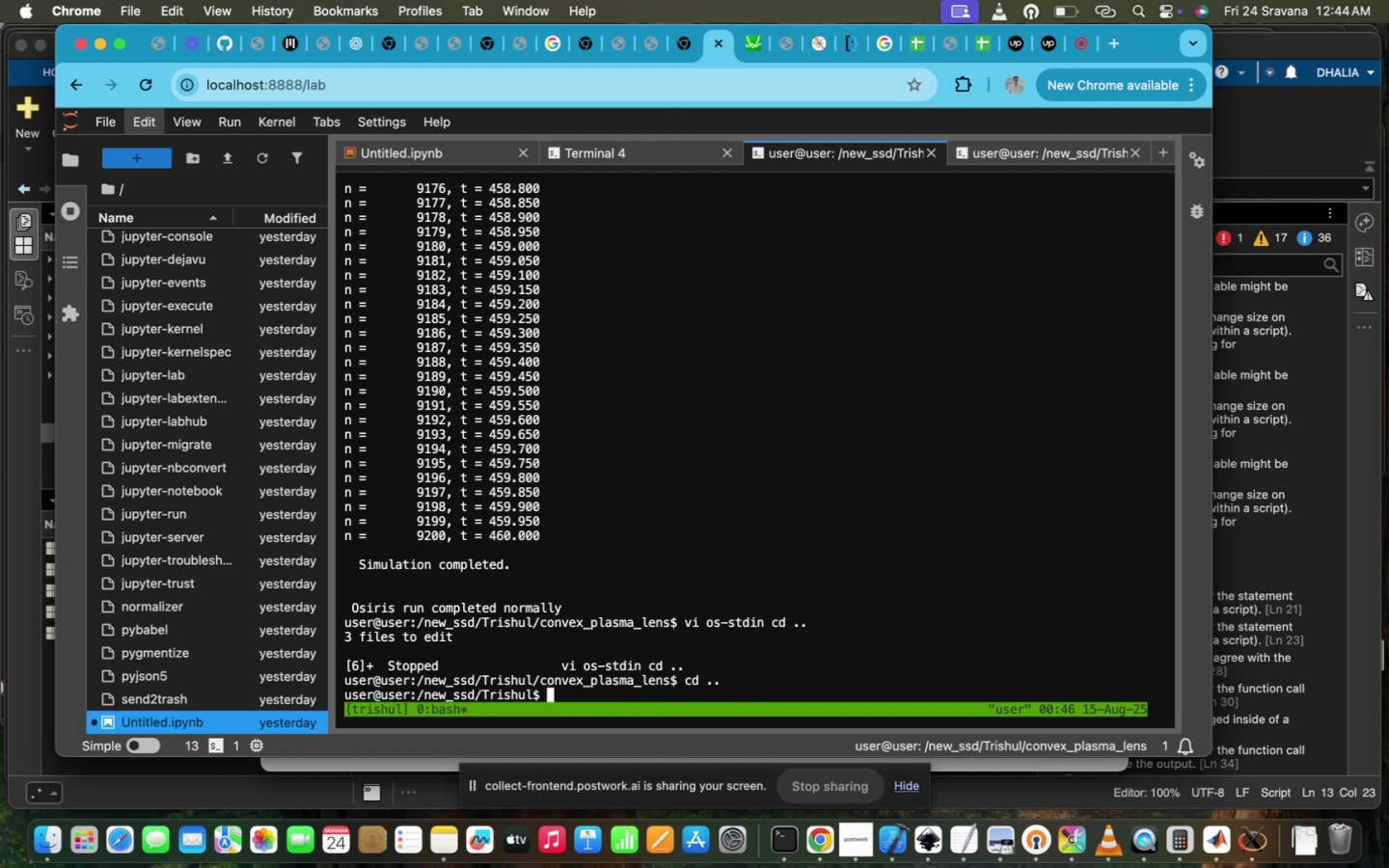 
type(mkdir o)
key(Backspace)
type(c)
key(Tab)
type(o)
key(Tab)
type(c)
key(Backspace)
type(nc)
key(Tab)
key(Backspace)
key(Backspace)
key(Backspace)
key(Backspace)
key(Backspace)
key(Backspace)
key(Backspace)
key(Backspace)
key(Backspace)
key(Backspace)
key(Backspace)
key(Backspace)
key(Backspace)
key(Backspace)
key(Backspace)
key(Backspace)
key(Backspace)
type(nve)
key(Backspace)
key(Backspace)
key(Backspace)
type(vex_rcp_lcpp)
key(Backspace)
type(_pls)
key(Backspace)
type(asma_lens)
 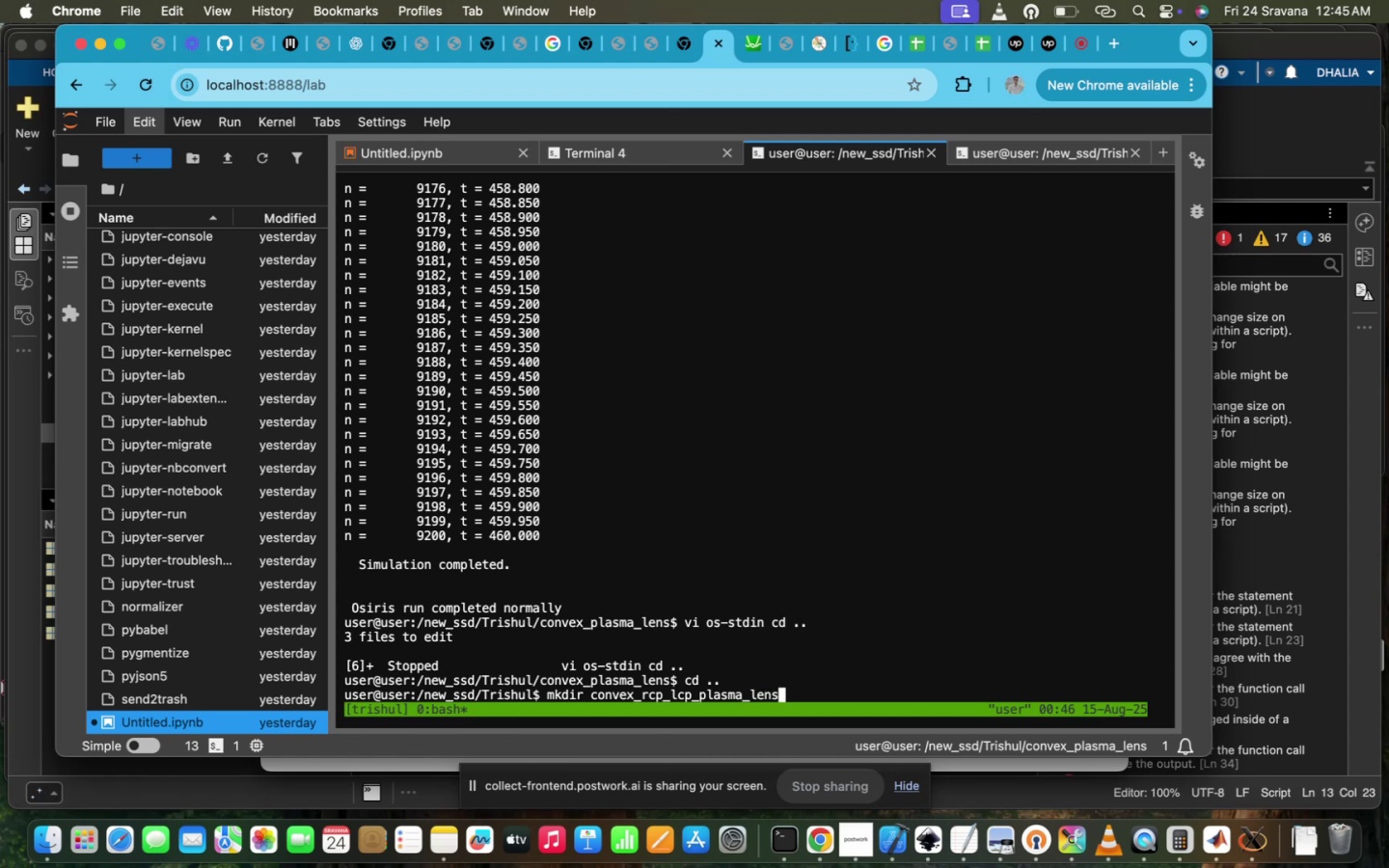 
key(Enter)
 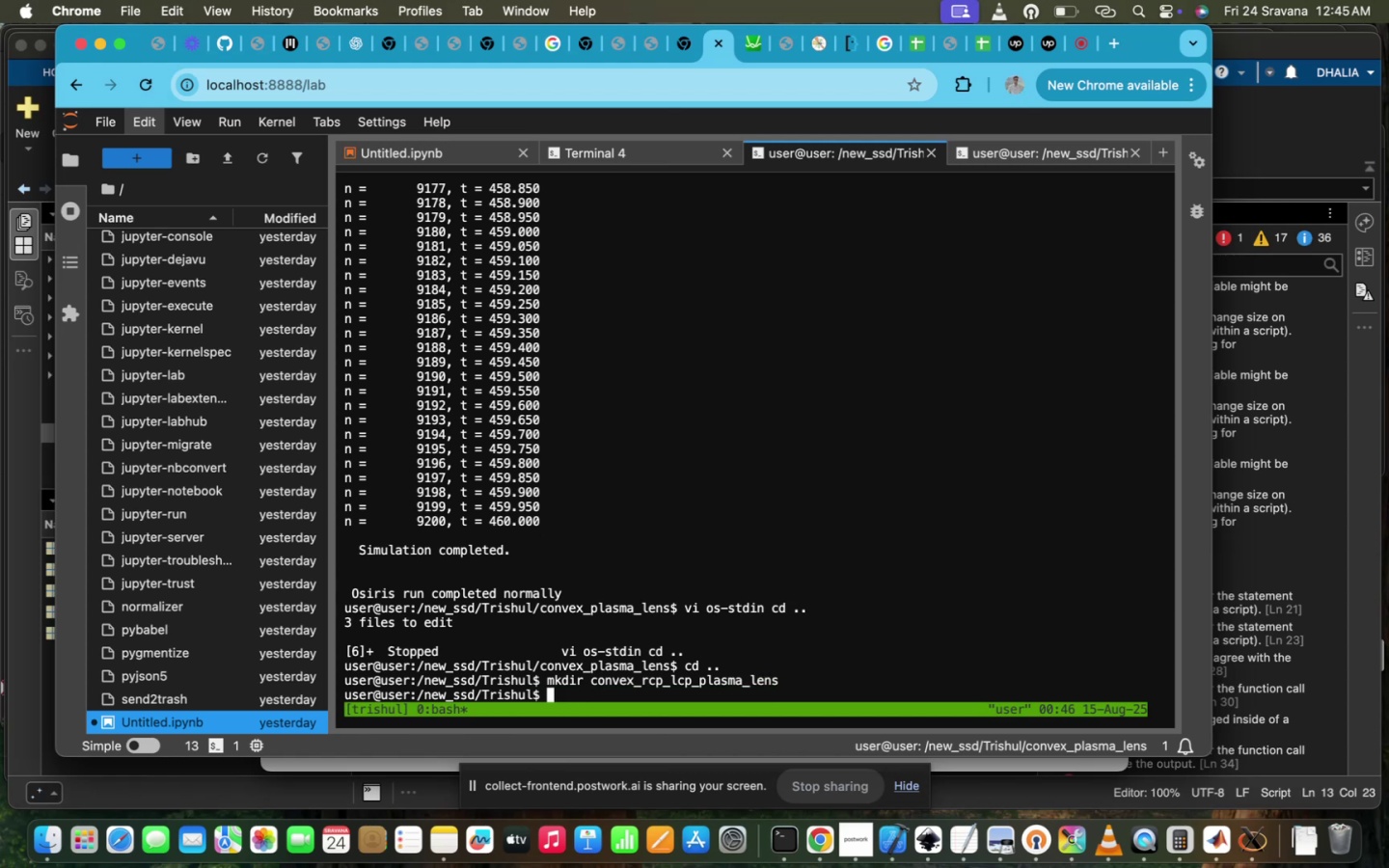 
type(cp)
key(Backspace)
type(d c)
key(Tab)
type(onv)
key(Tab)
type(r)
key(Tab)
 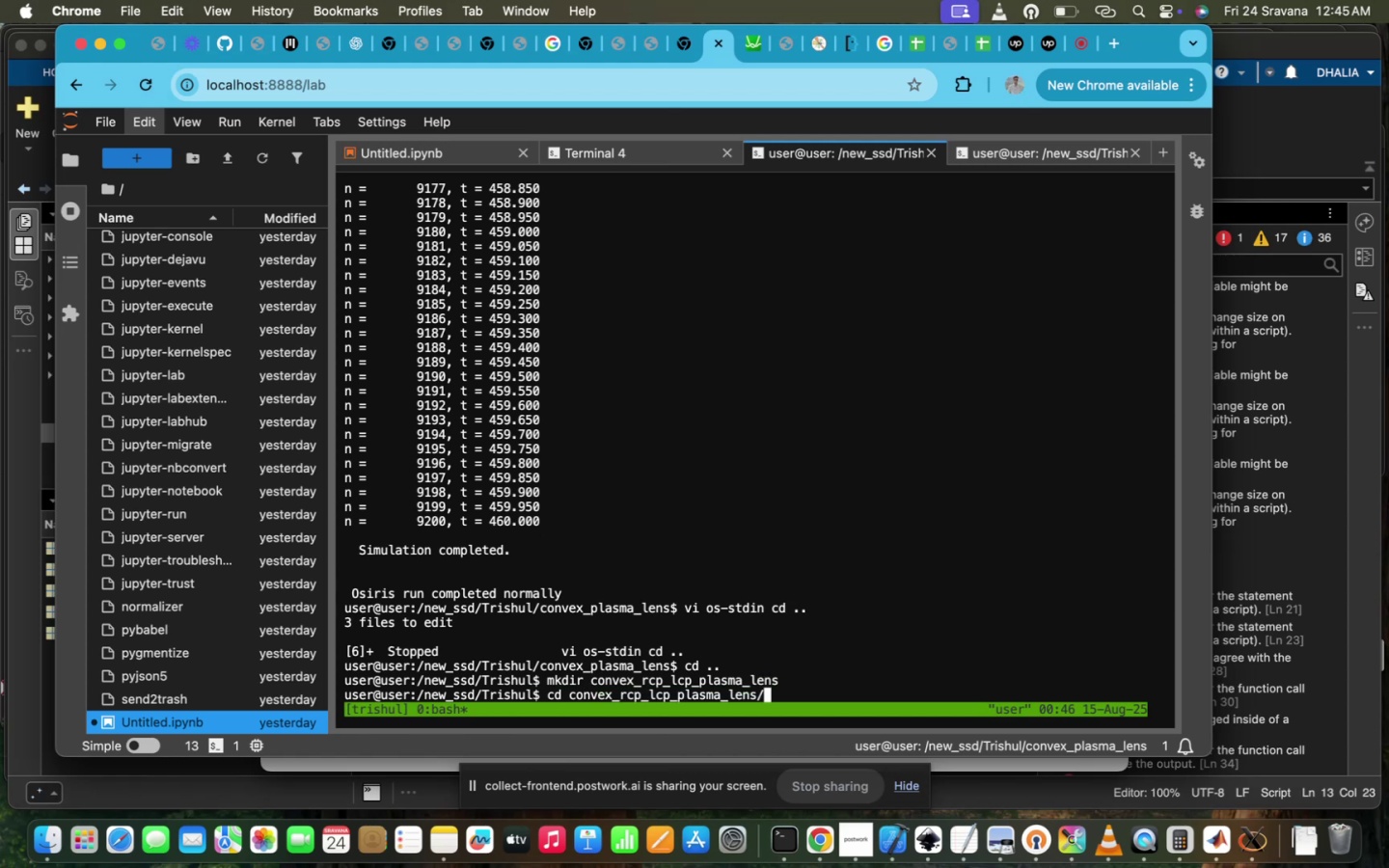 
key(Enter)
 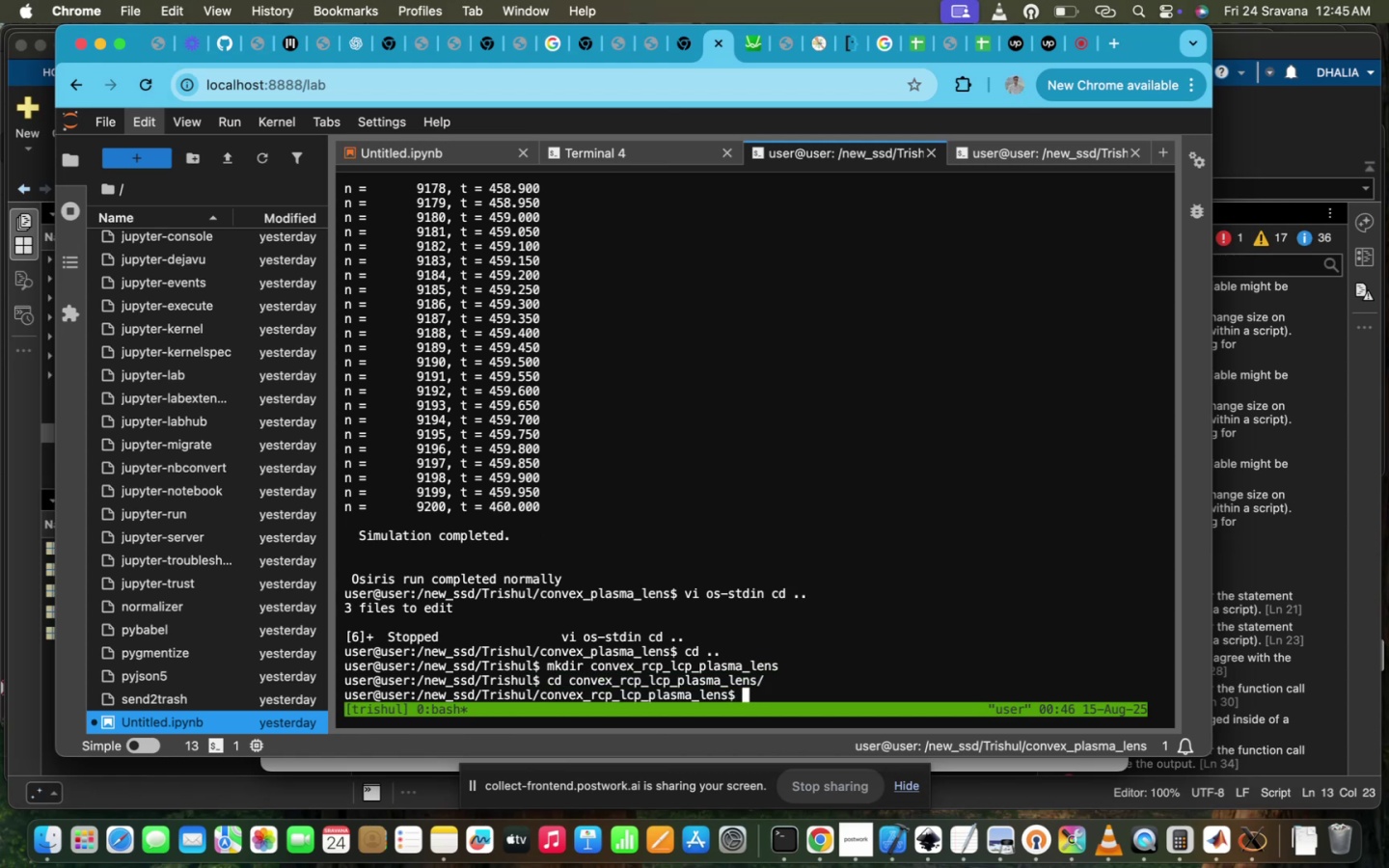 
type(cp ../c)
key(Tab)
type(o)
key(Tab)
type(n)
key(Tab)
type(vplos)
key(Tab)
type(-)
key(Tab)
type(.)
 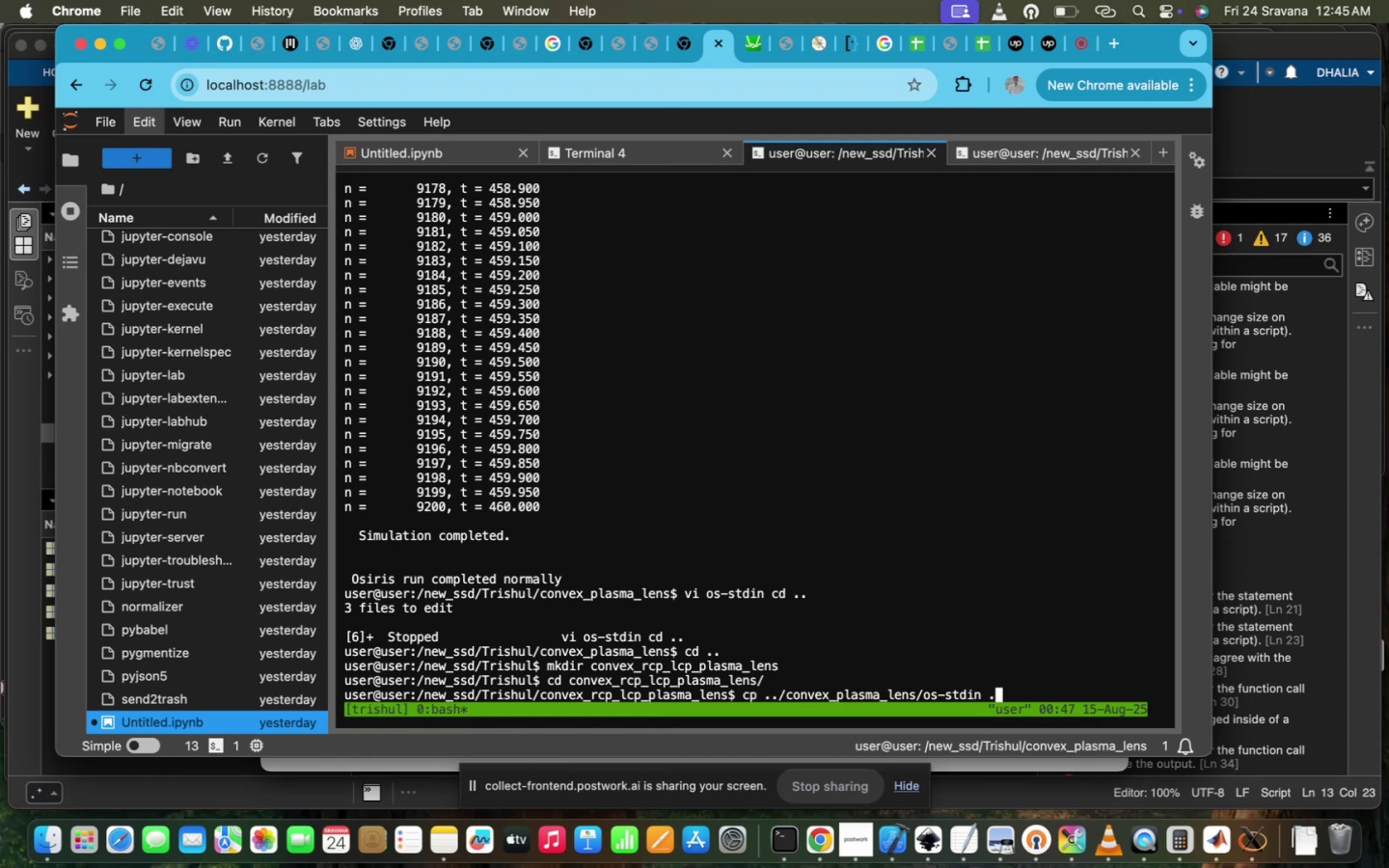 
key(Enter)
 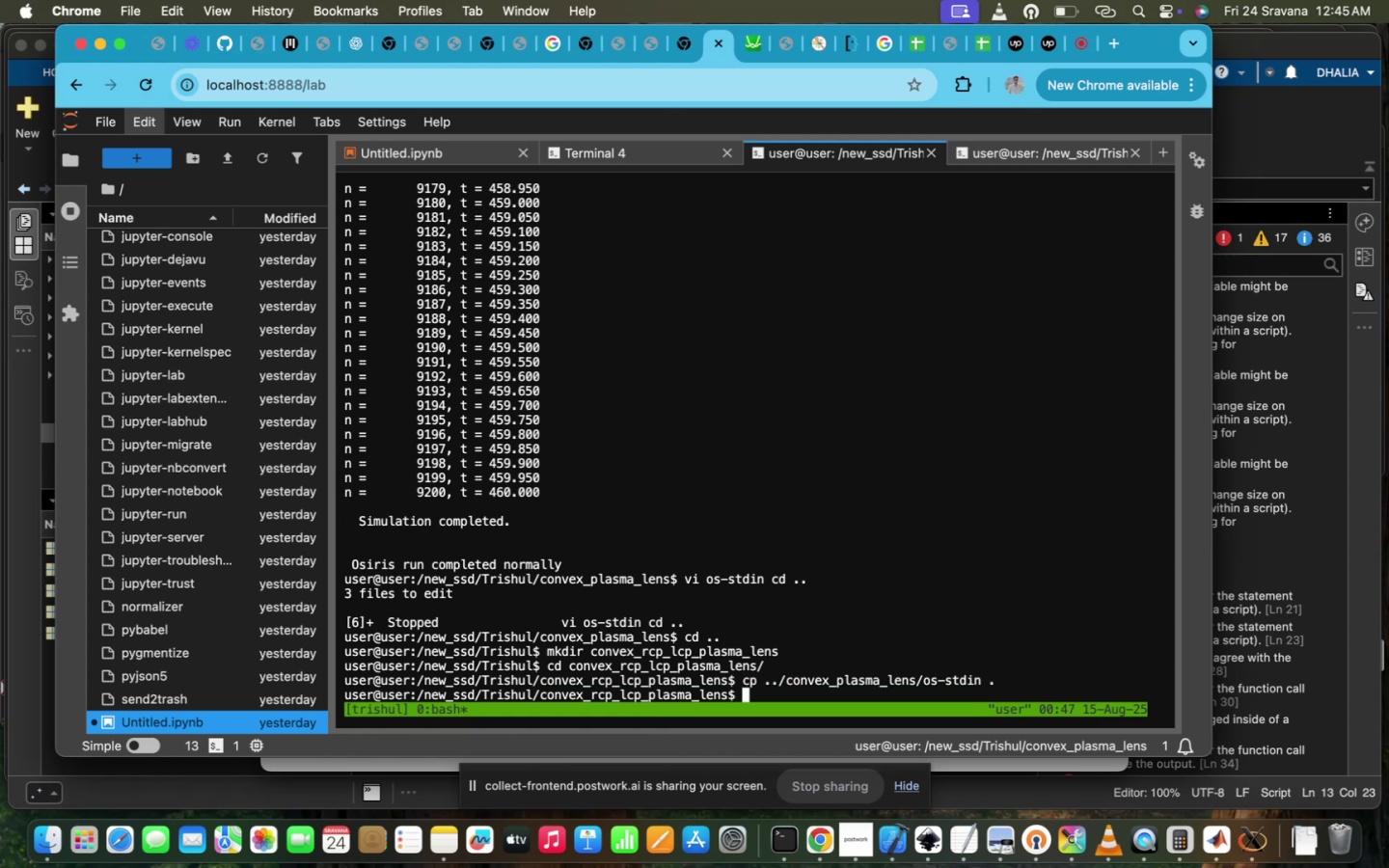 
type(ls)
 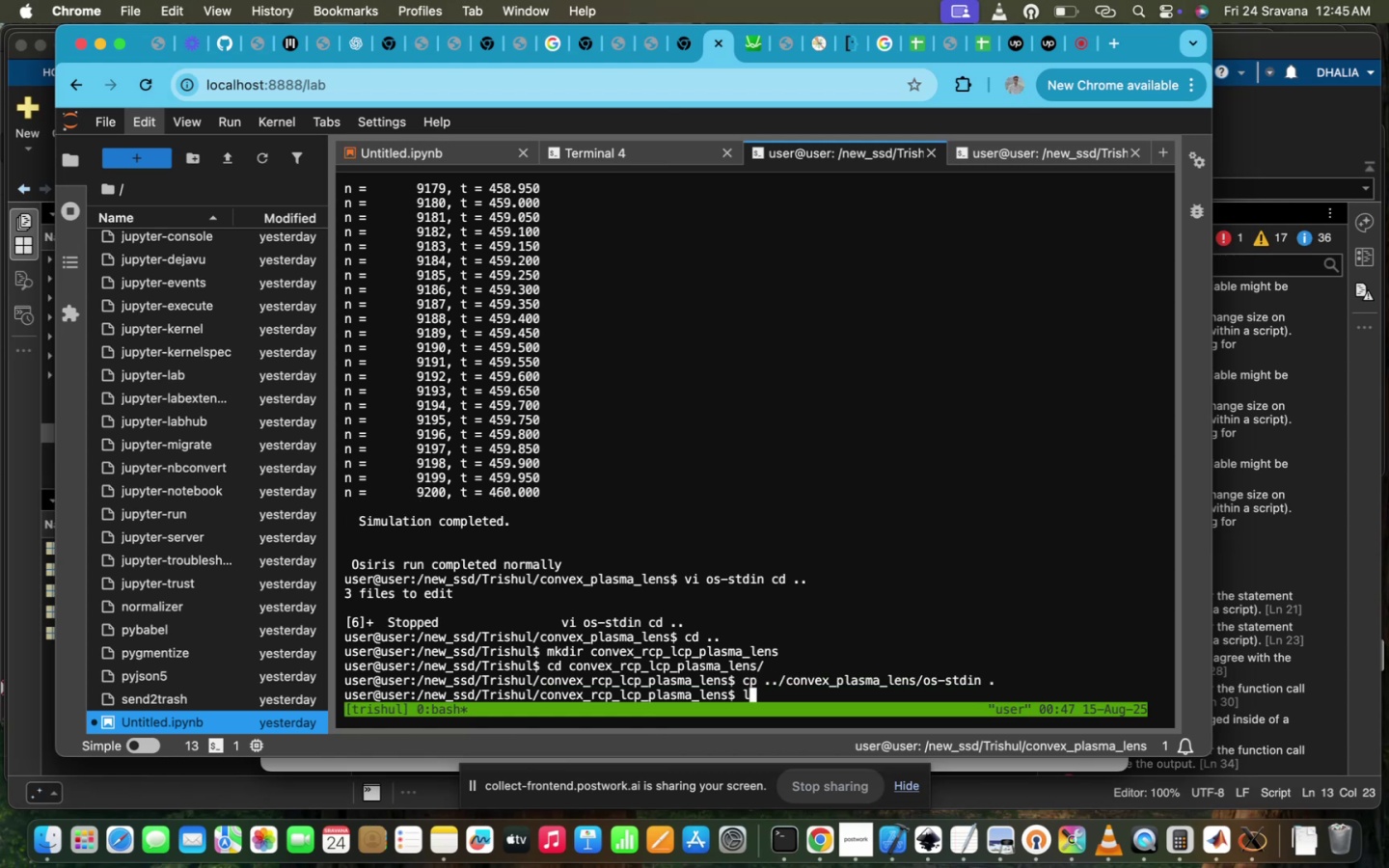 
key(Enter)
 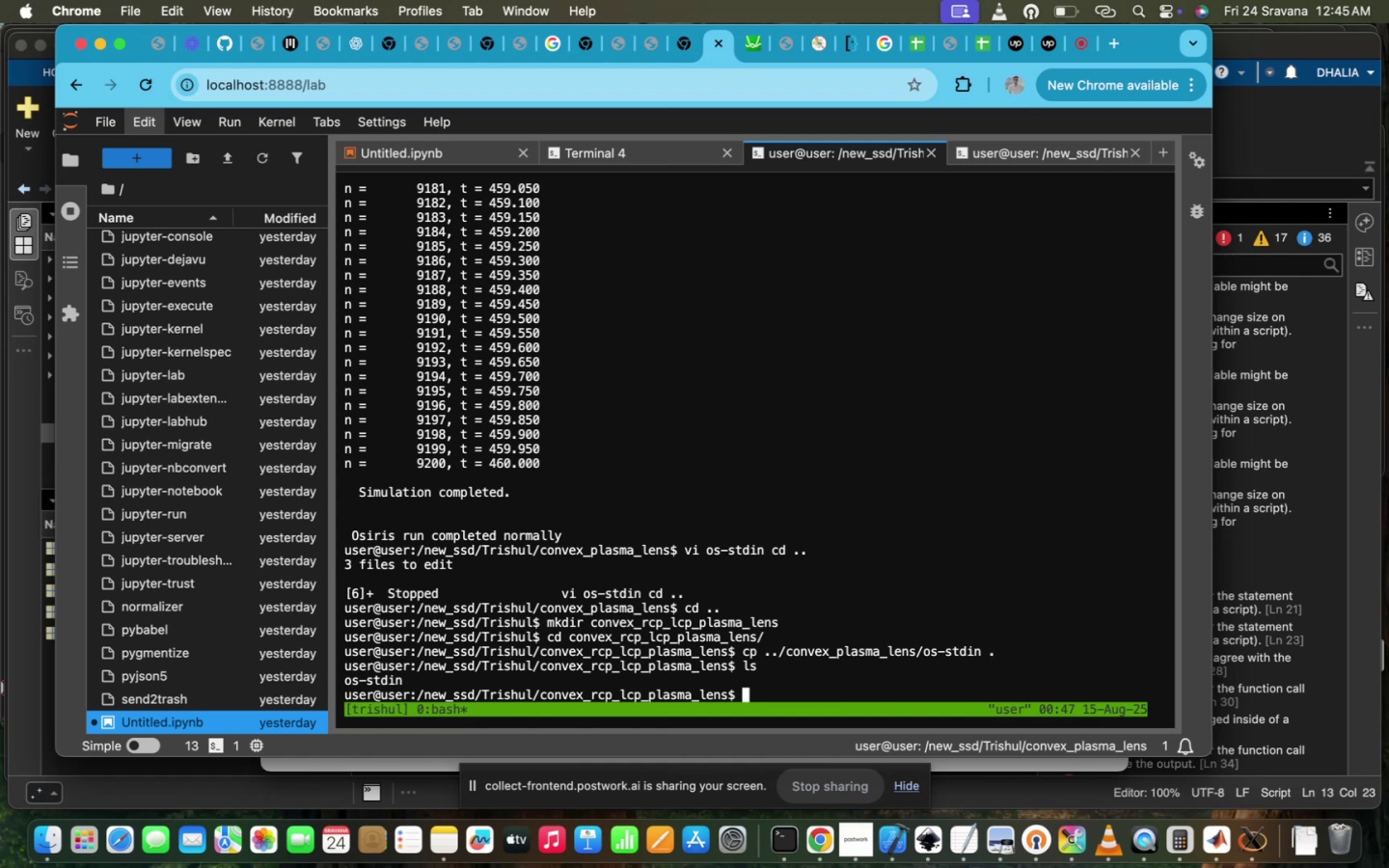 
key(ArrowUp)
 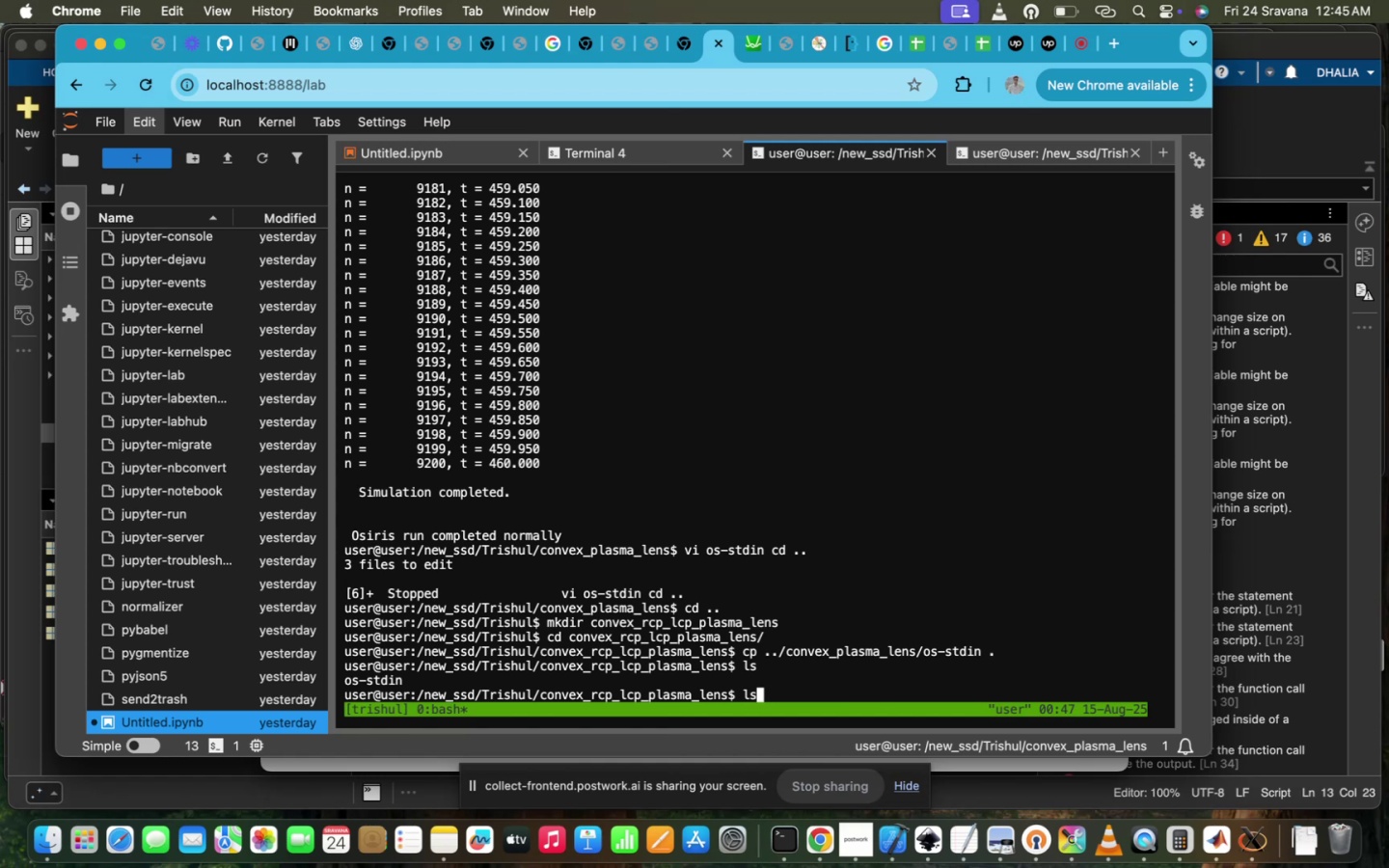 
key(ArrowLeft)
 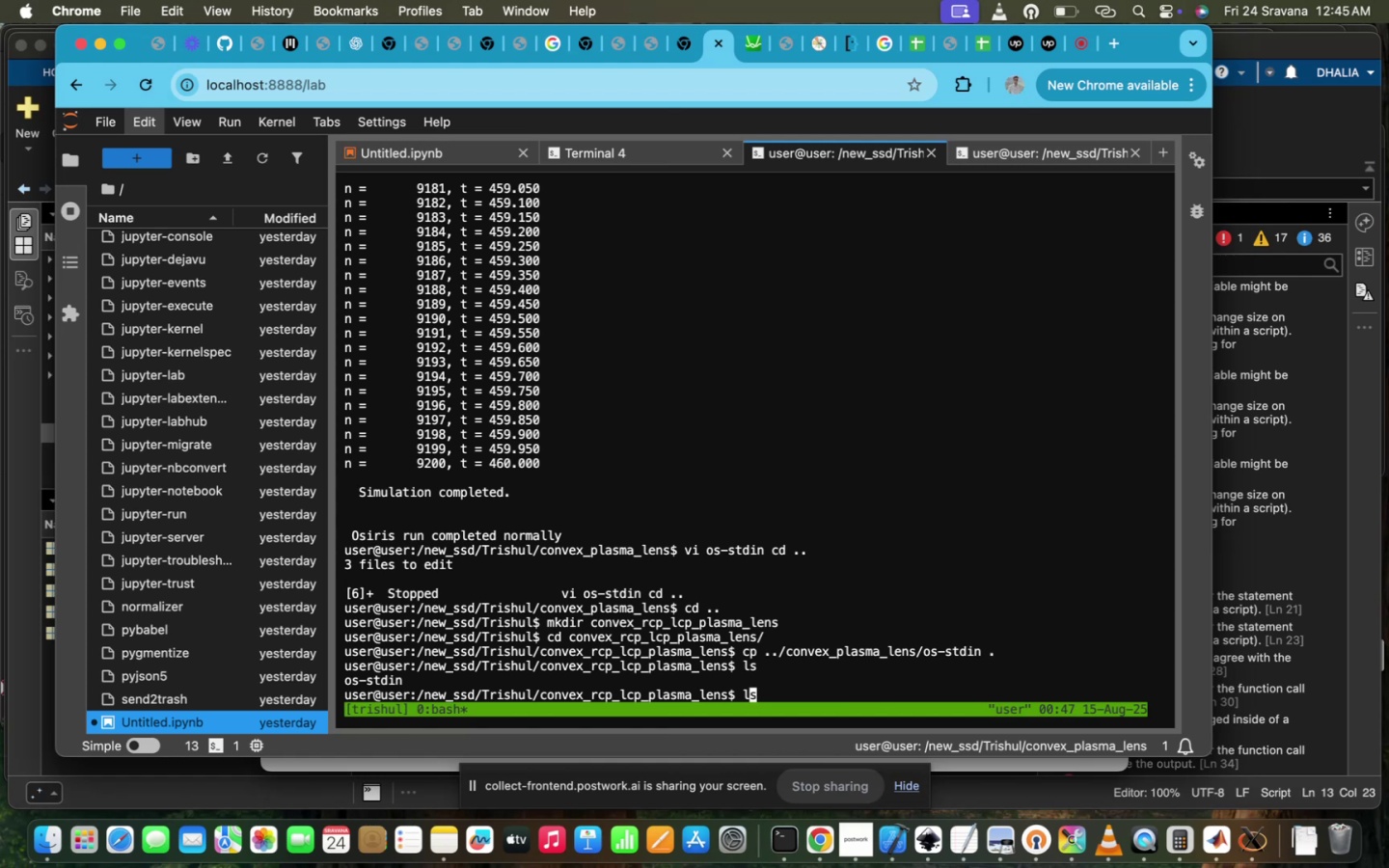 
key(ArrowUp)
 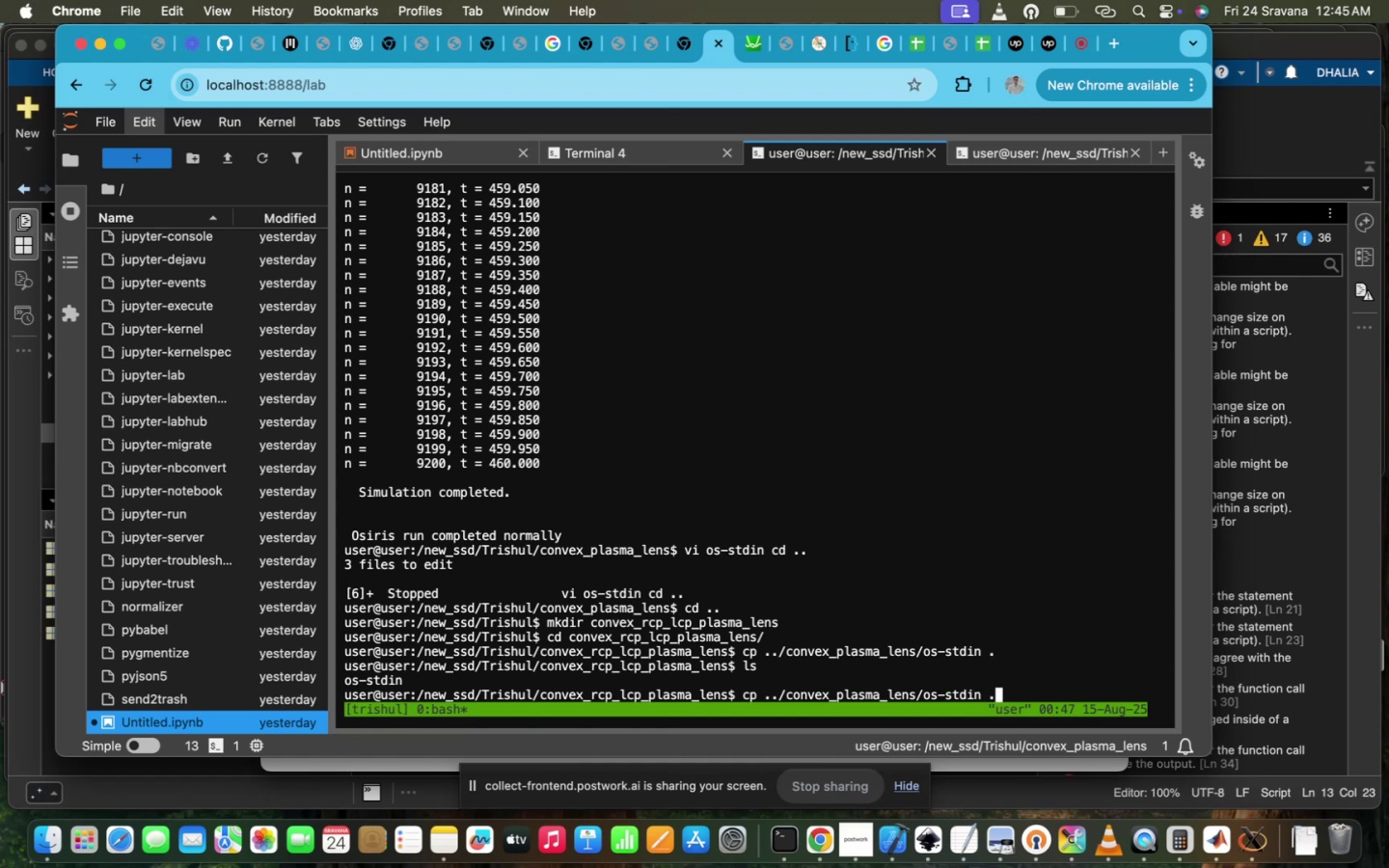 
key(ArrowLeft)
 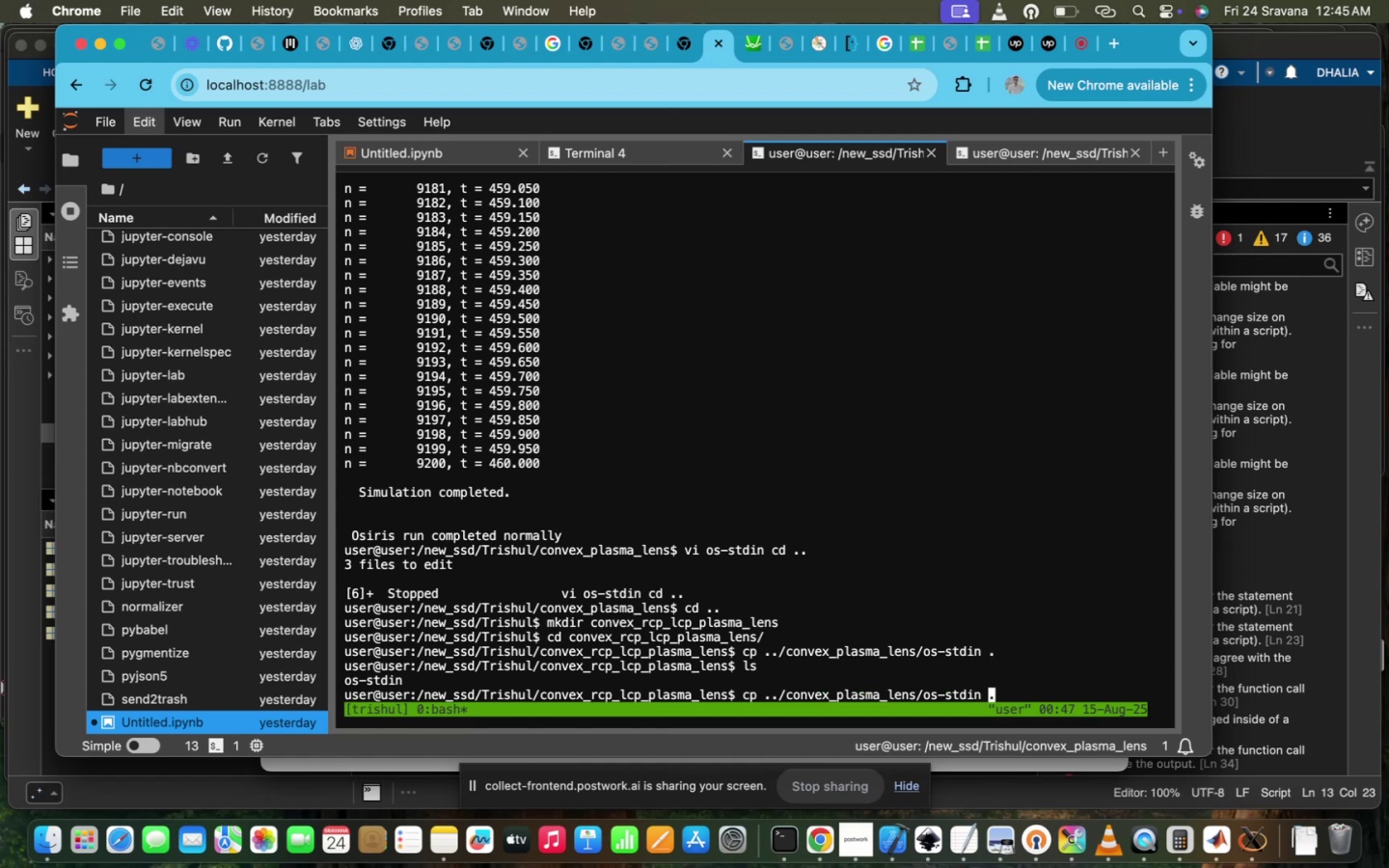 
key(ArrowLeft)
 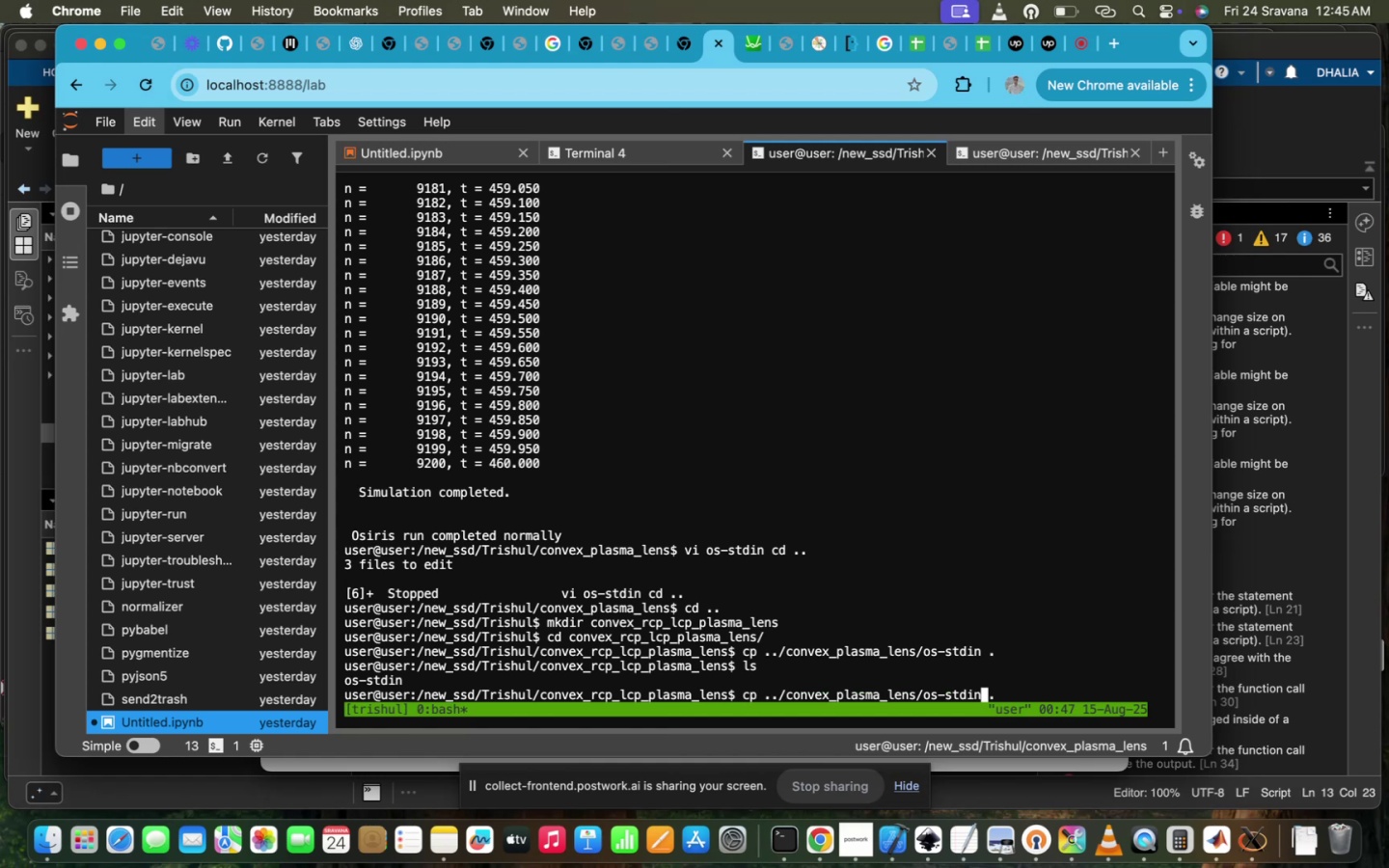 
key(Backspace)
 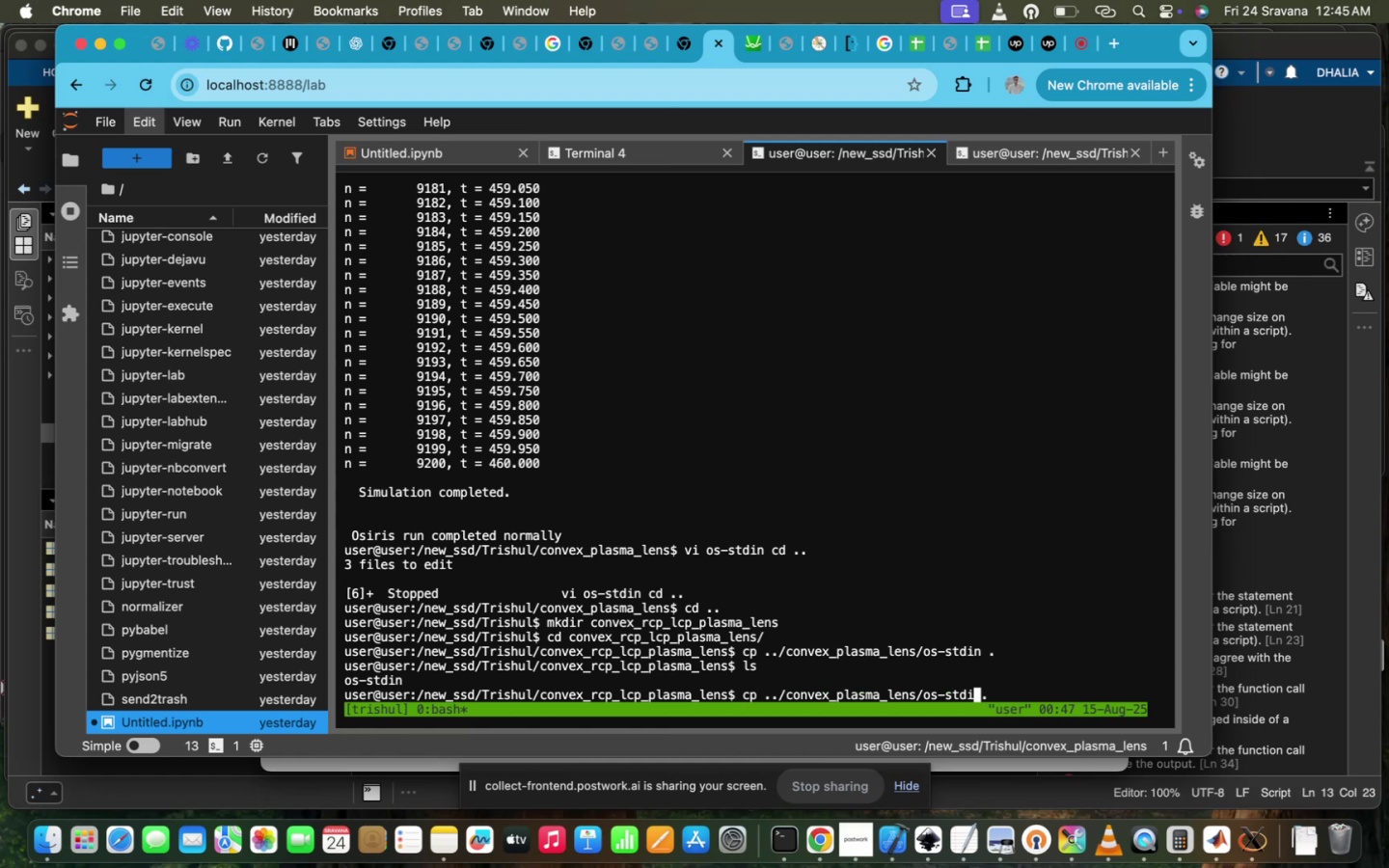 
key(Backspace)
 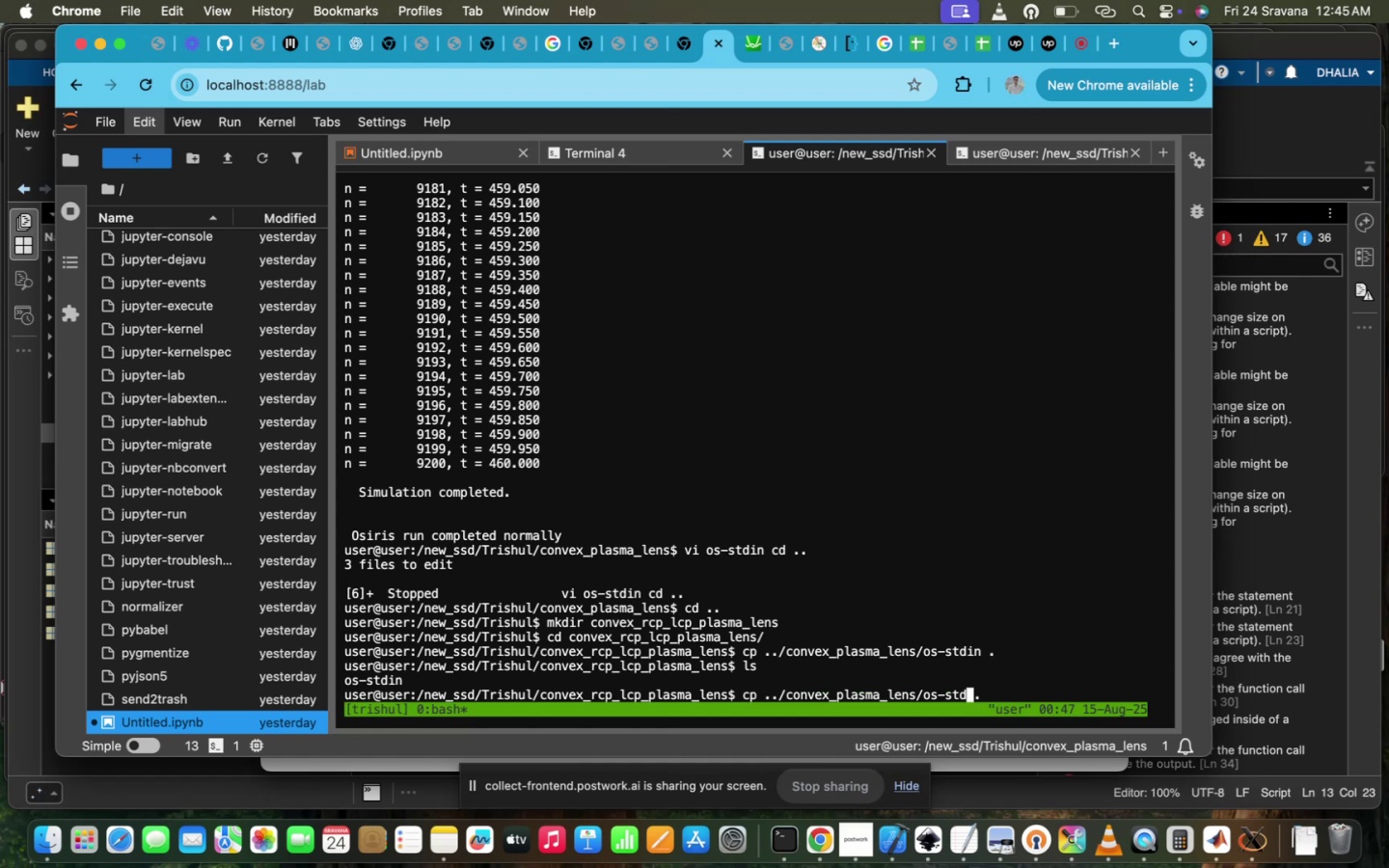 
key(Backspace)
 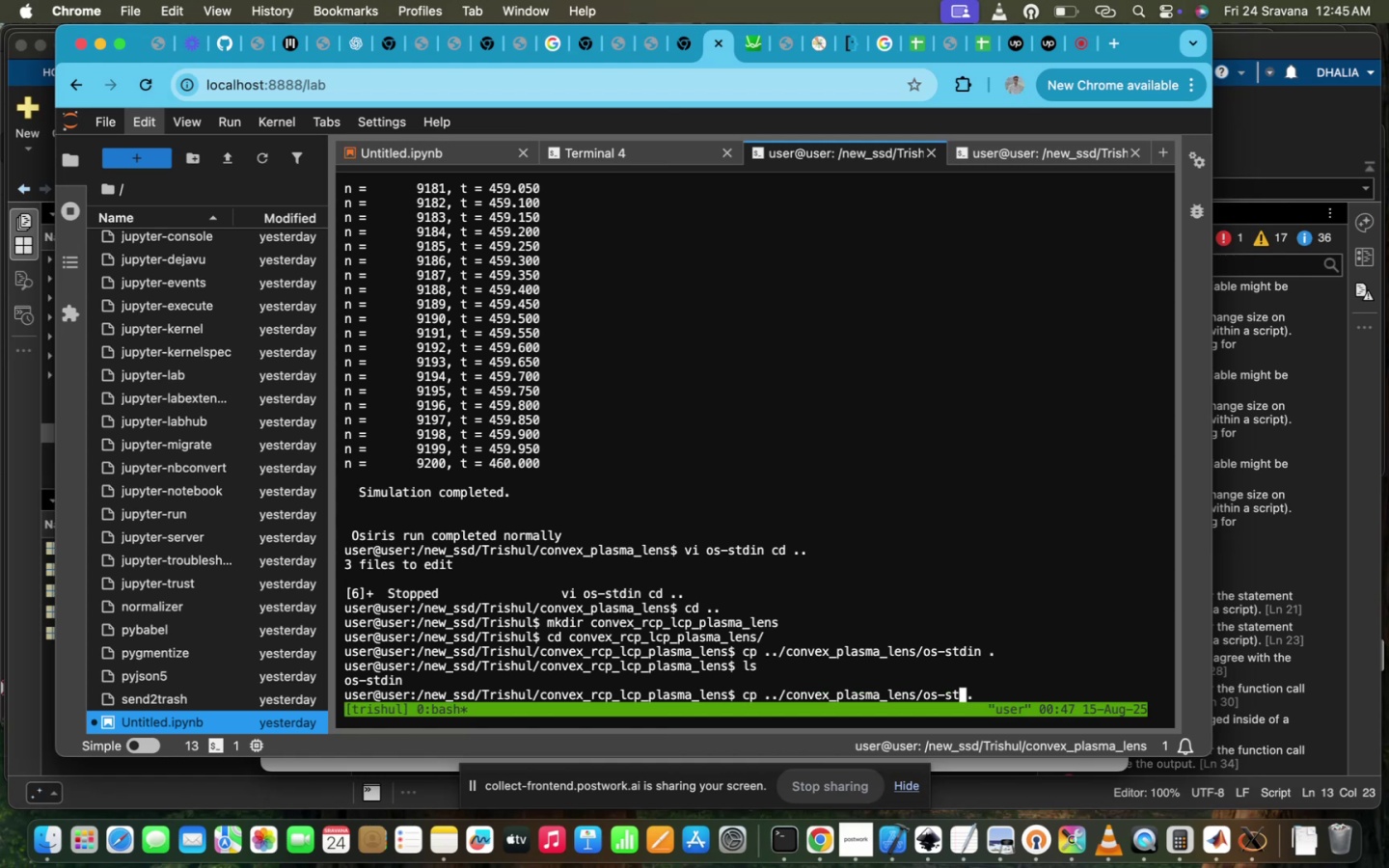 
key(Backspace)
 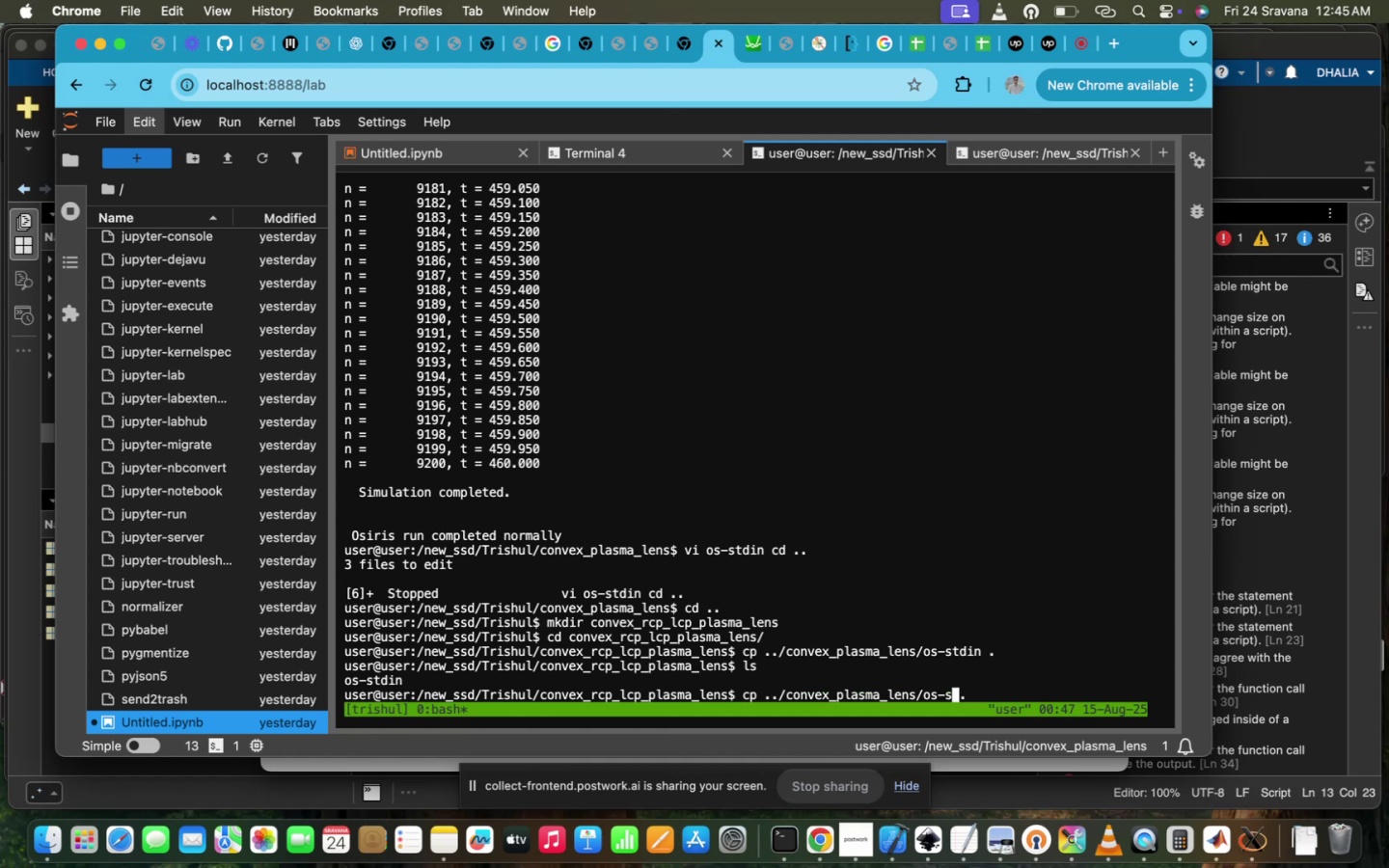 
key(Backspace)
 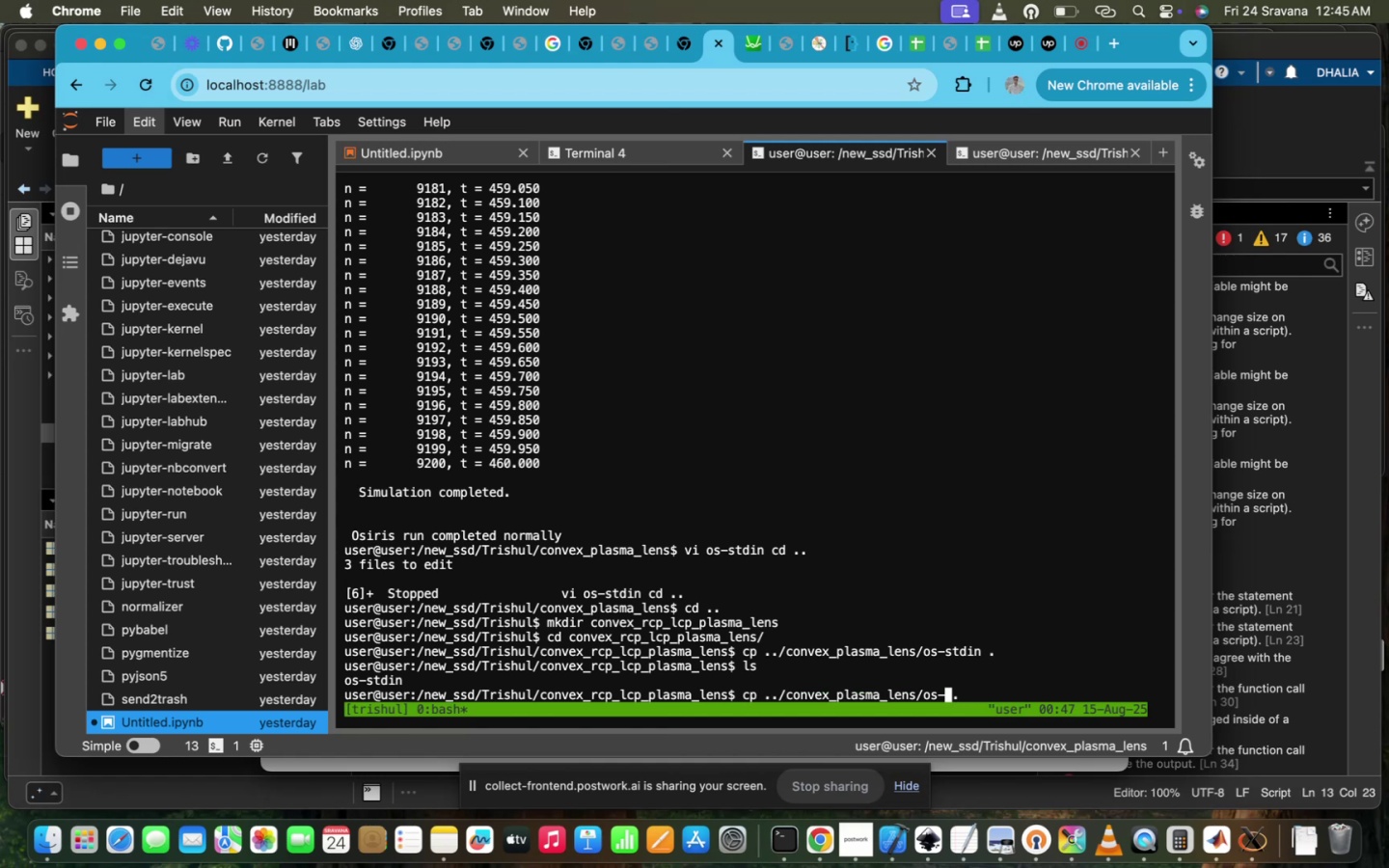 
key(Backspace)
 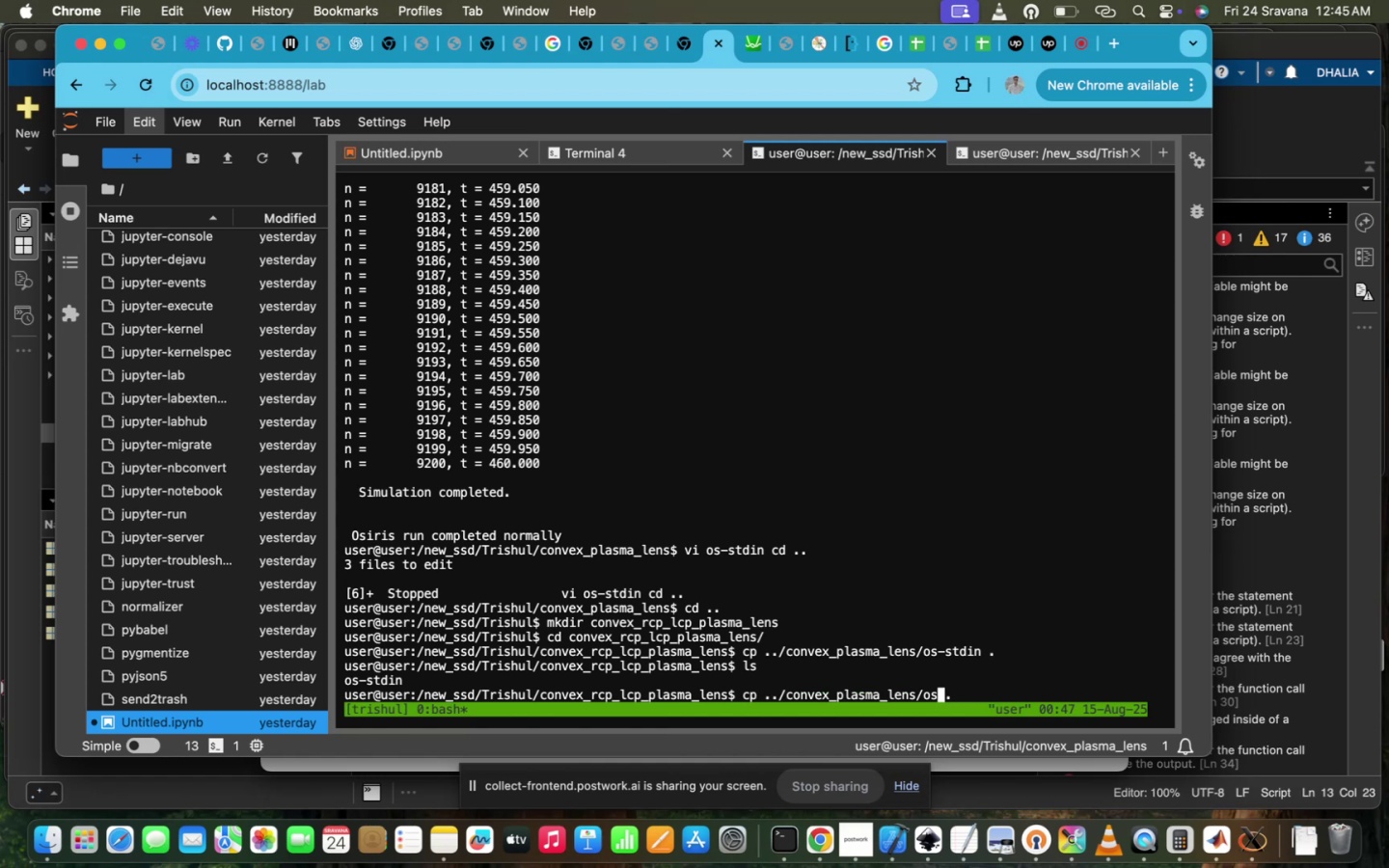 
key(I)
 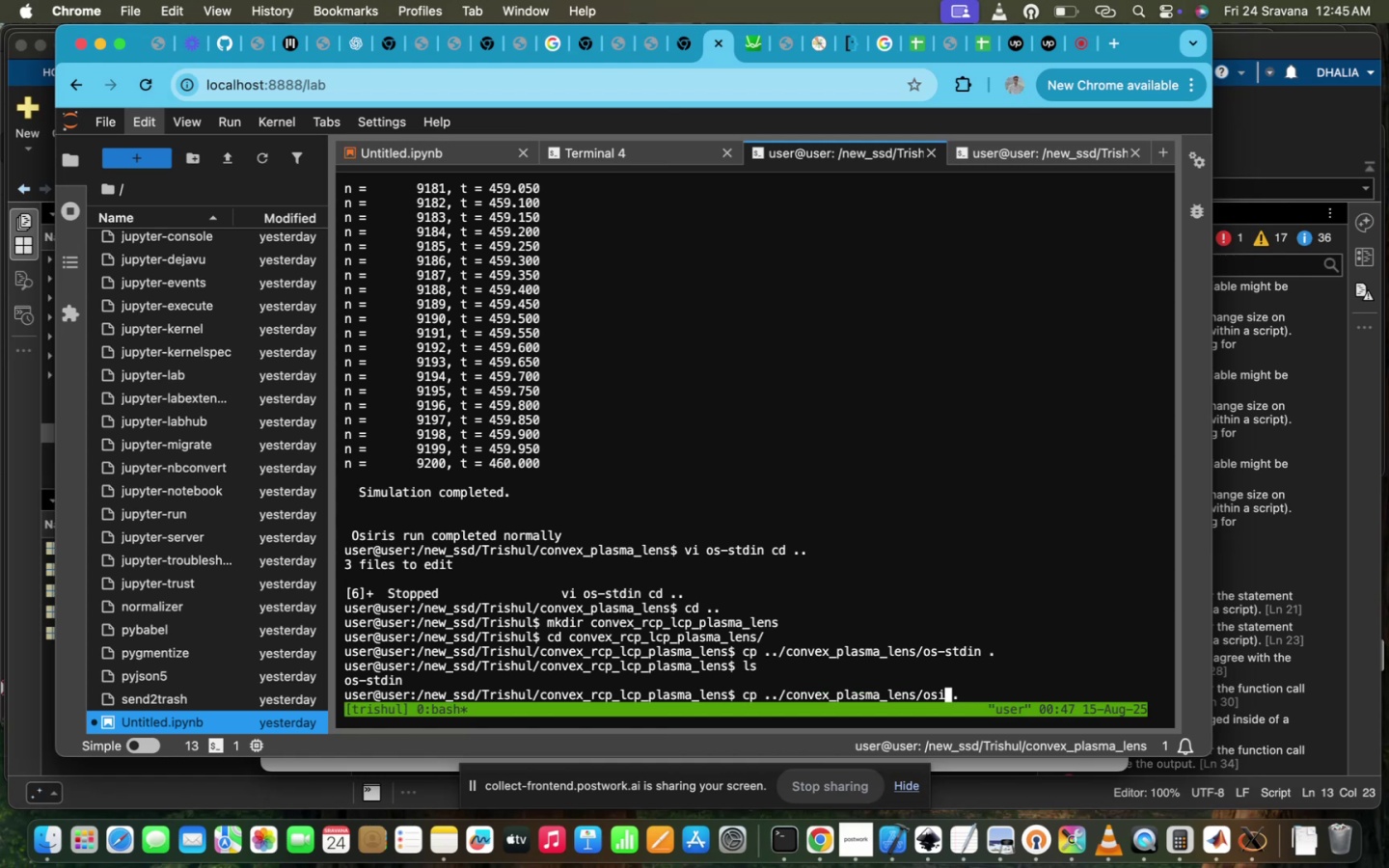 
key(Tab)
 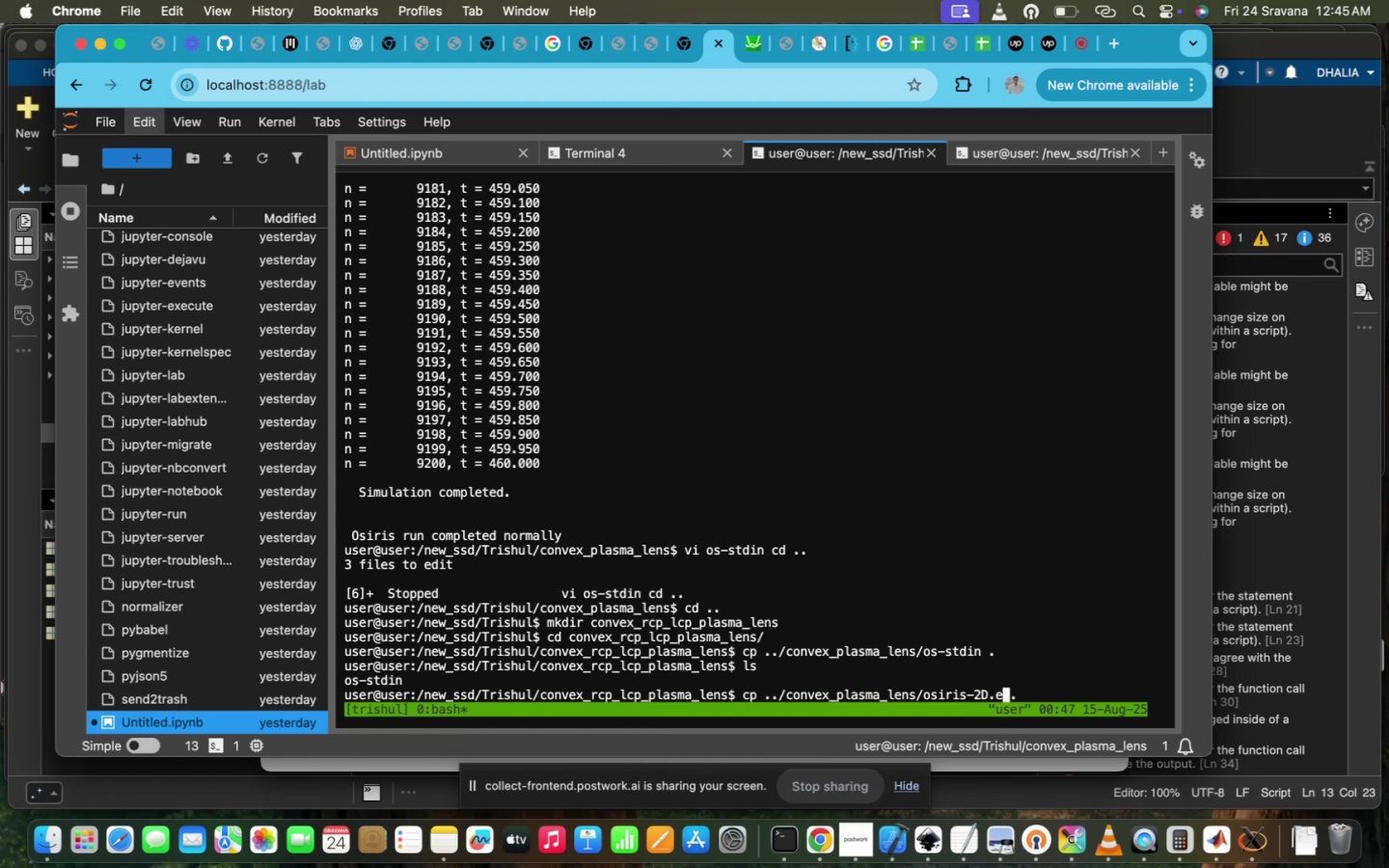 
key(Enter)
 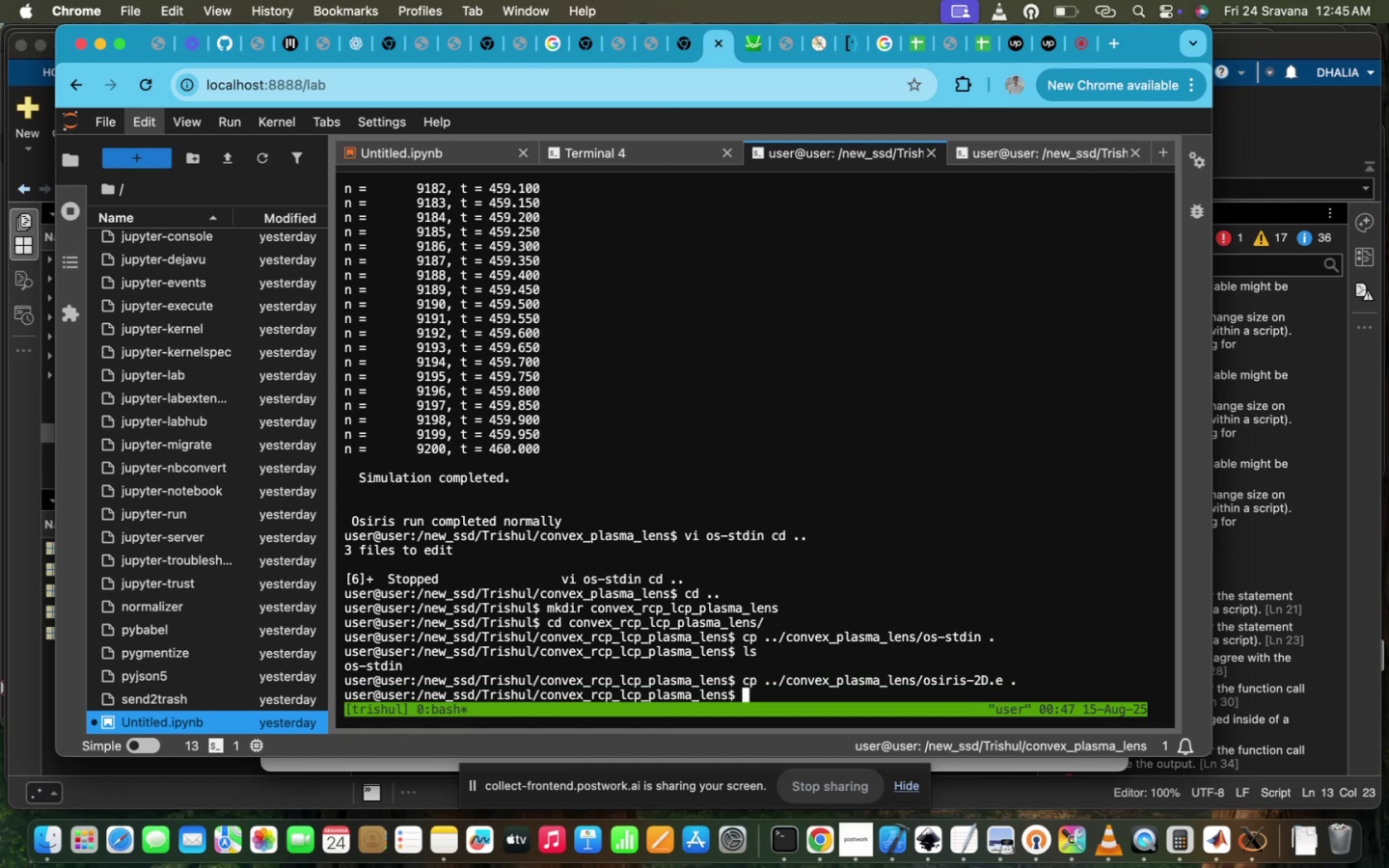 
key(L)
 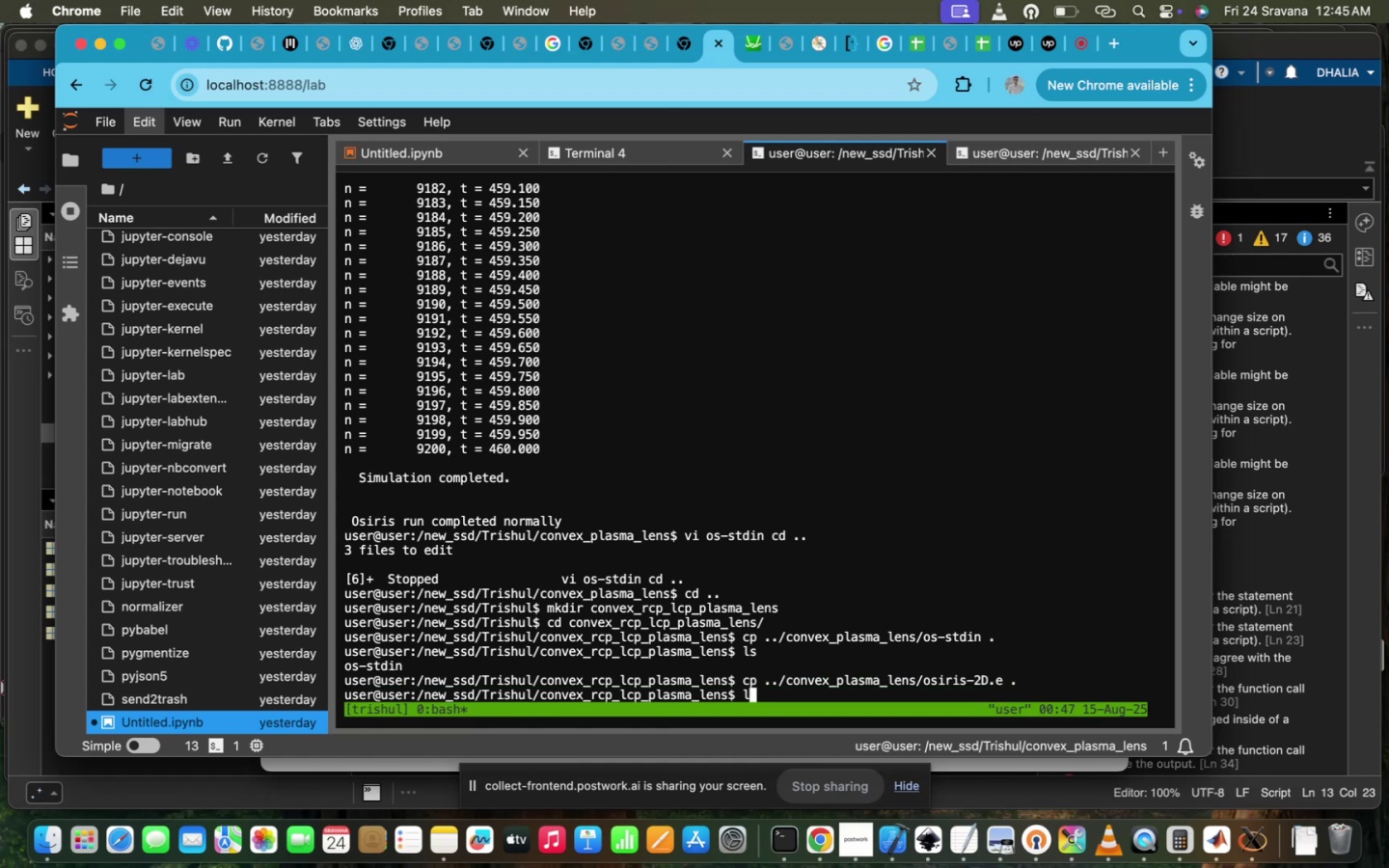 
key(ArrowUp)
 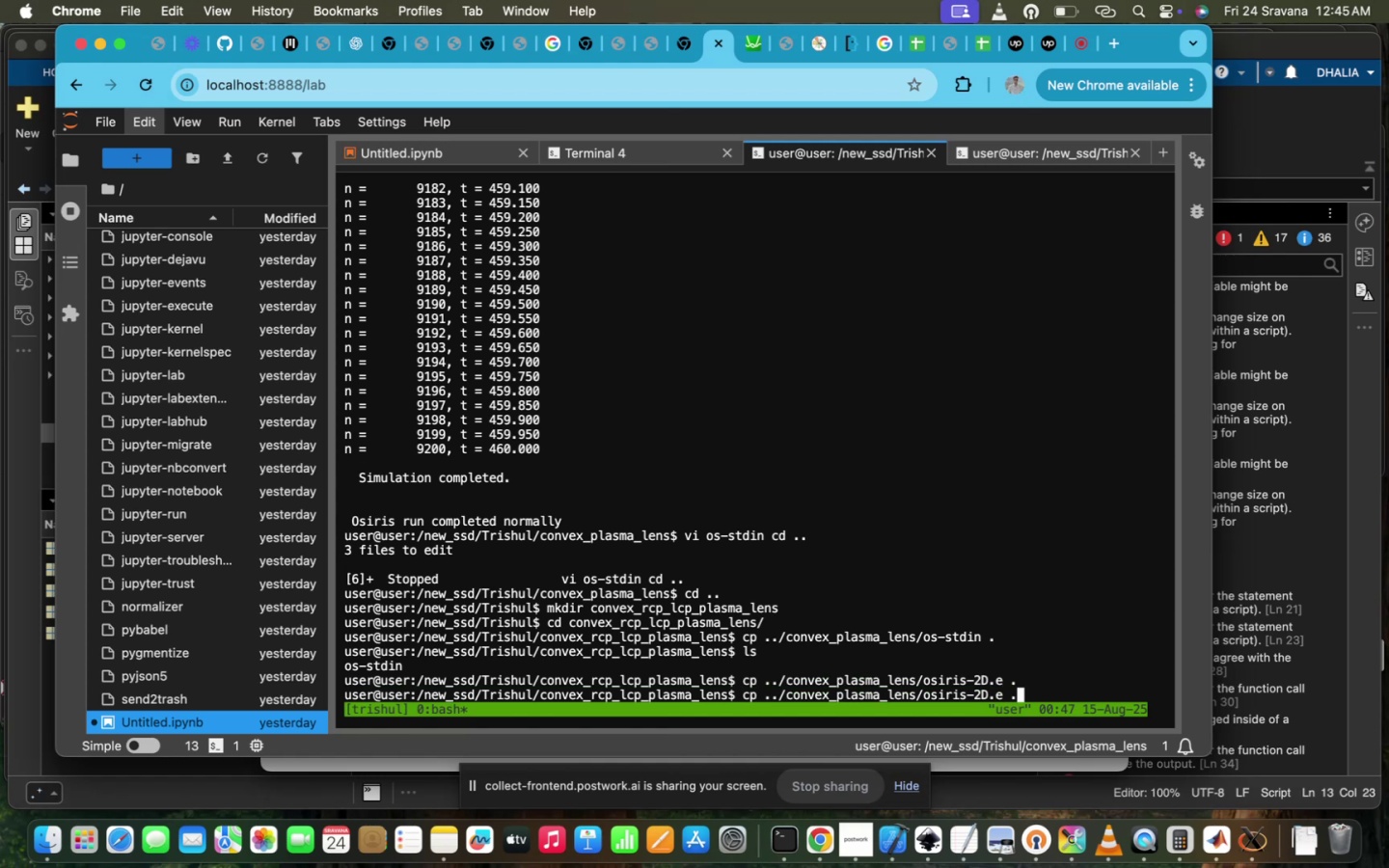 
key(ArrowLeft)
 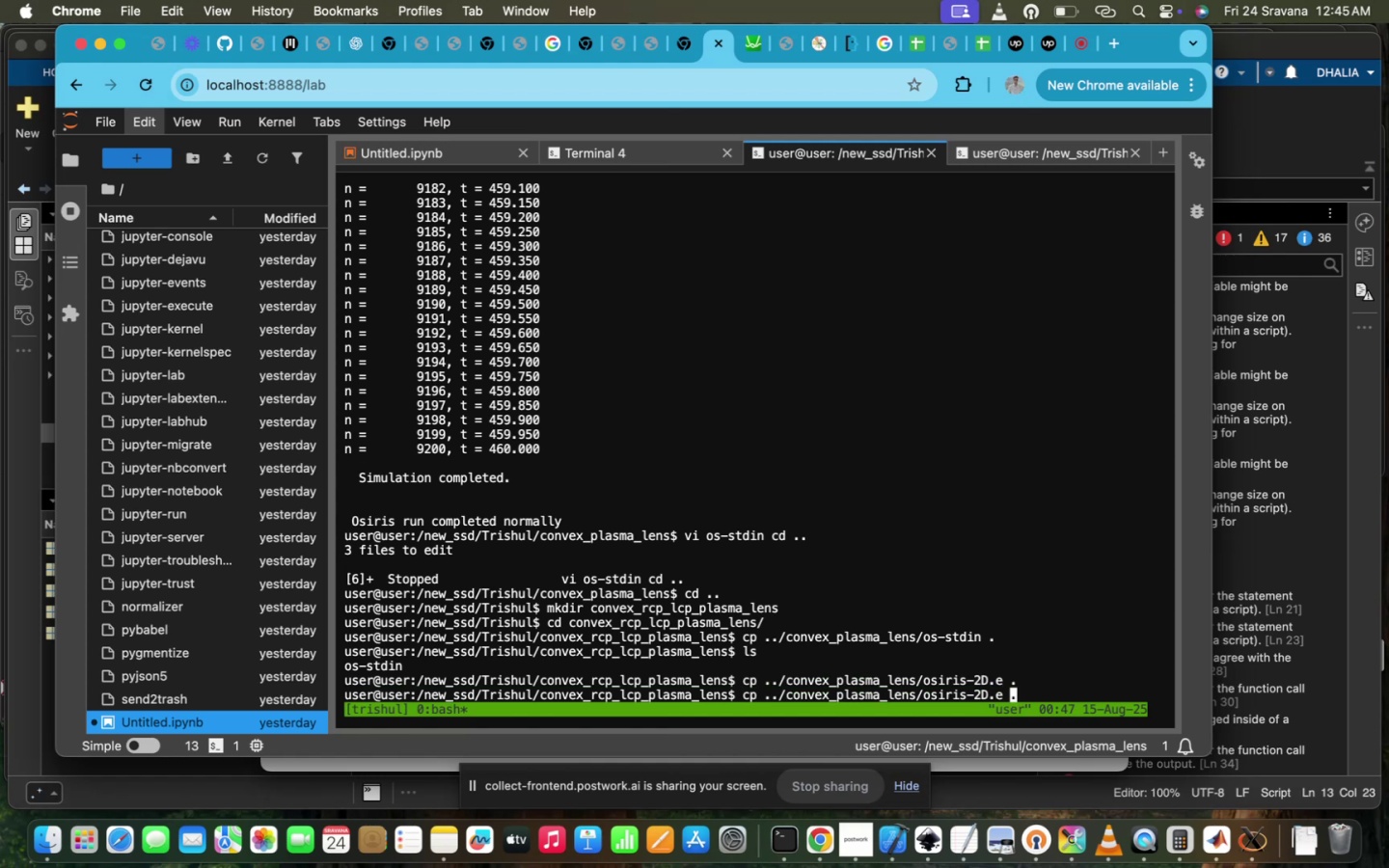 
key(ArrowLeft)
 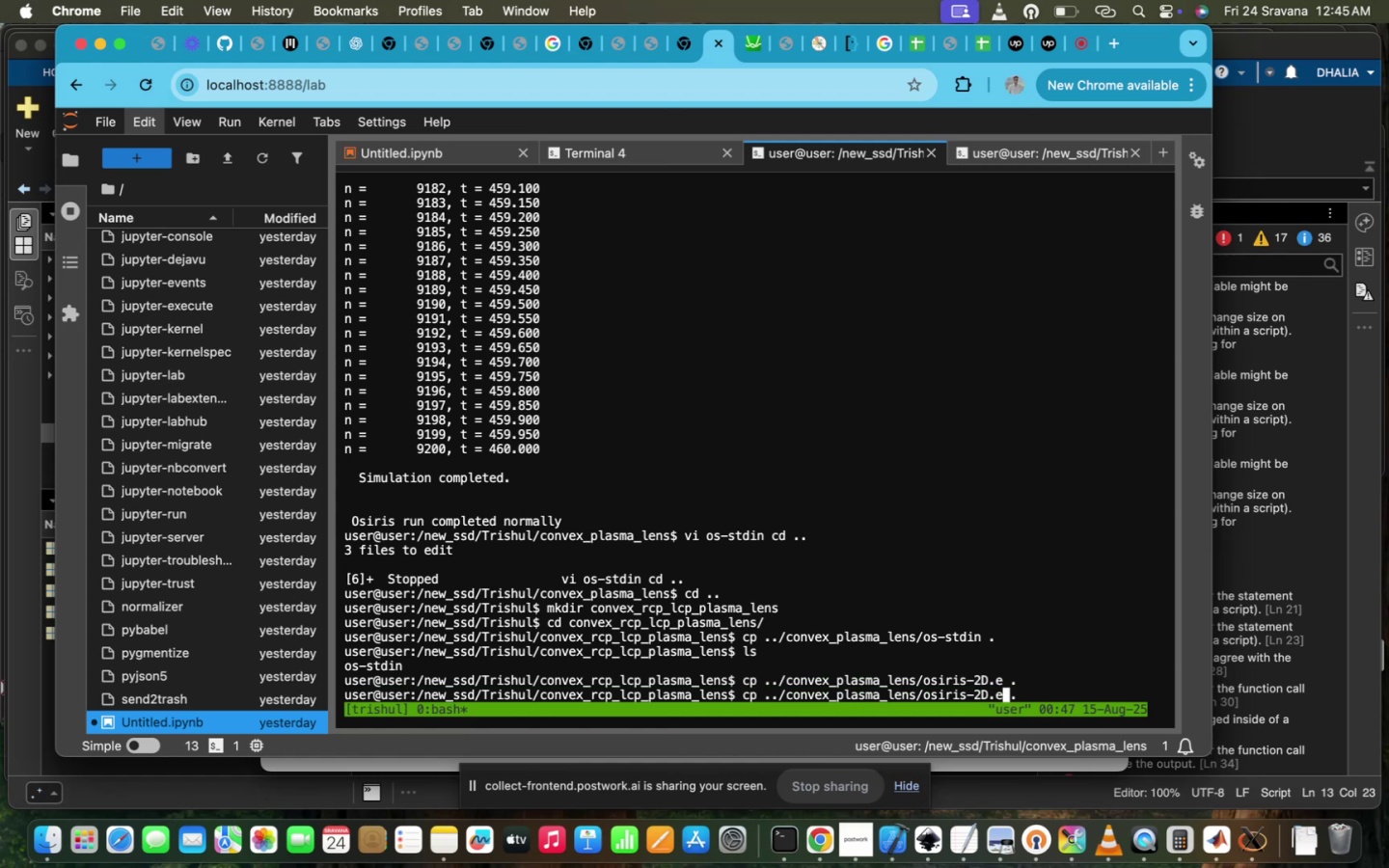 
key(Backspace)
key(Backspace)
key(Backspace)
key(Backspace)
key(Backspace)
key(Backspace)
key(Backspace)
key(Backspace)
key(Backspace)
key(Backspace)
key(Backspace)
type(my)
key(Tab)
 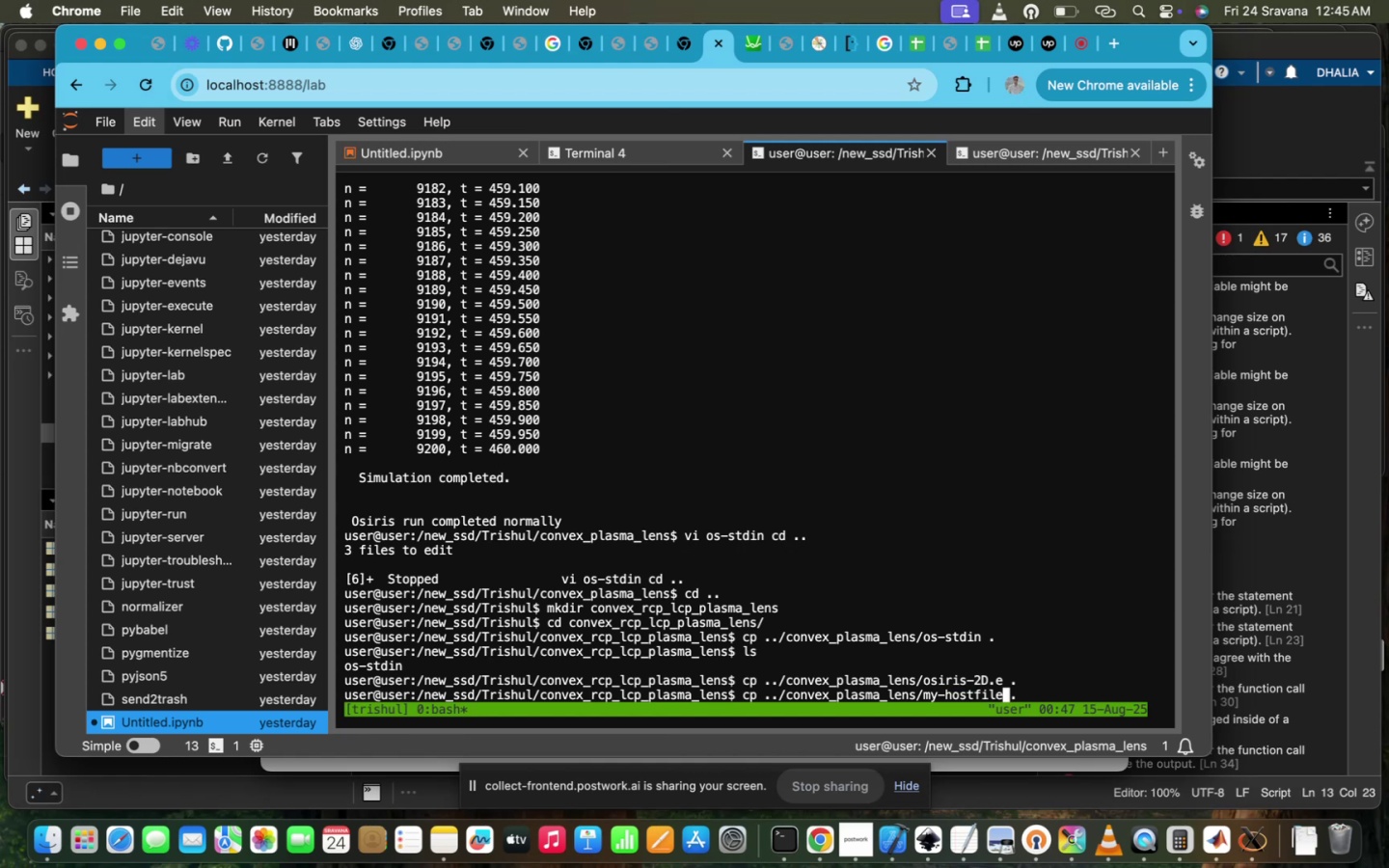 
key(Enter)
 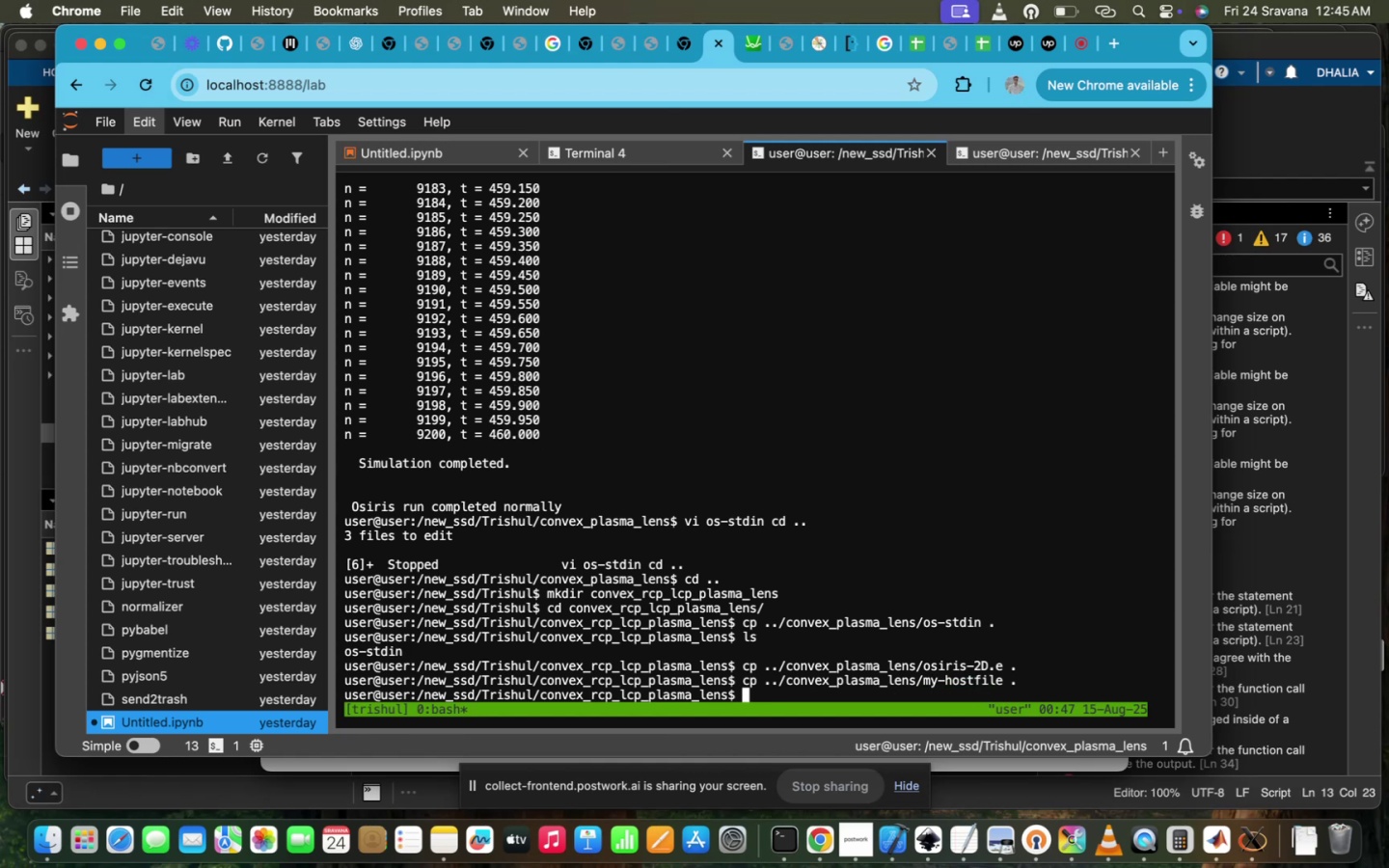 
type(ls)
 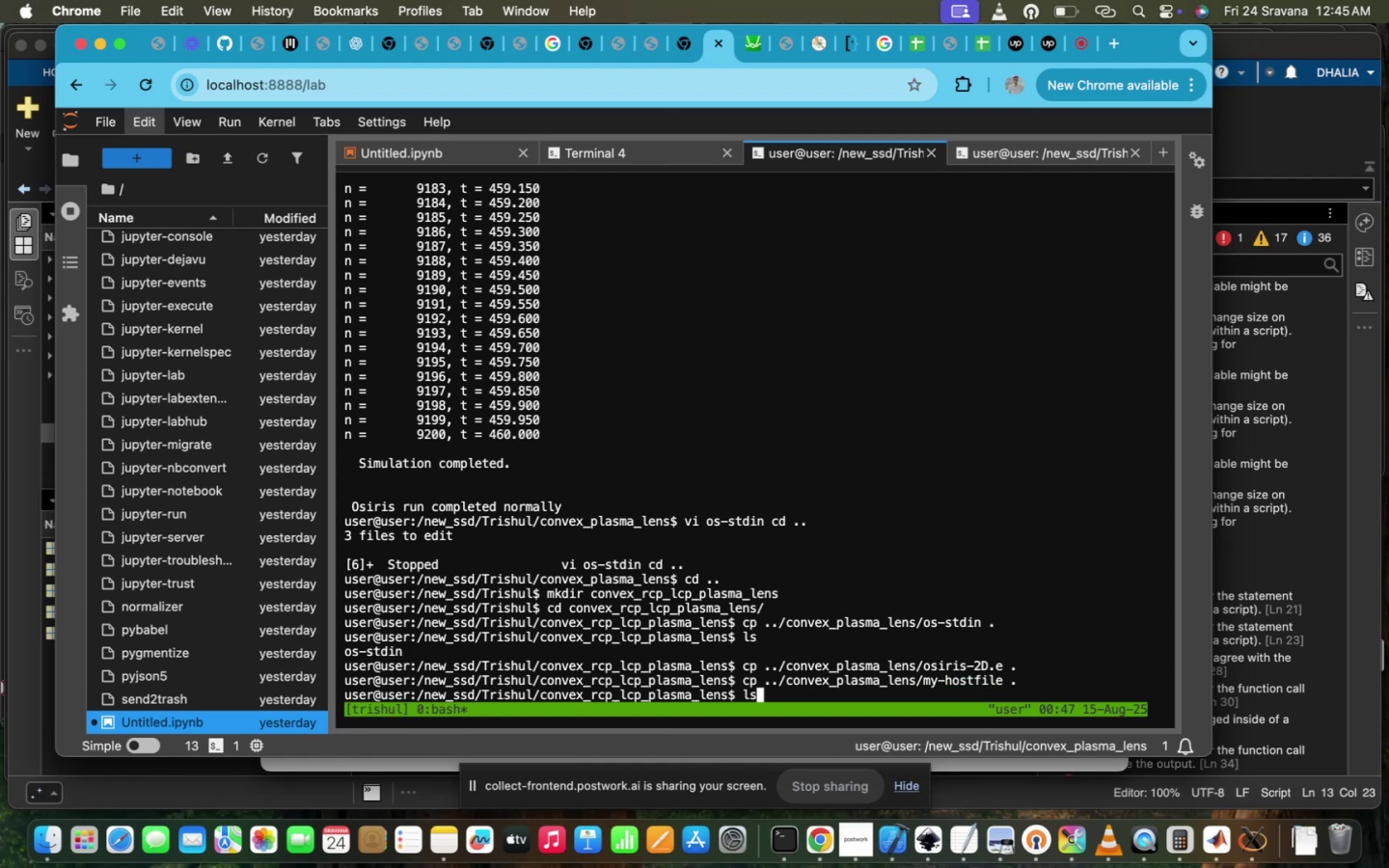 
key(Enter)
 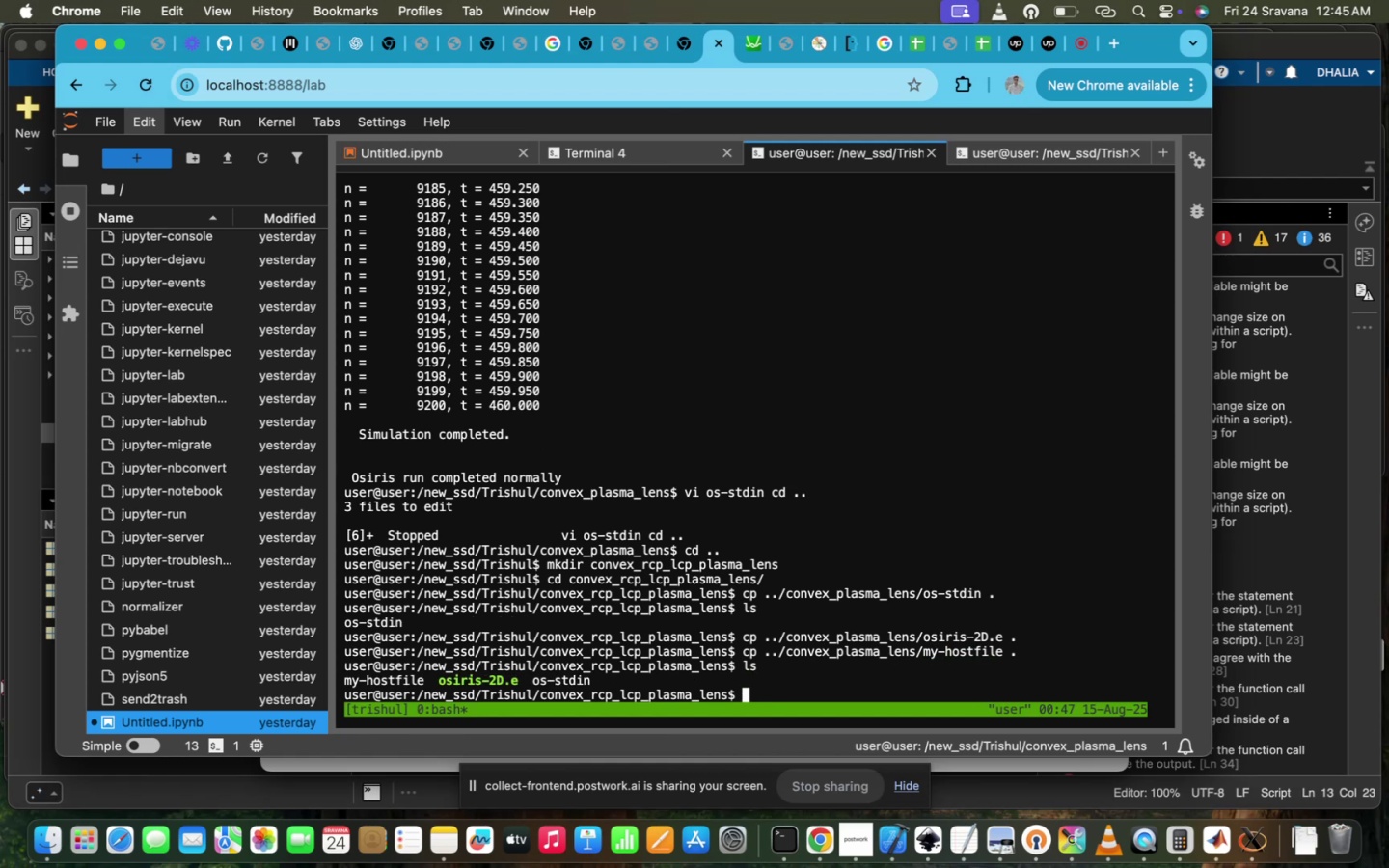 
type(vi os-)
key(Tab)
 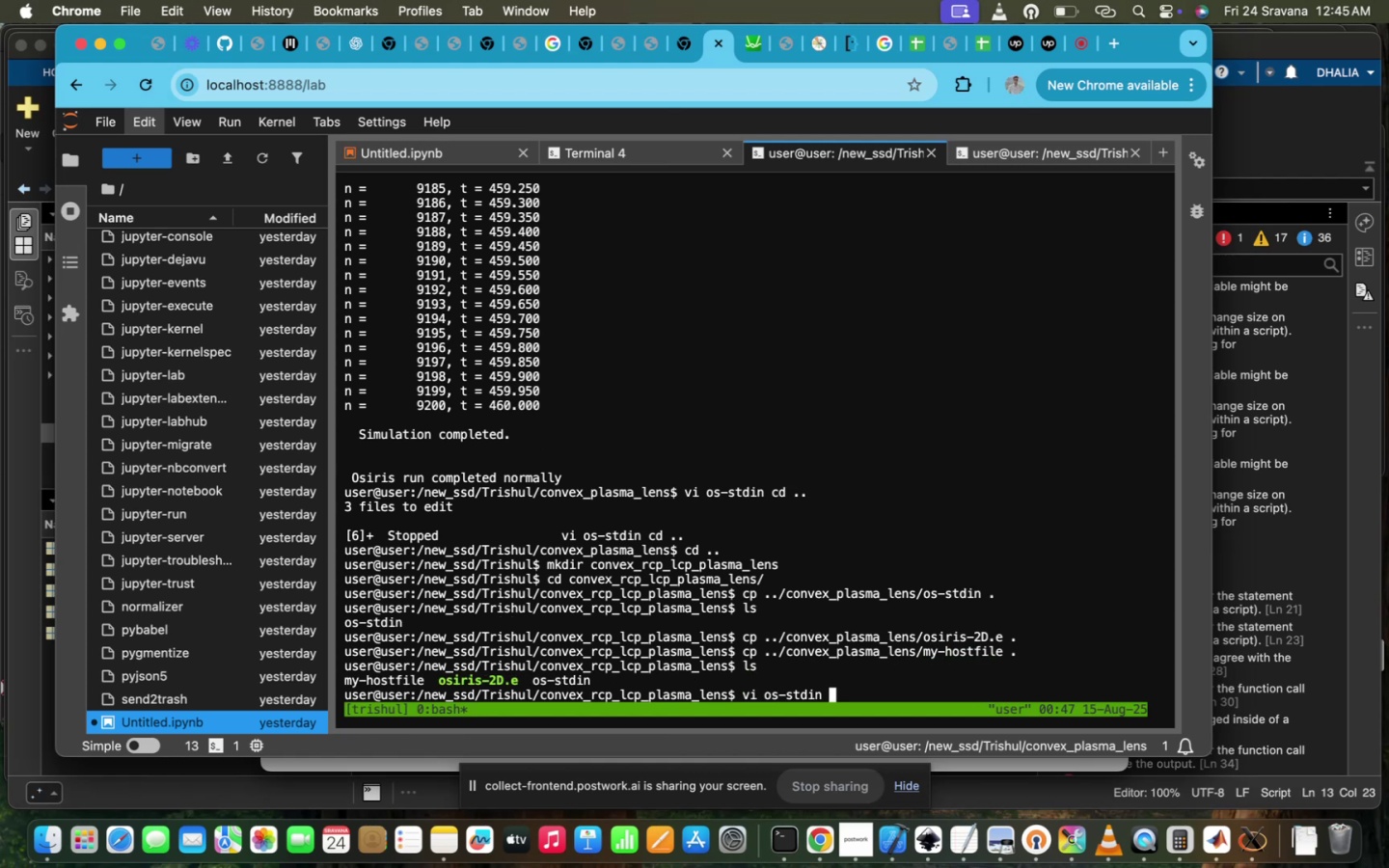 
hold_key(key=Enter, duration=0.3)
 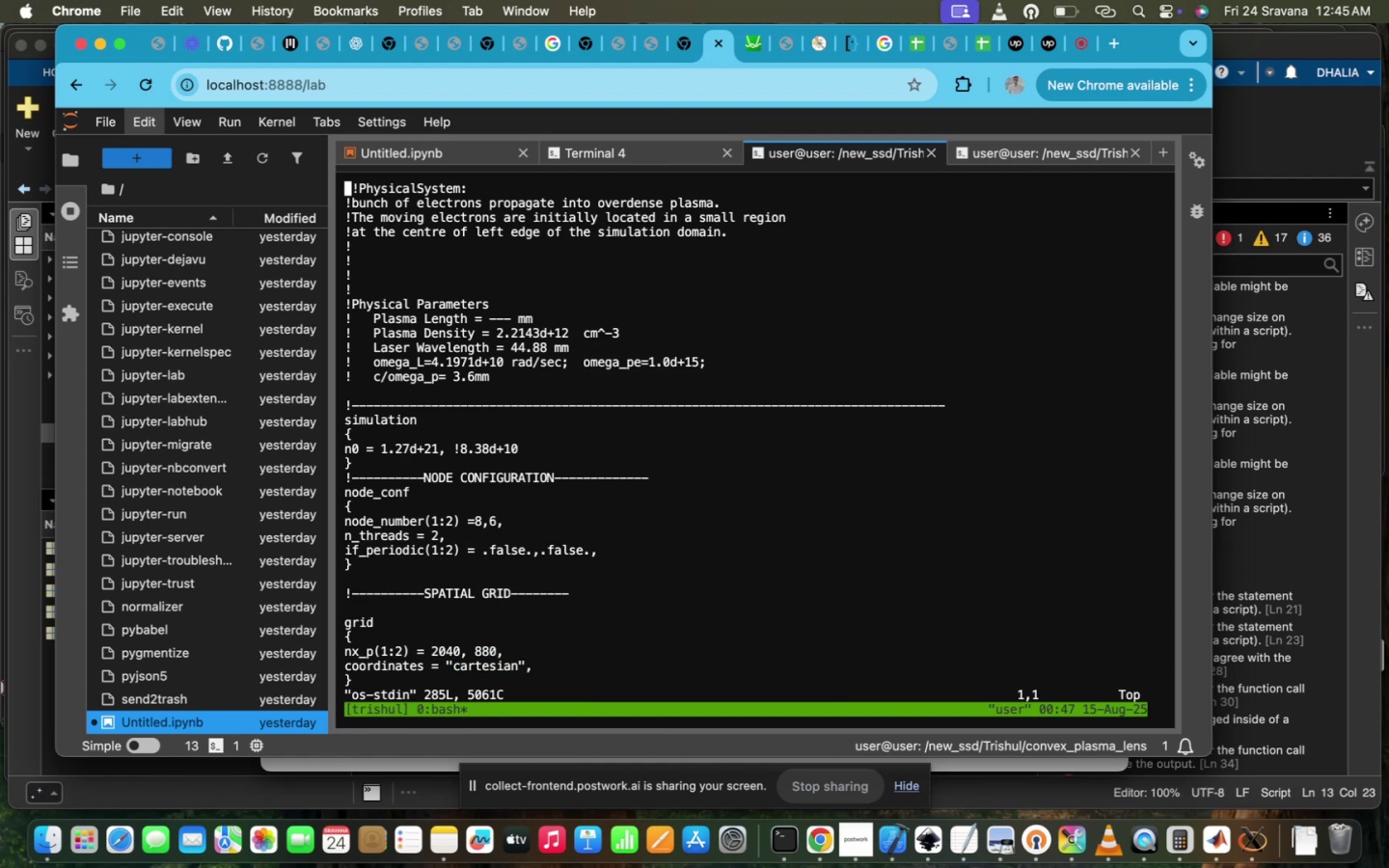 
scroll: coordinate [846, 360], scroll_direction: down, amount: 468.0
 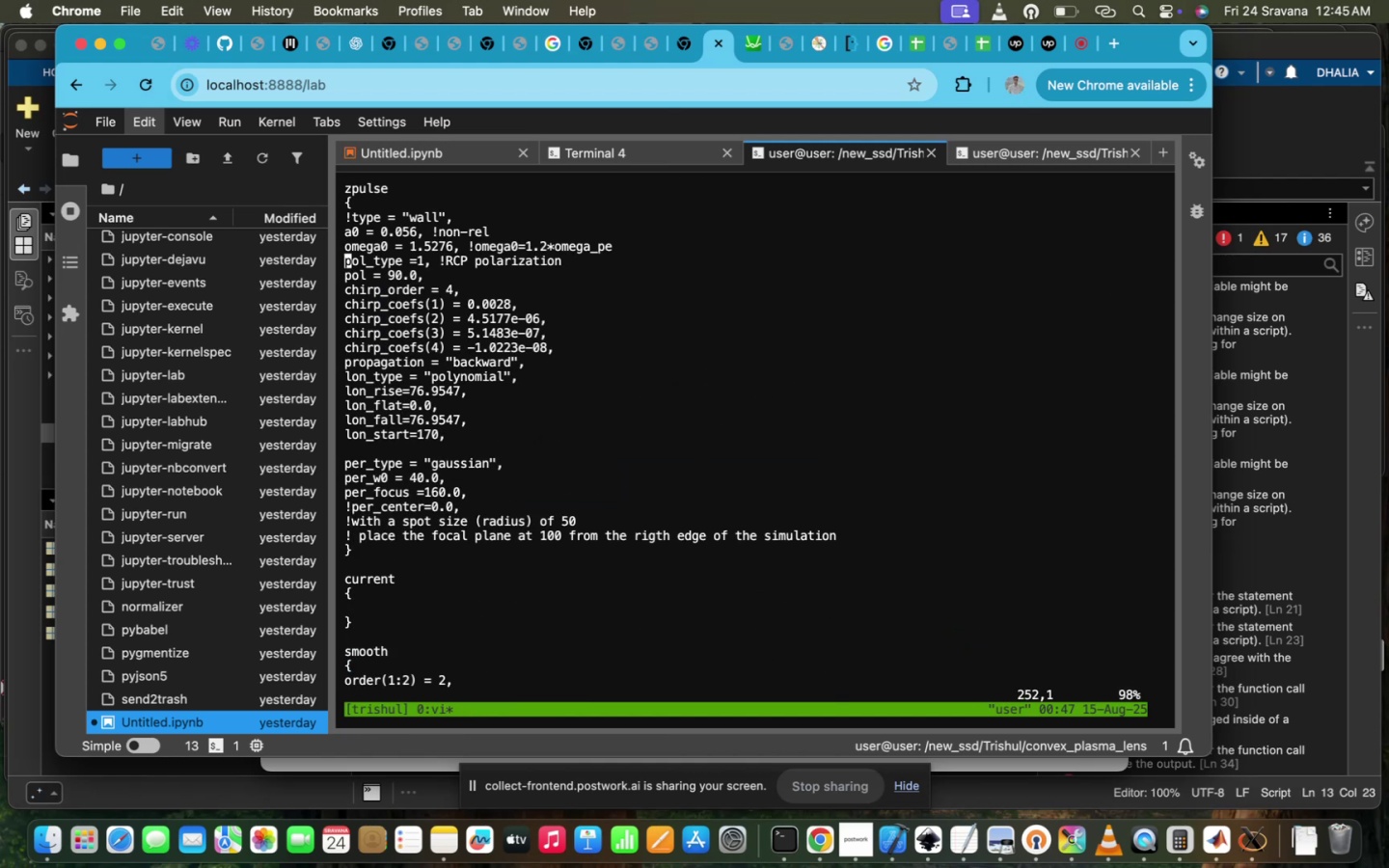 
hold_key(key=ArrowRight, duration=1.16)
 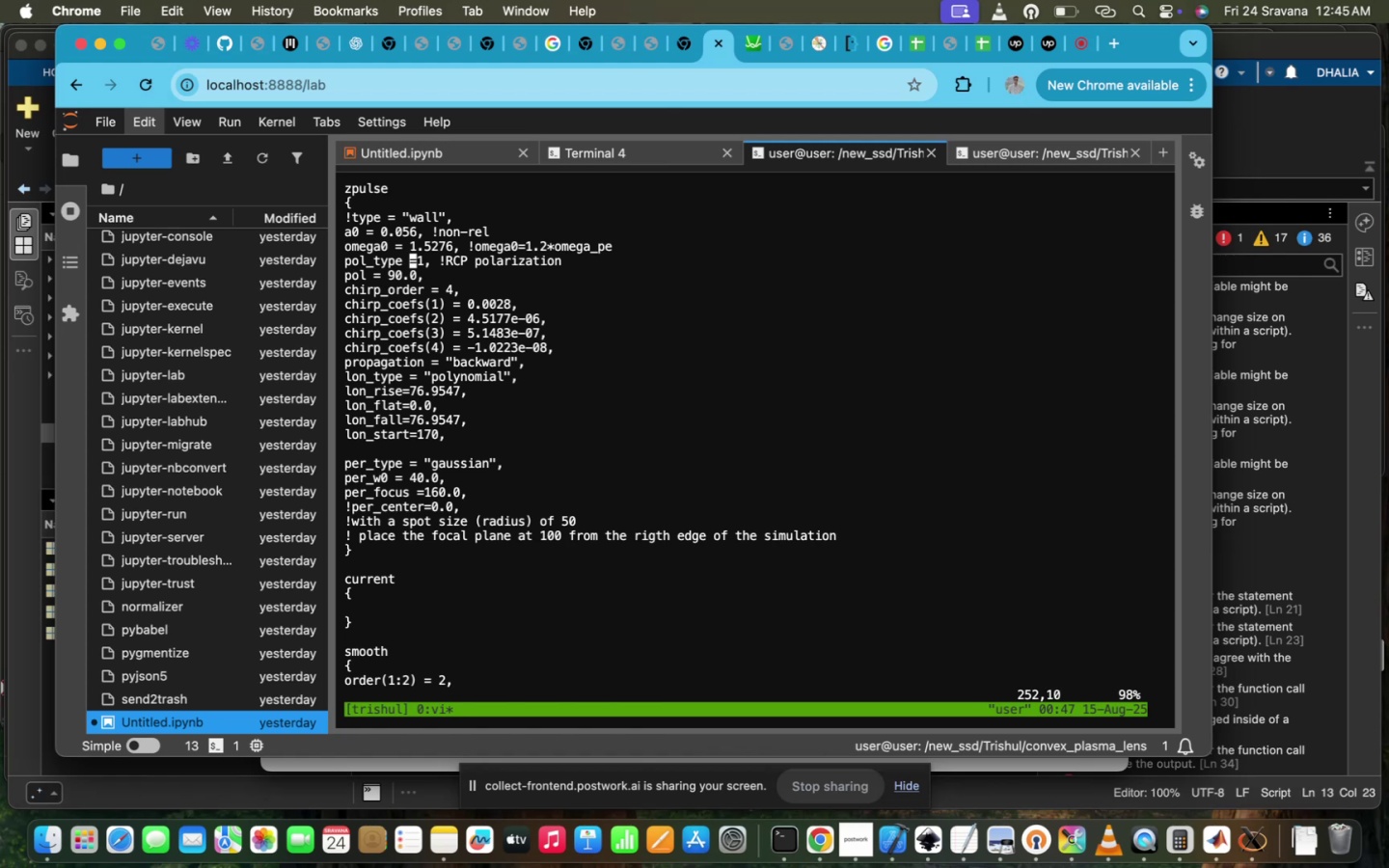 
key(ArrowRight)
 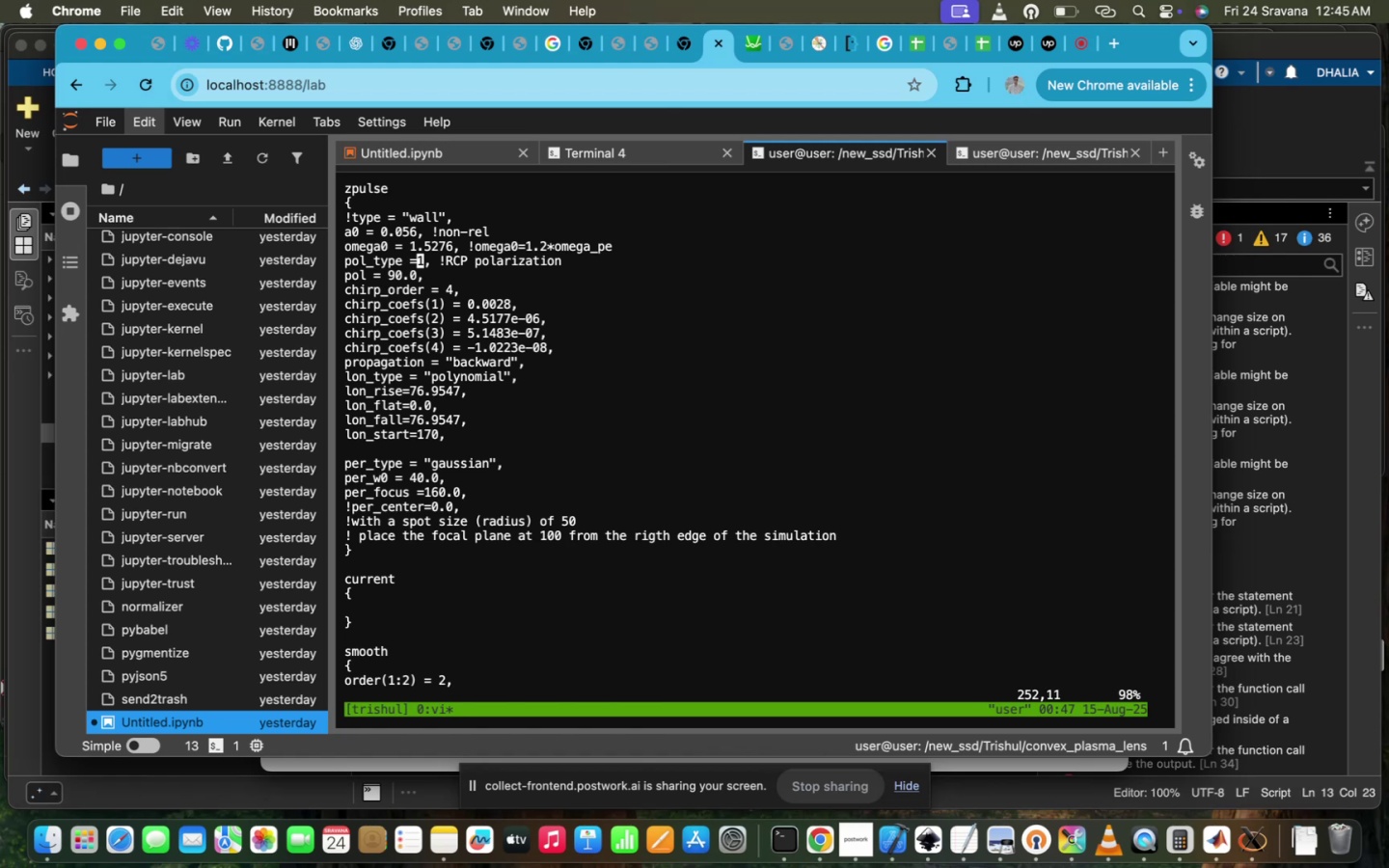 
key(Minus)
 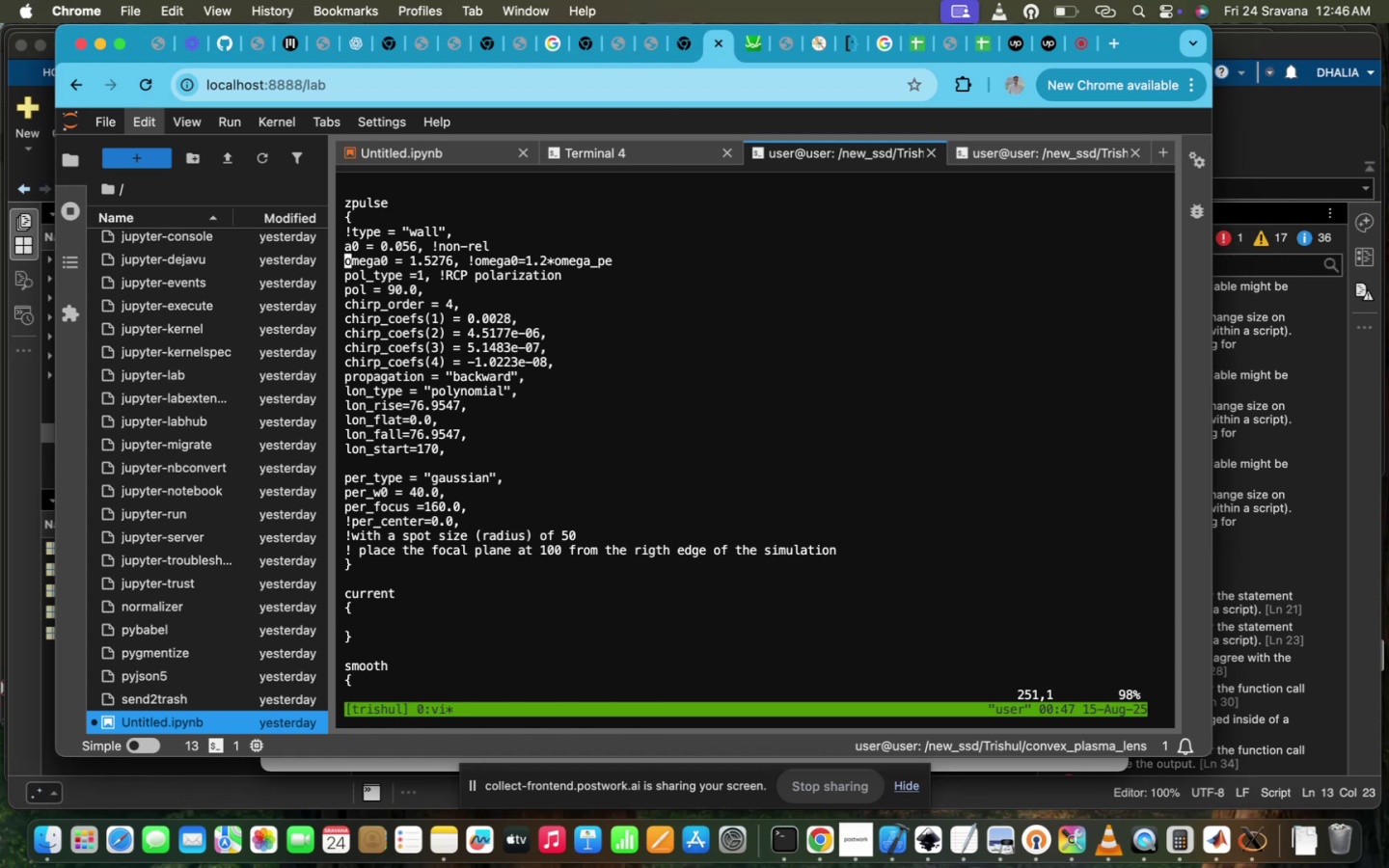 
key(ArrowUp)
 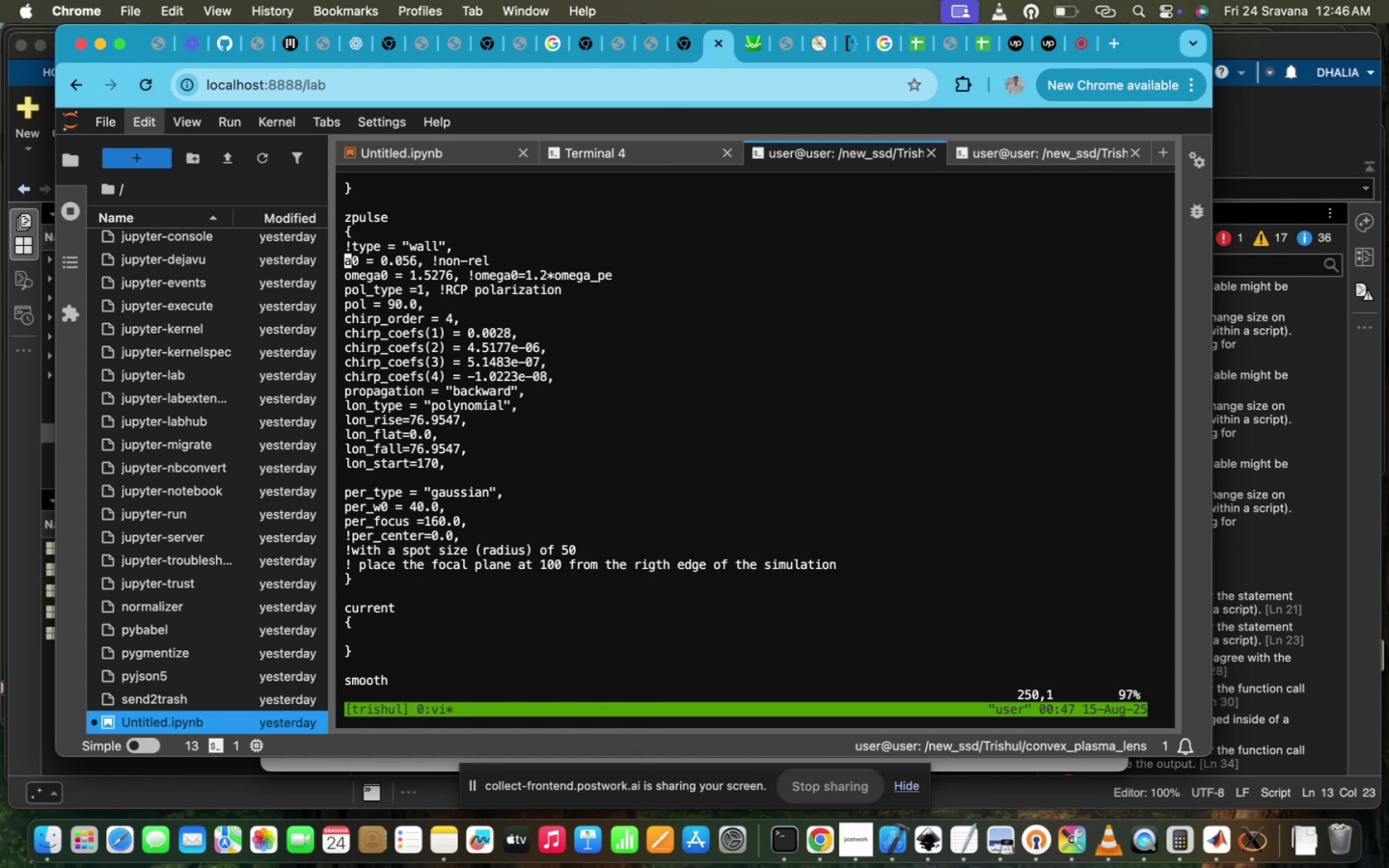 
key(ArrowDown)
 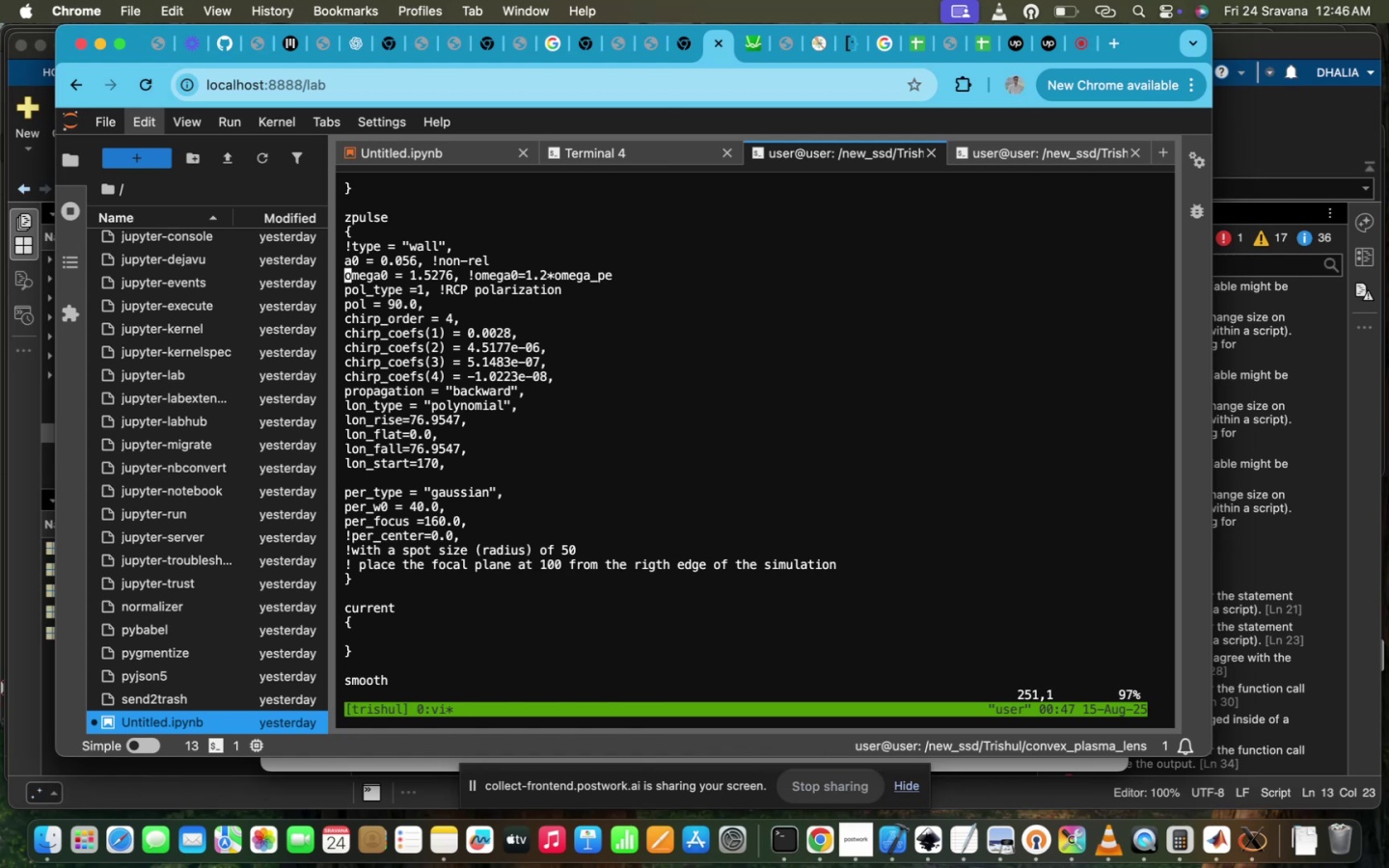 
key(ArrowDown)
 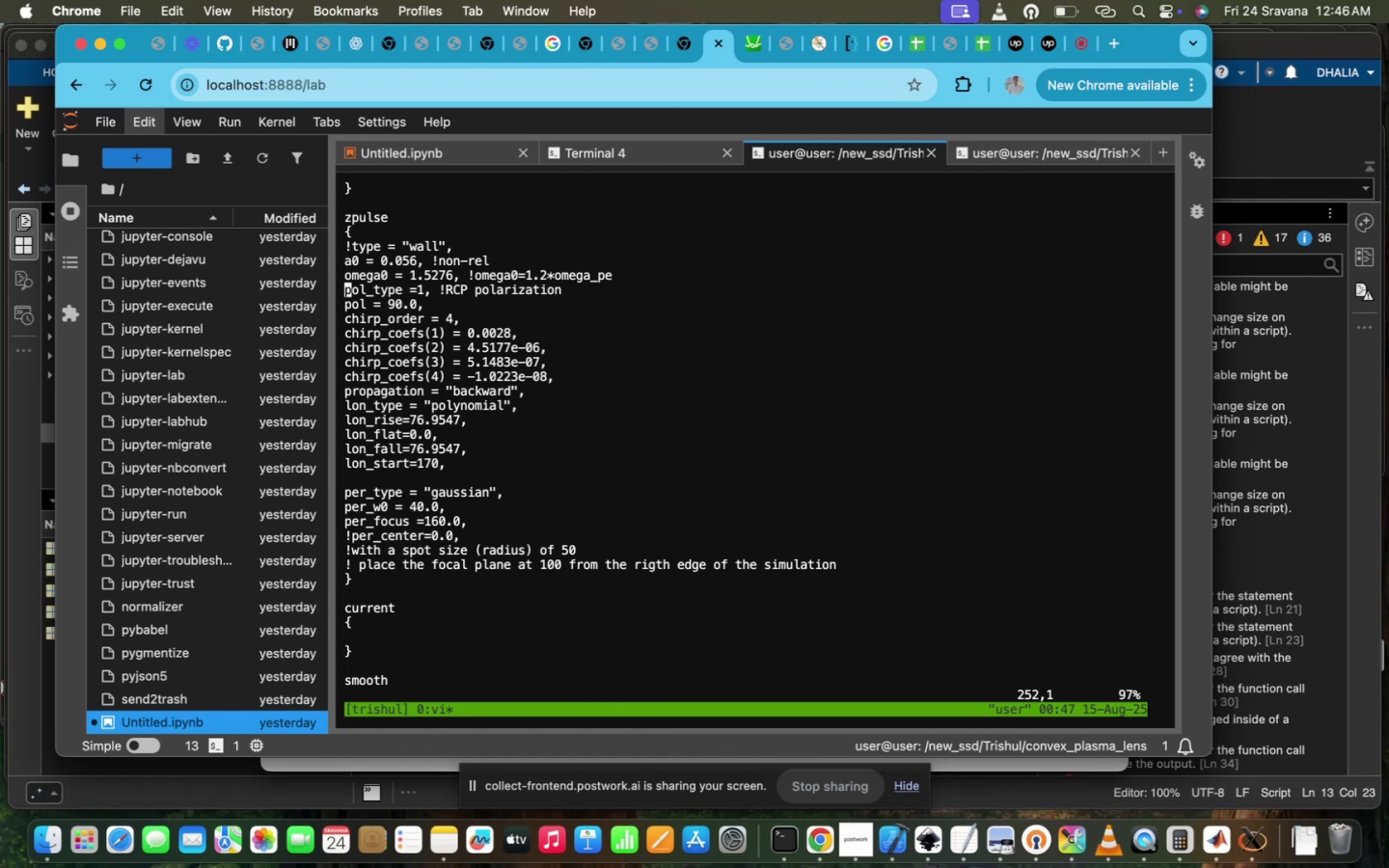 
hold_key(key=ArrowRight, duration=0.97)
 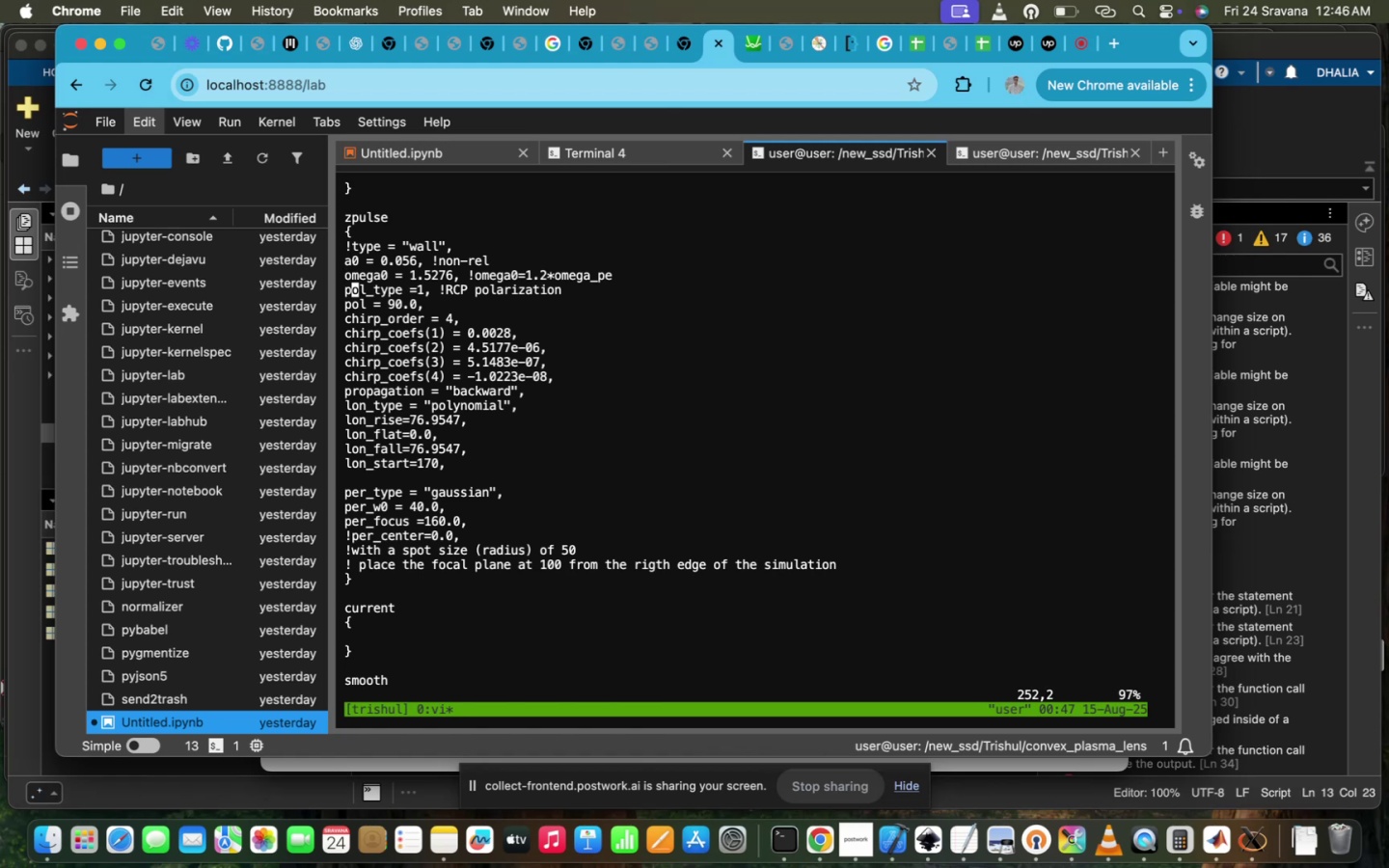 
key(ArrowRight)
 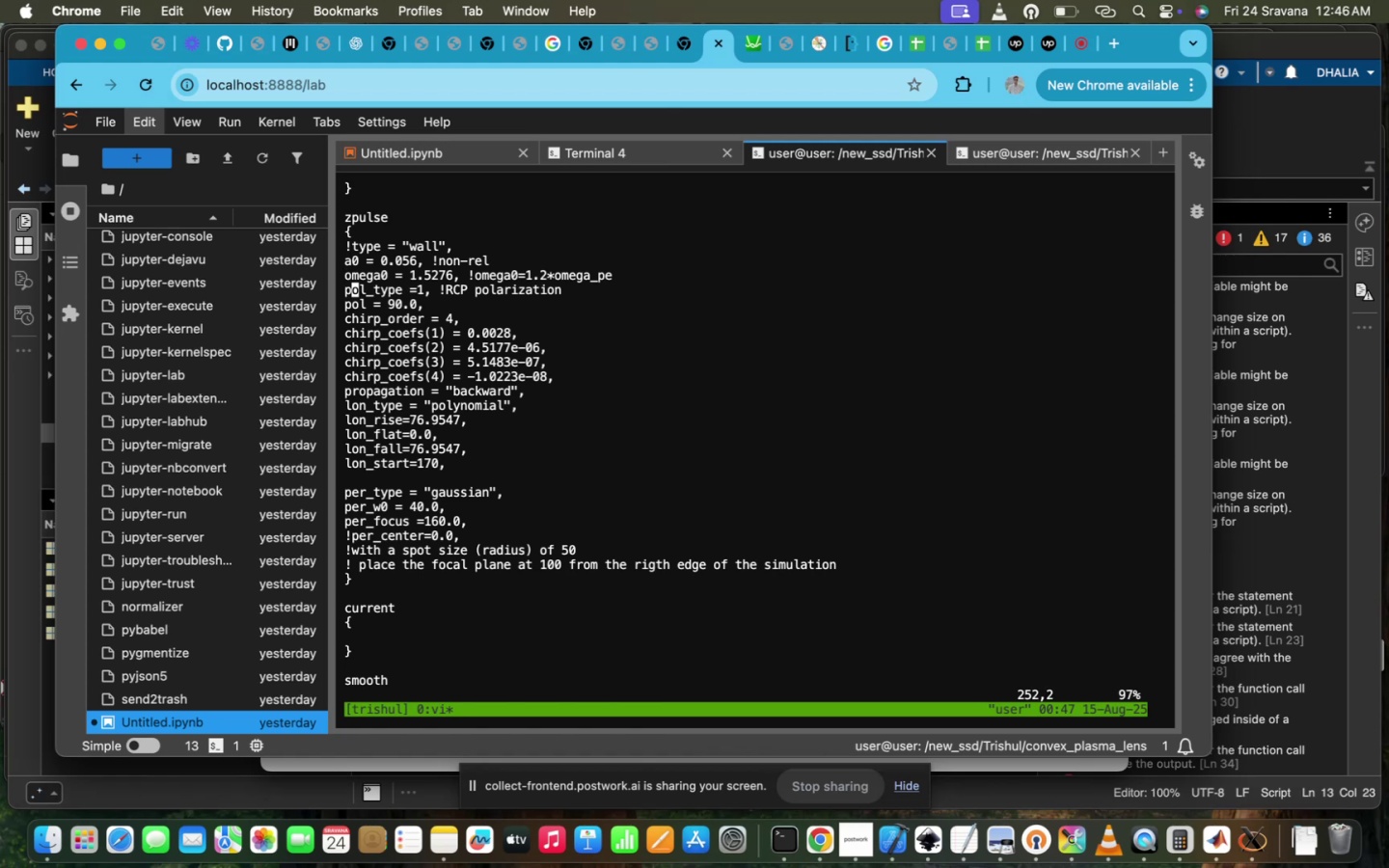 
key(ArrowRight)
 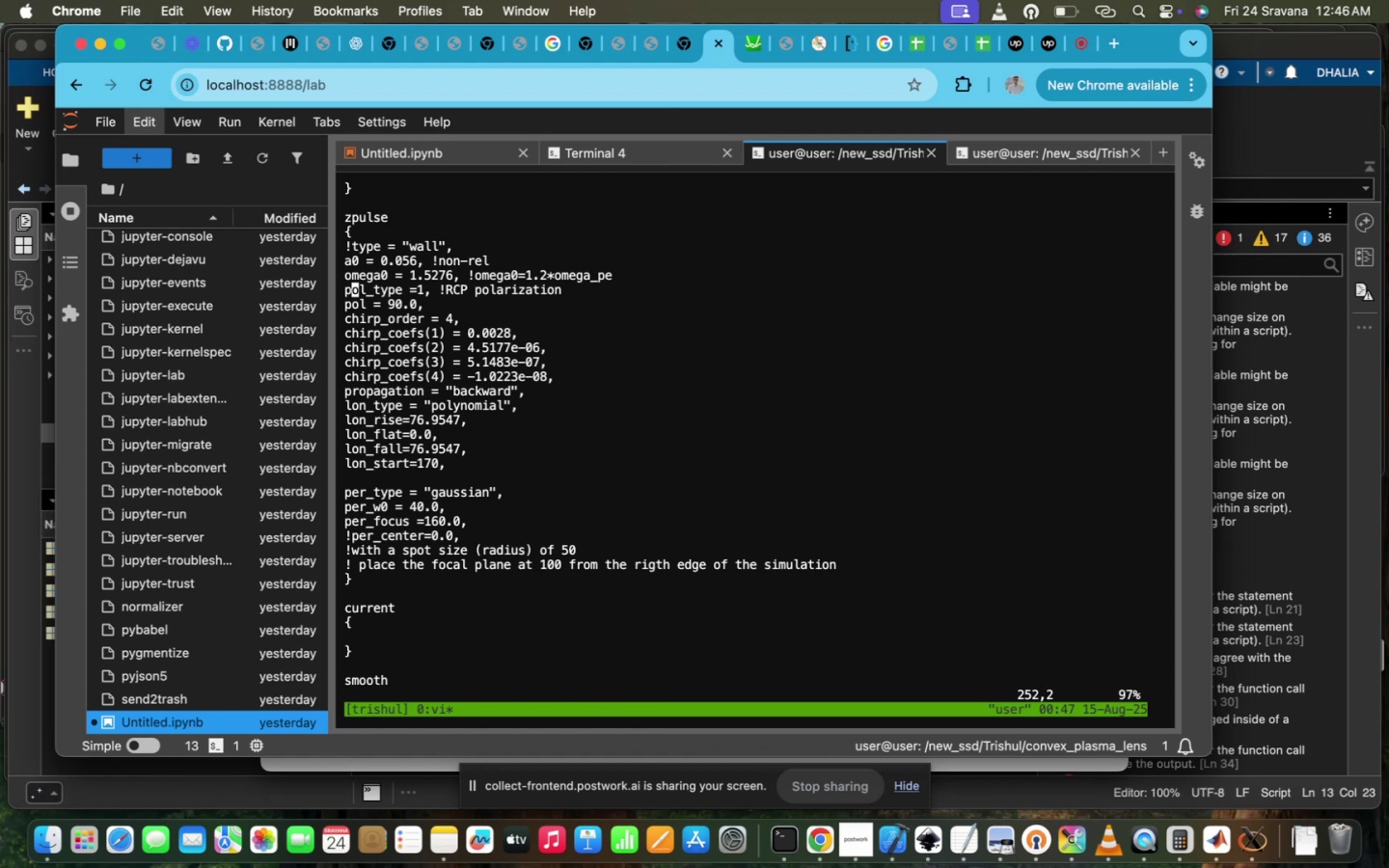 
key(ArrowUp)
 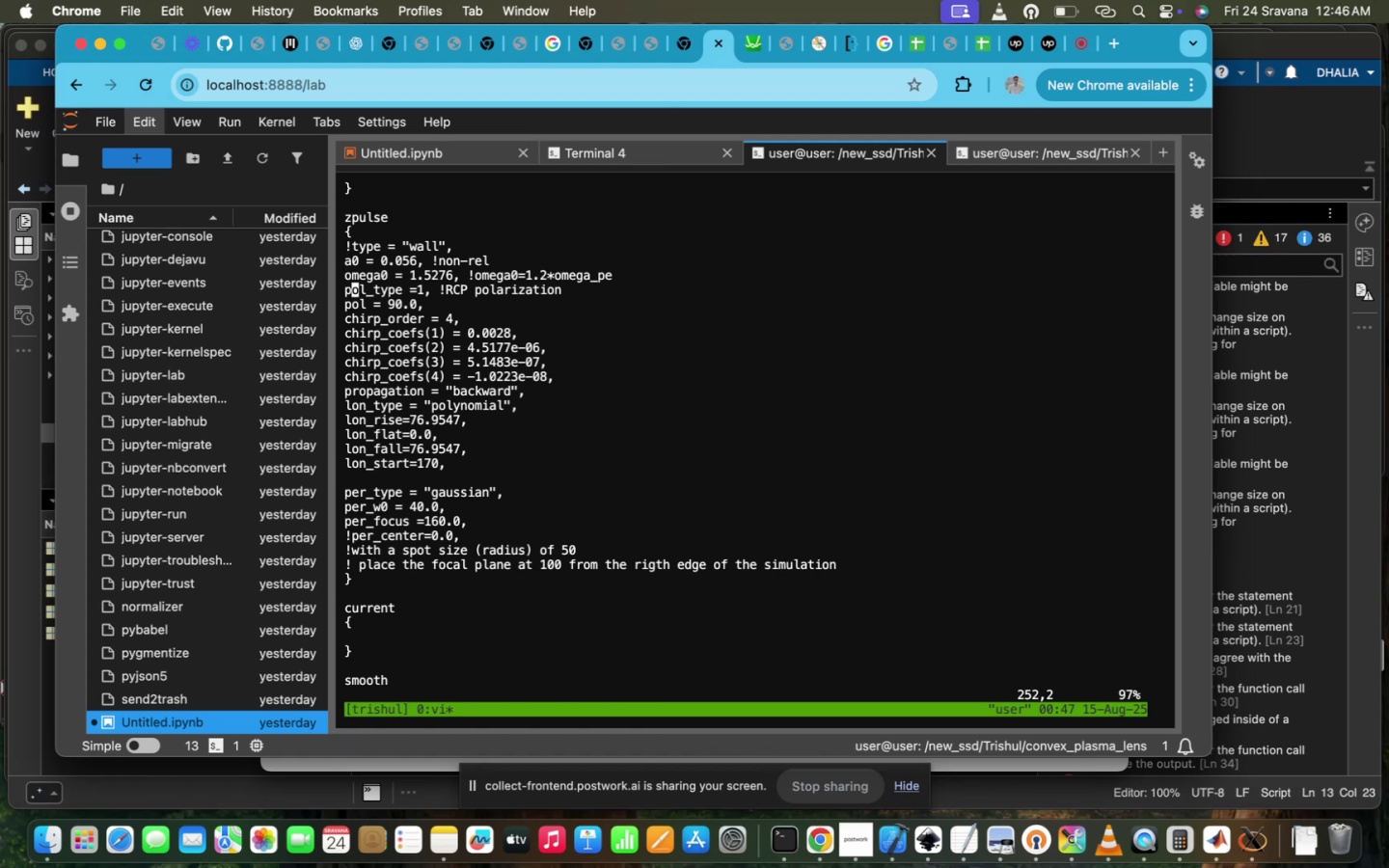 
key(ArrowUp)
 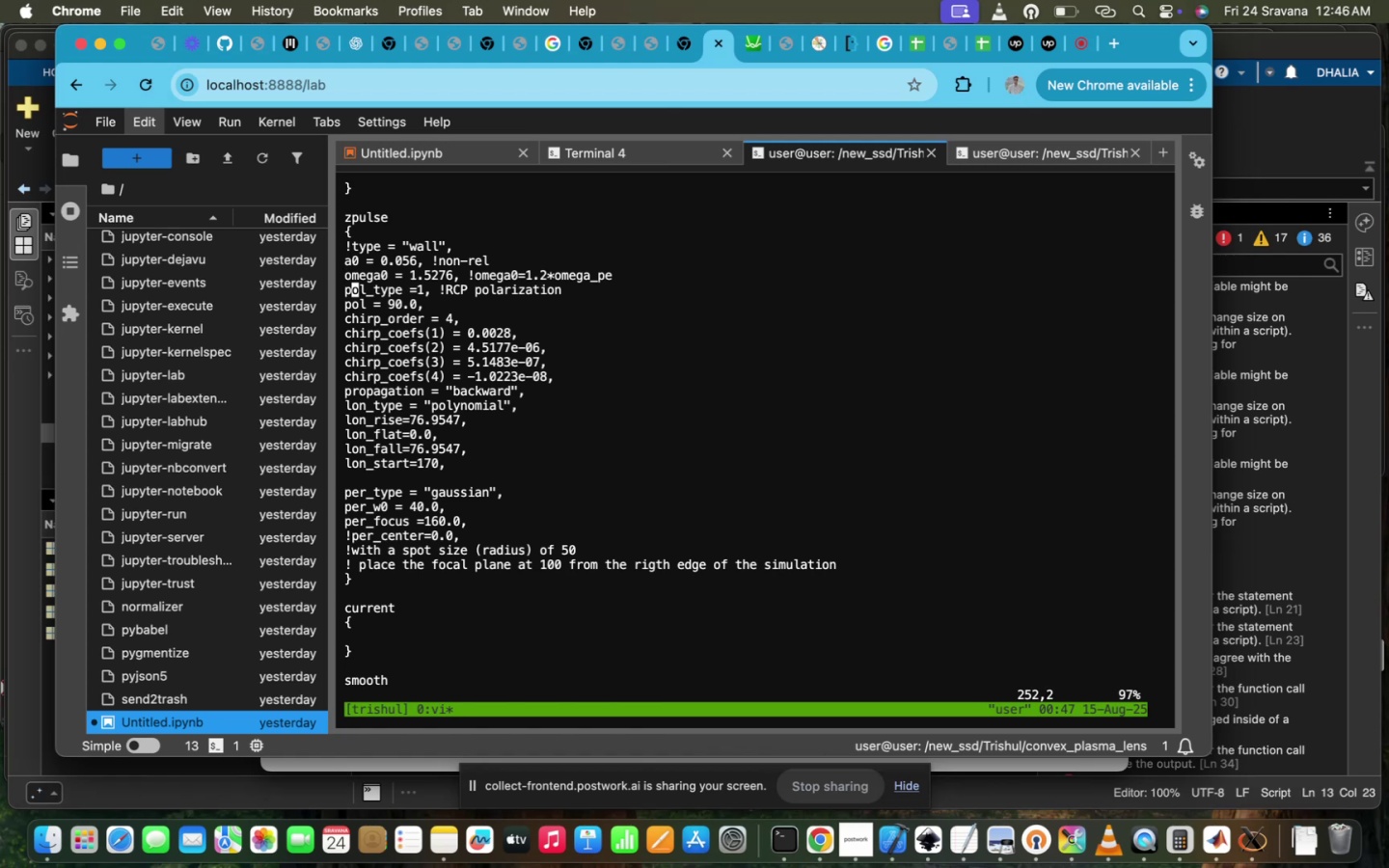 
key(ArrowUp)
 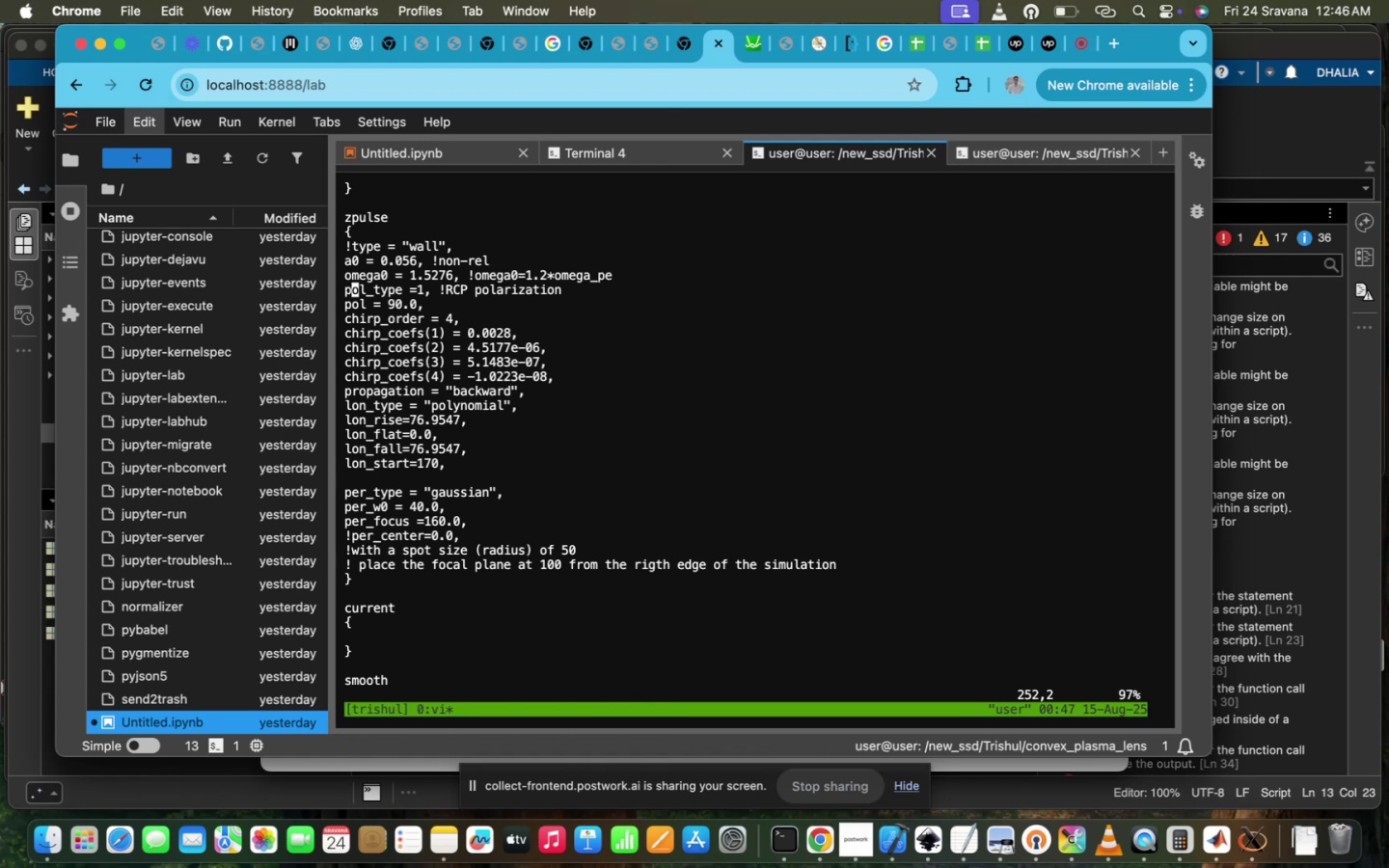 
key(I)
 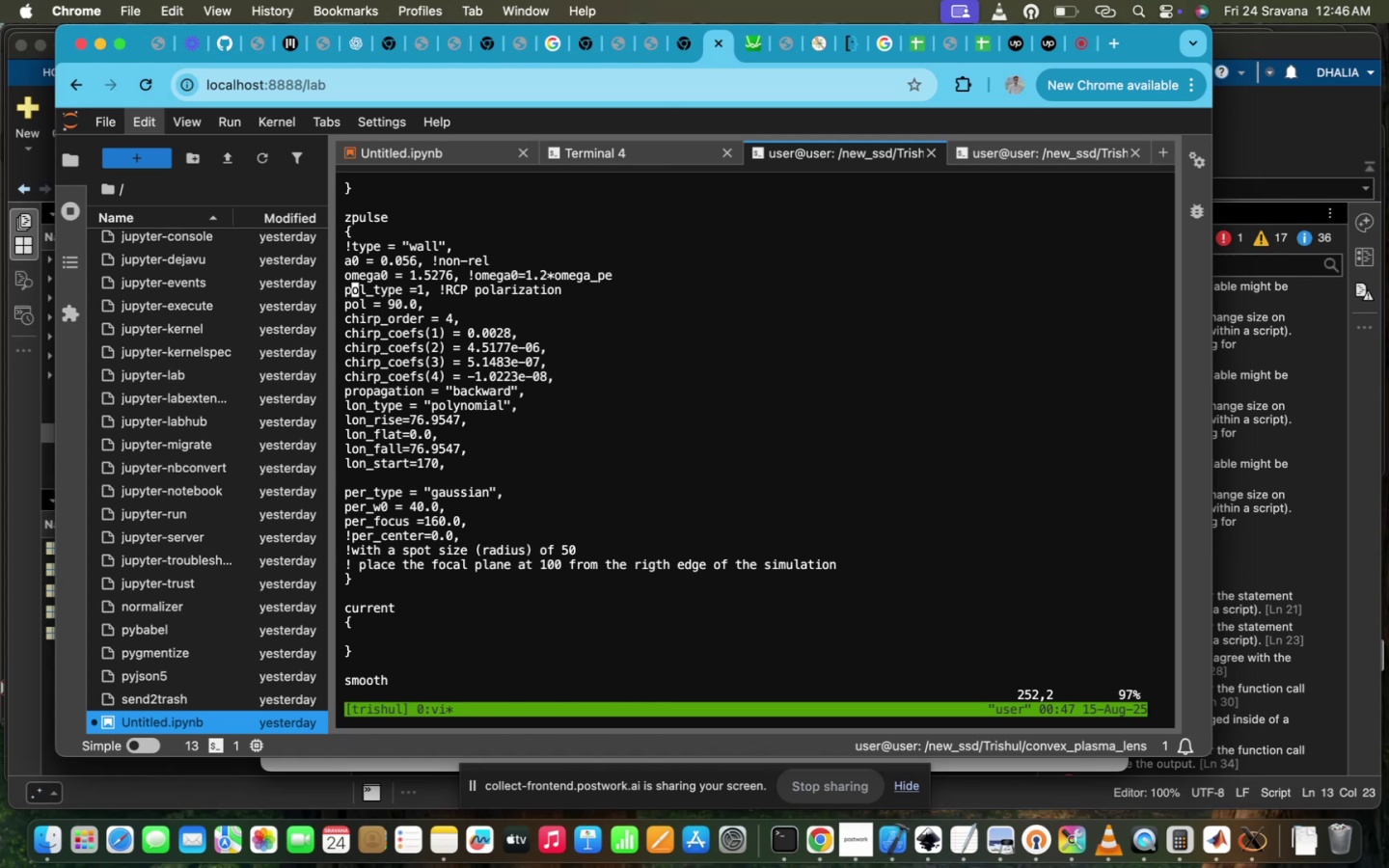 
scroll: coordinate [846, 360], scroll_direction: down, amount: 74.0
 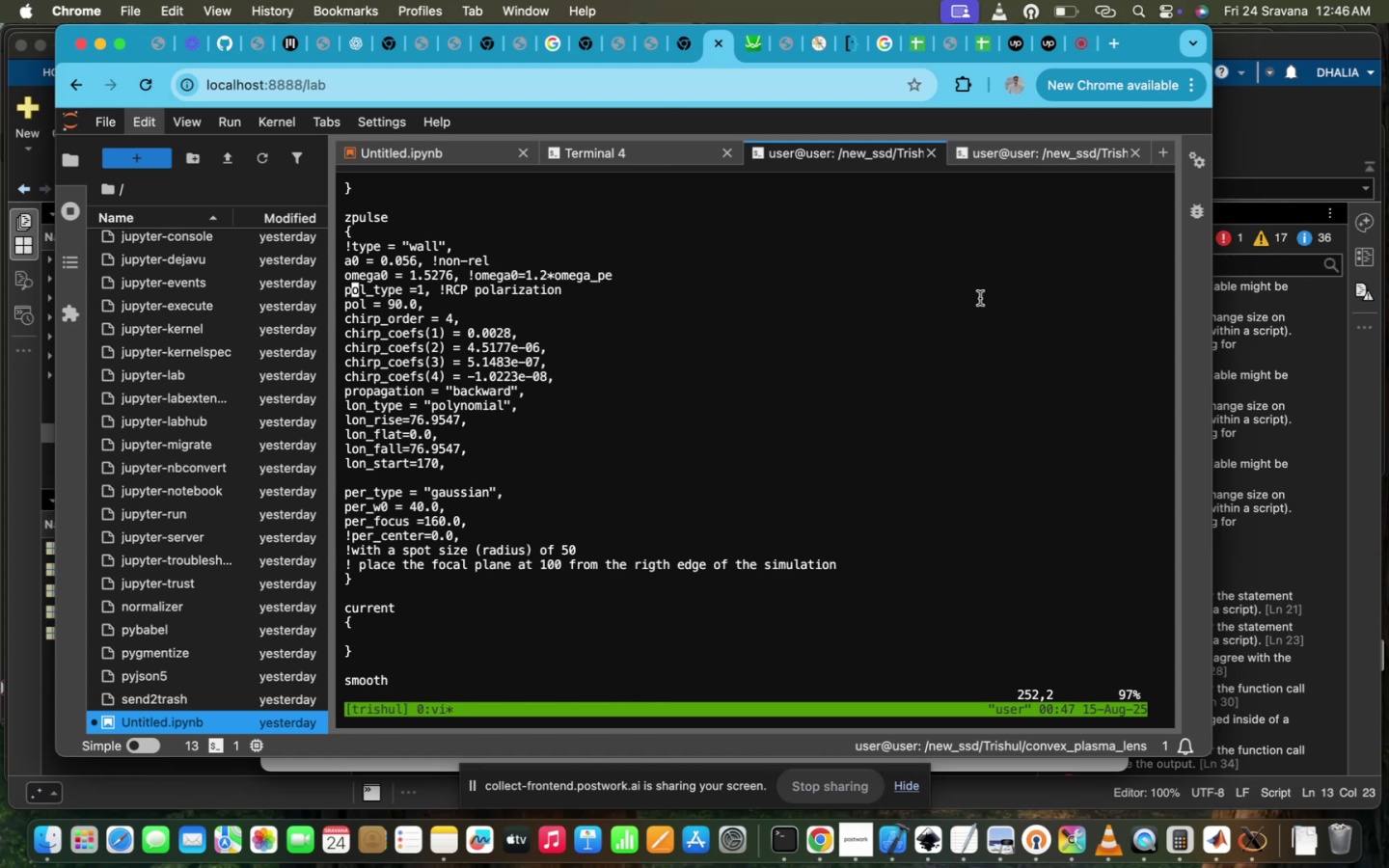 
left_click([842, 346])
 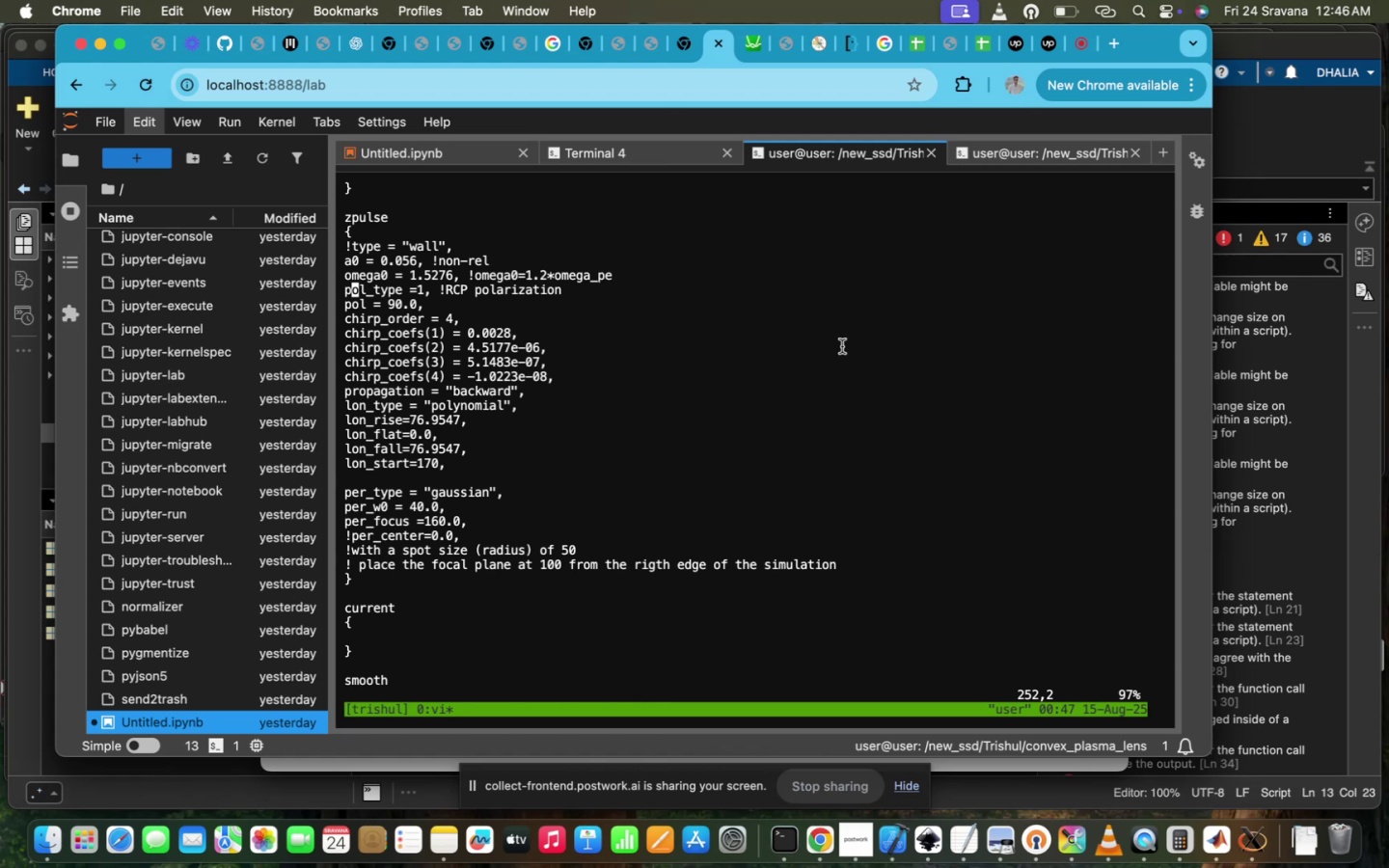 
scroll: coordinate [842, 346], scroll_direction: up, amount: 8.0
 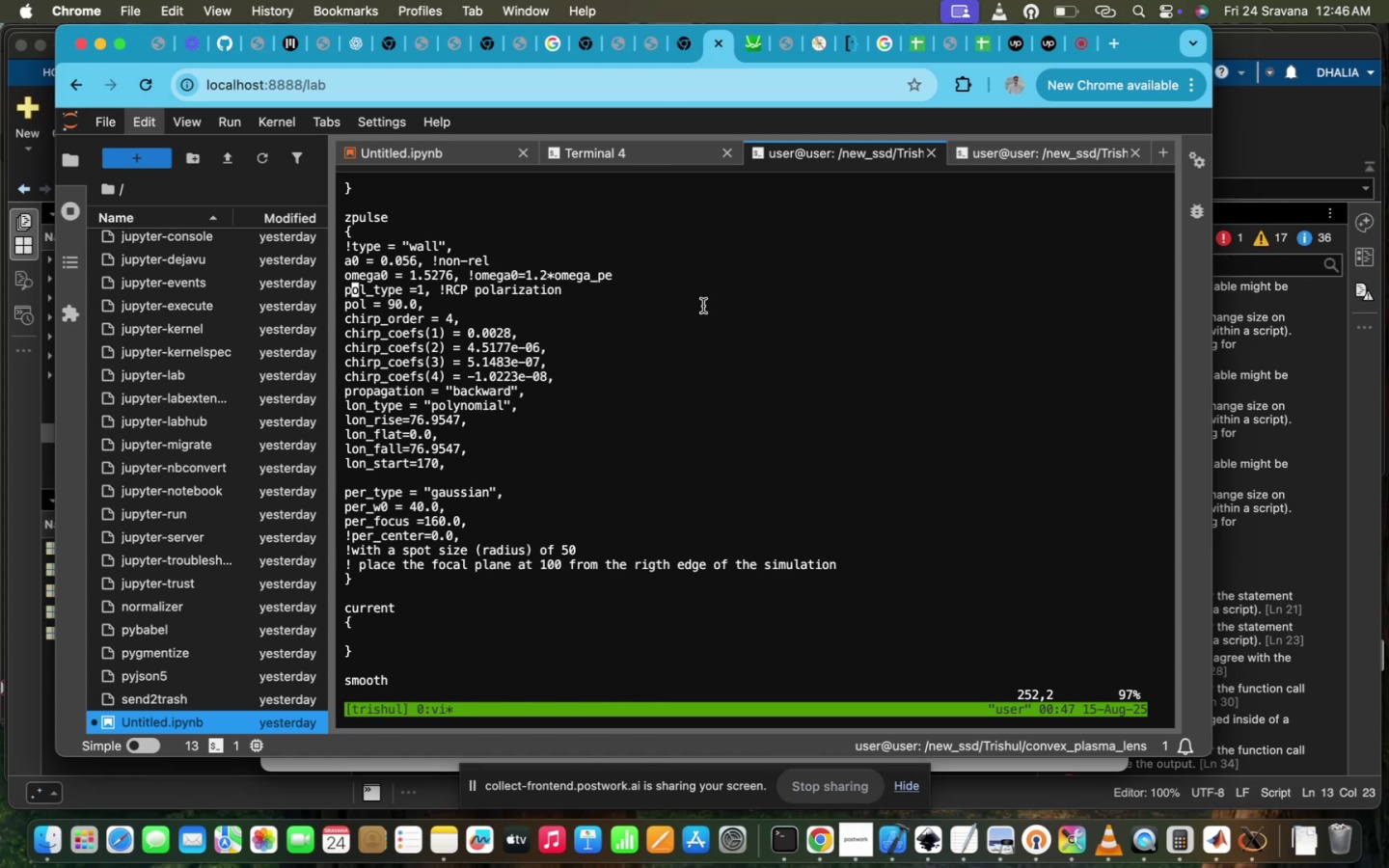 
left_click([703, 306])
 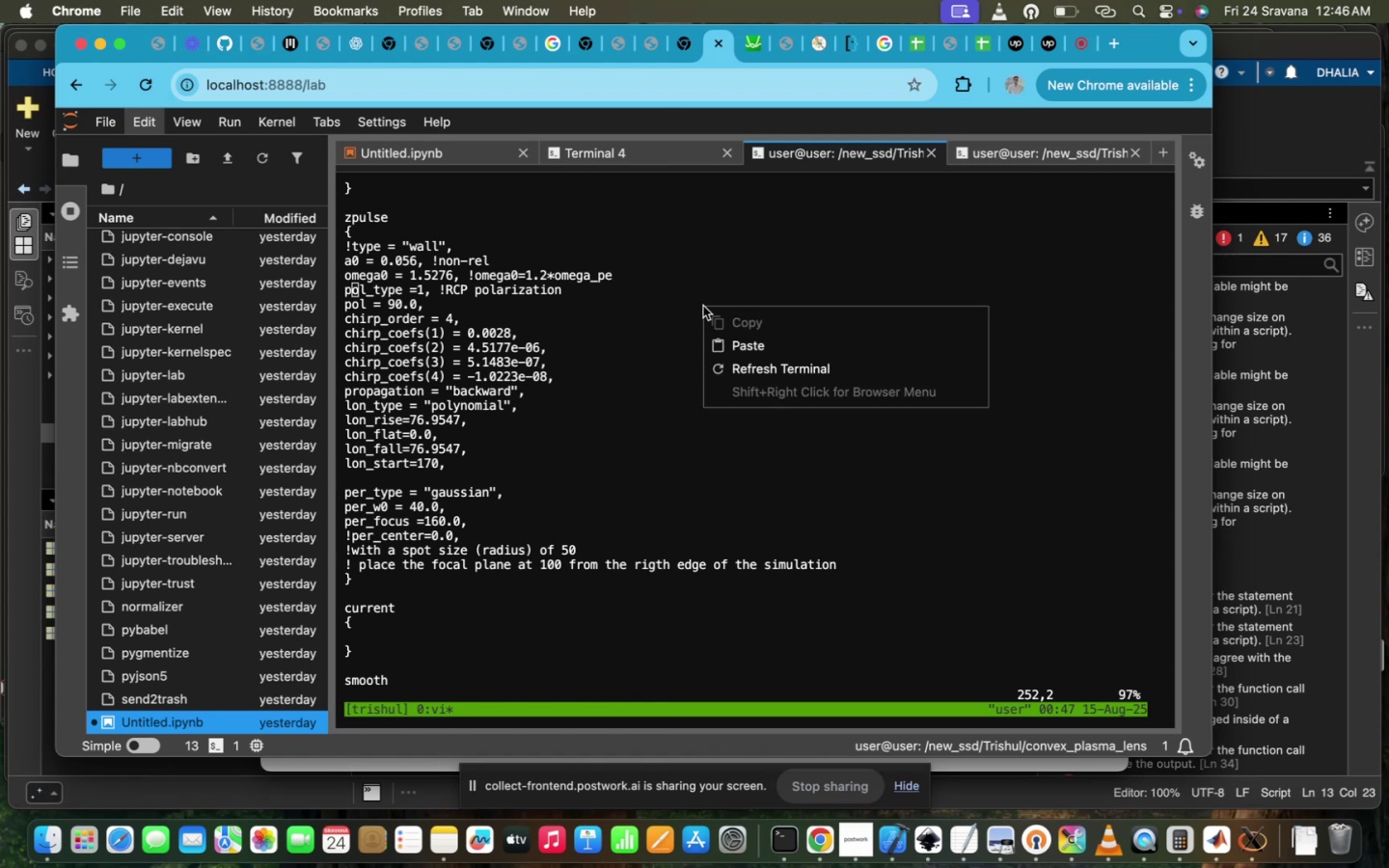 
right_click([703, 306])
 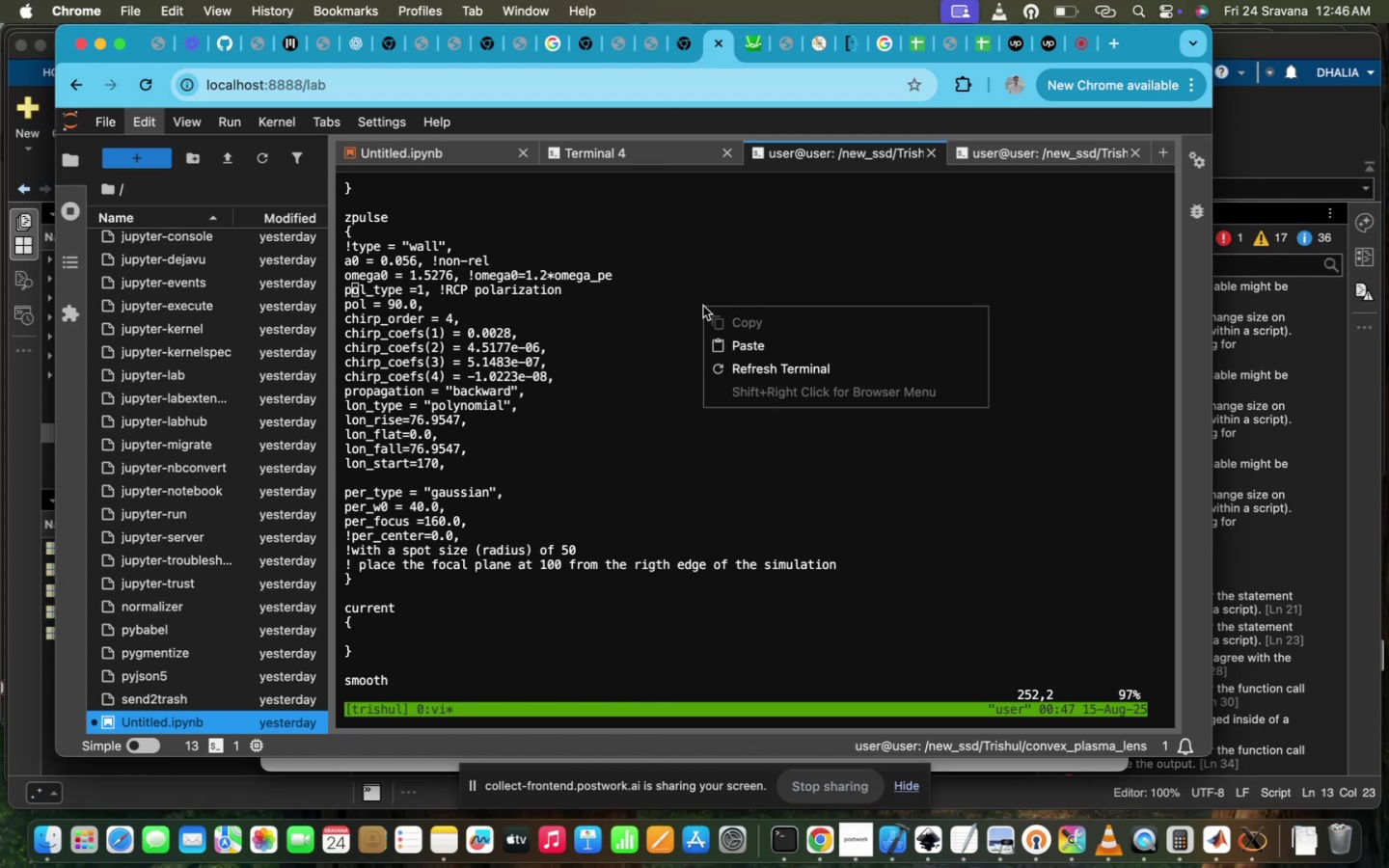 
left_click([599, 338])
 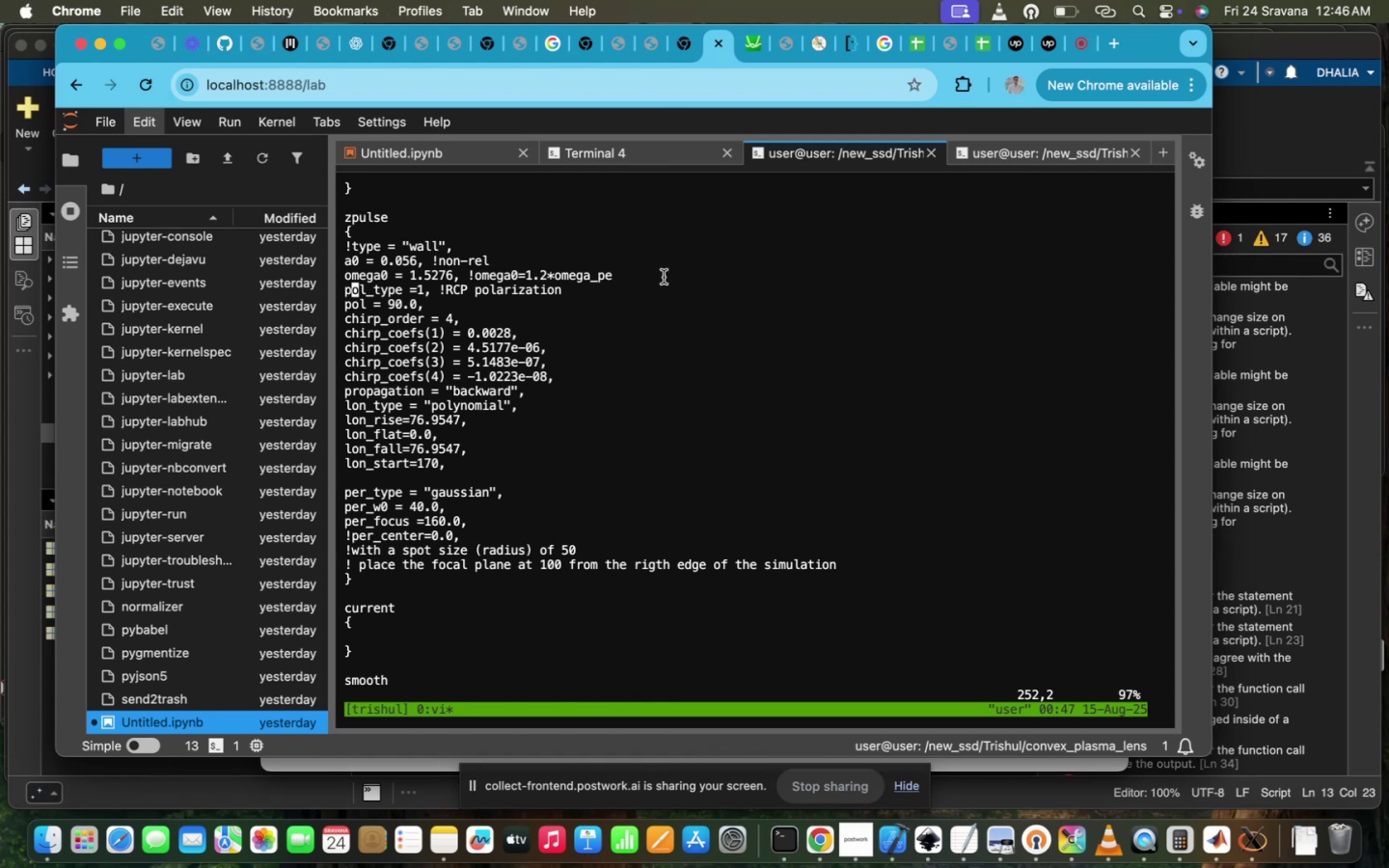 
key(ArrowDown)
 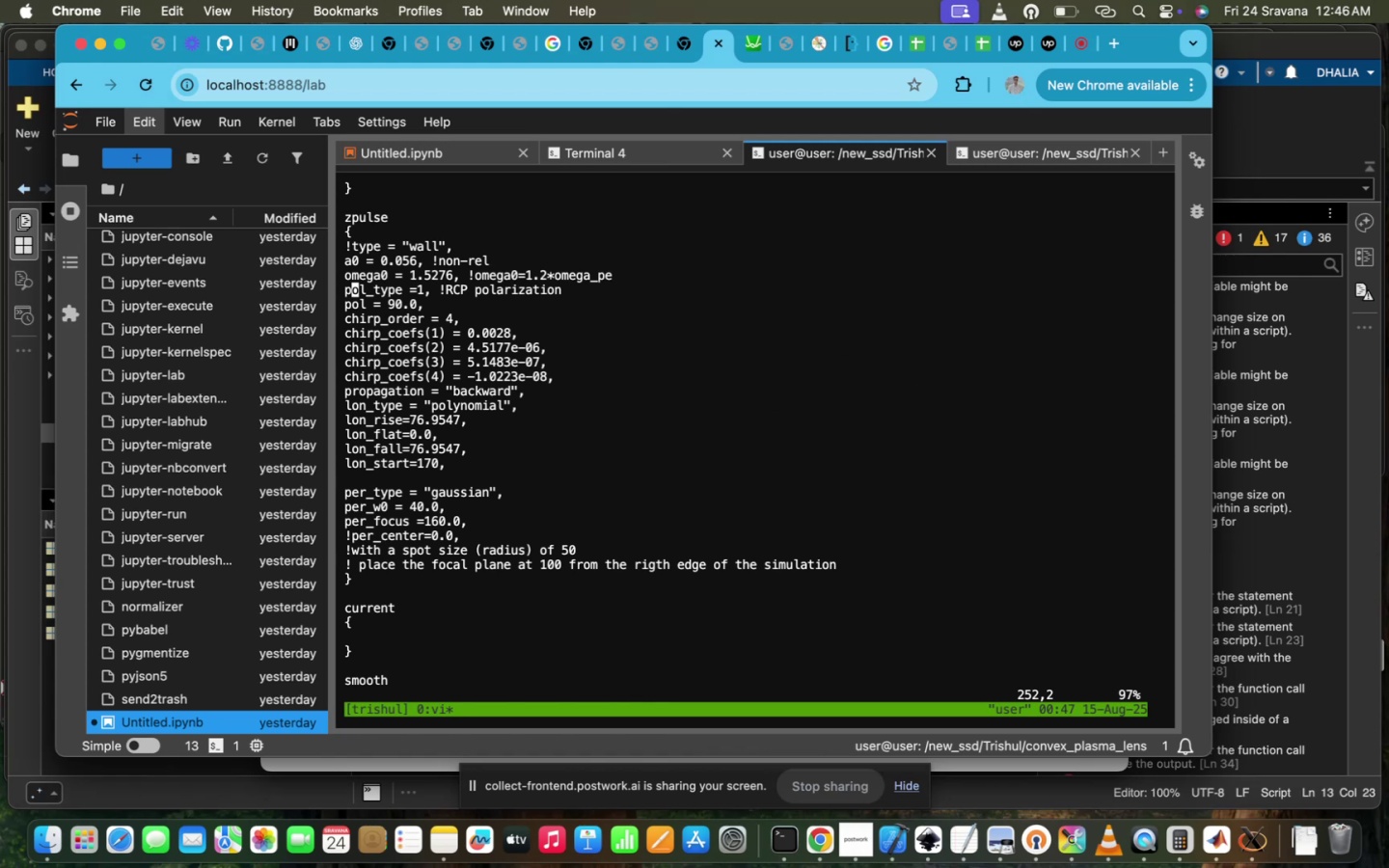 
key(ArrowUp)
 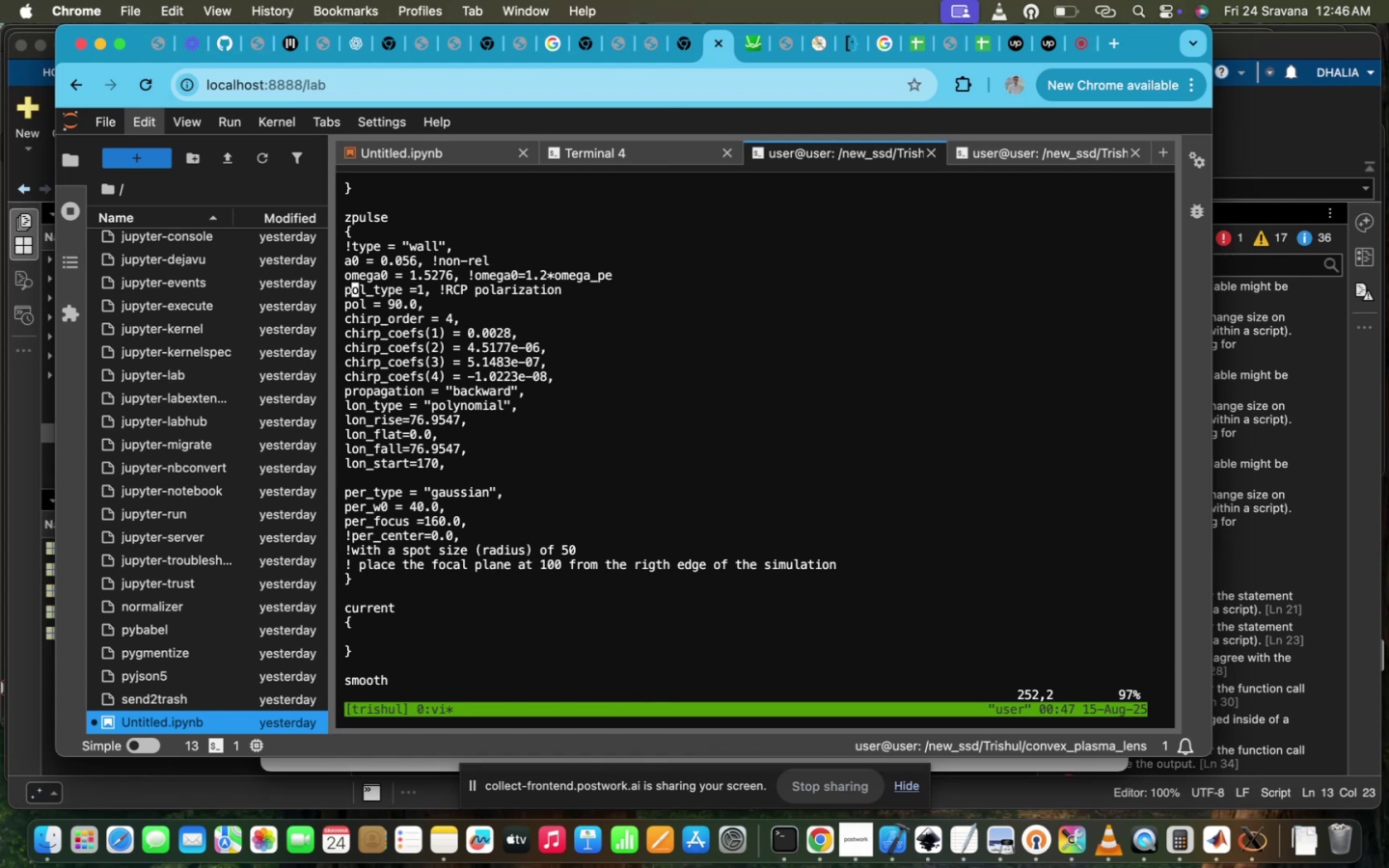 
key(ArrowUp)
 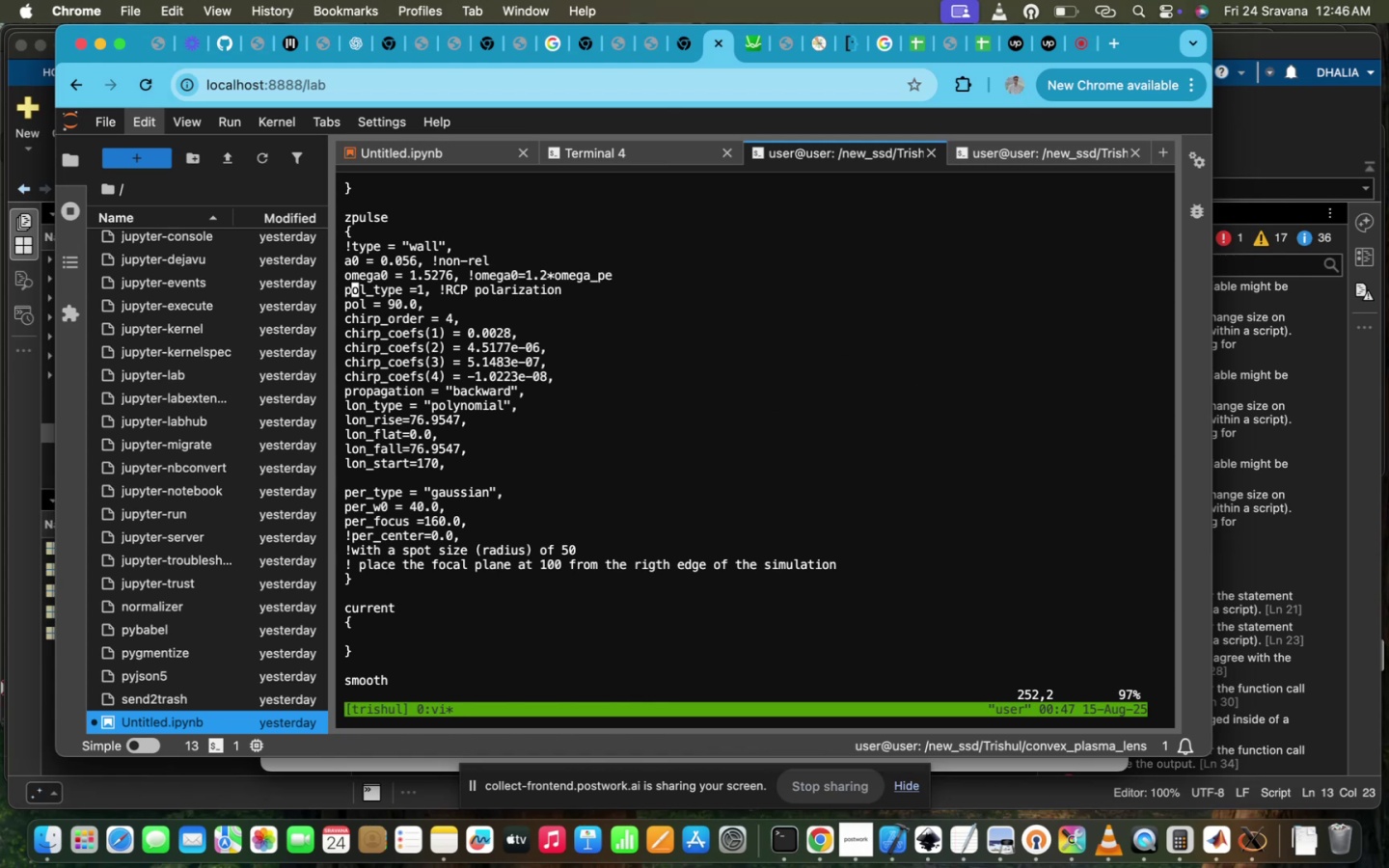 
key(ArrowUp)
 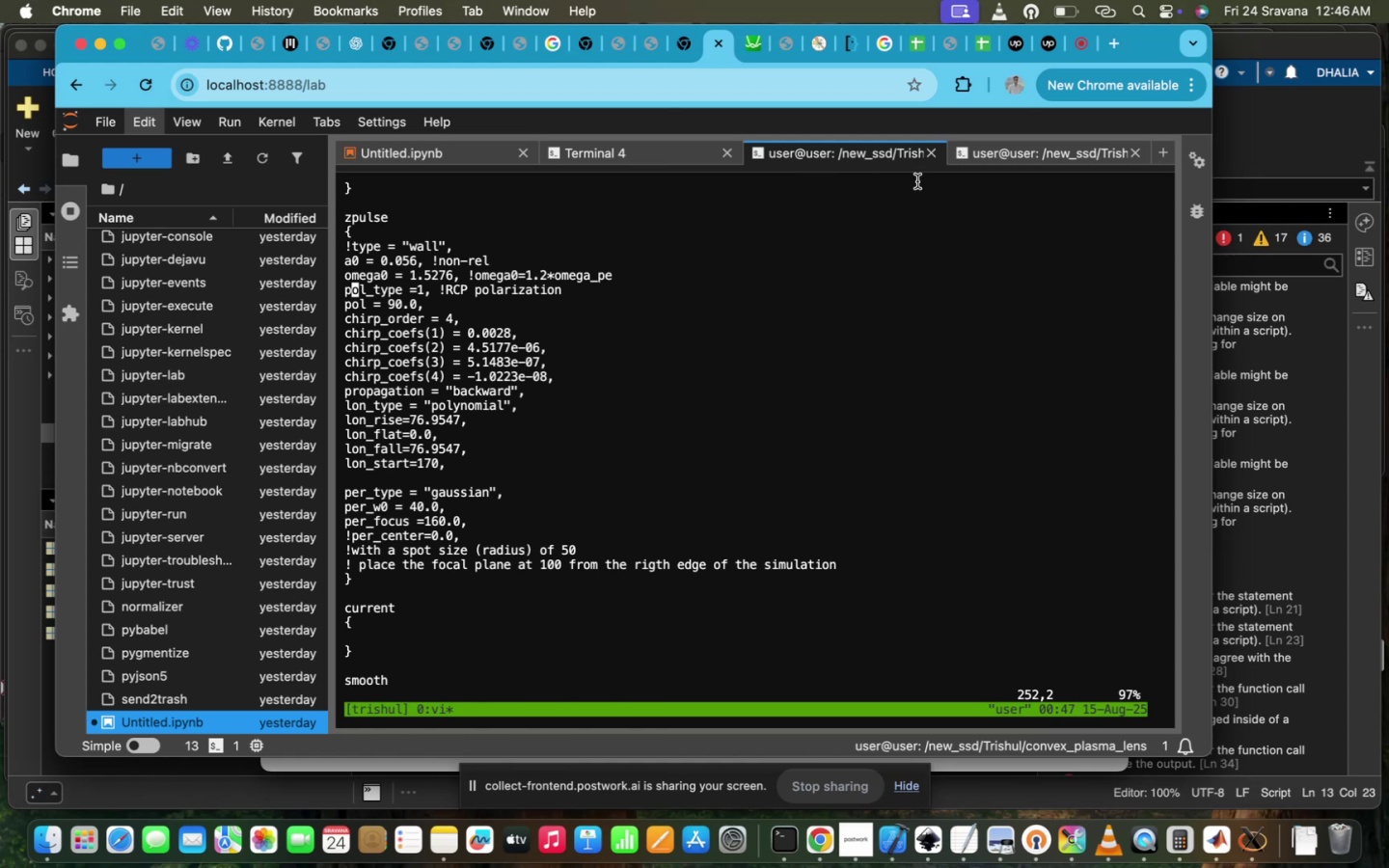 
left_click([963, 156])
 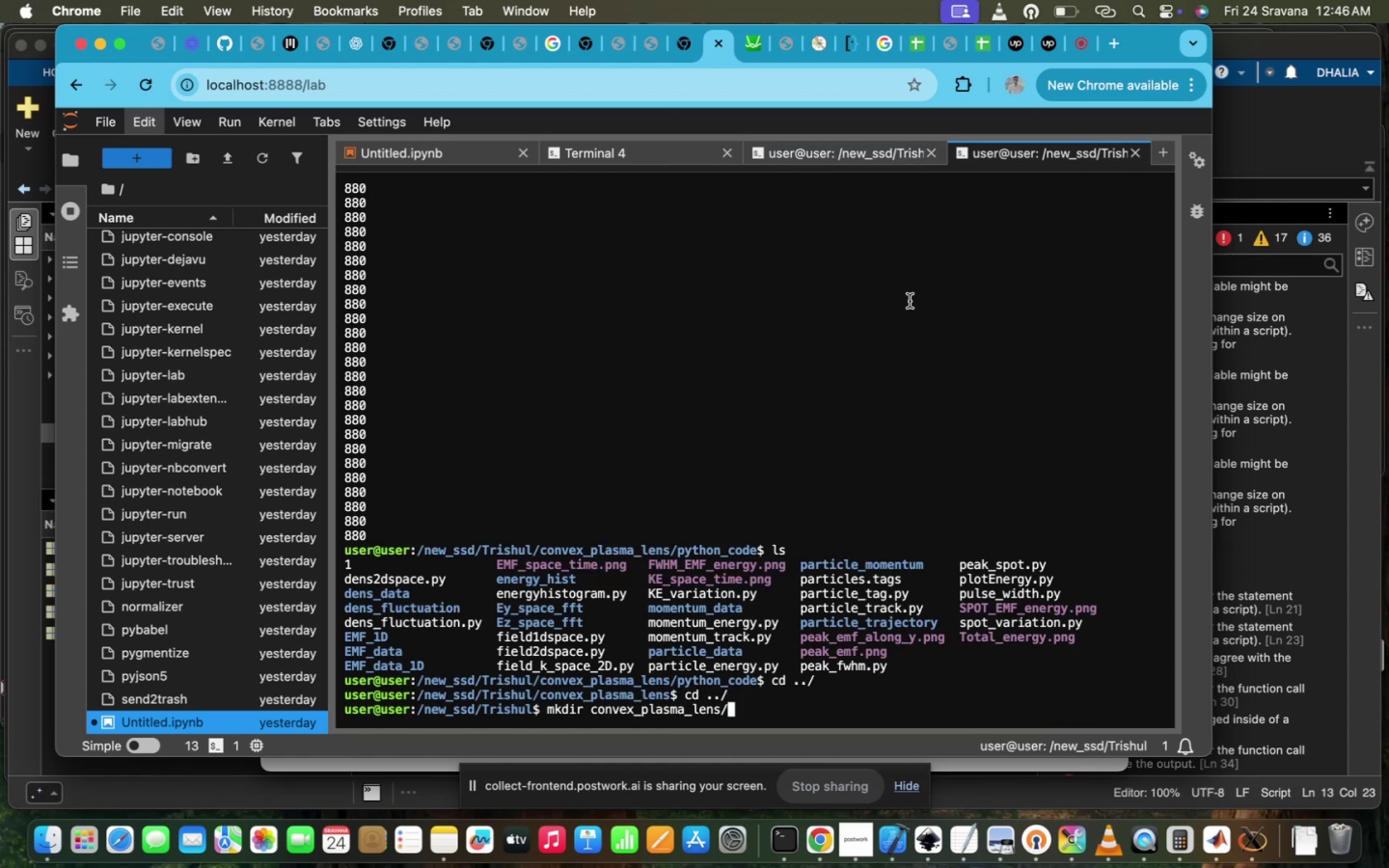 
left_click([910, 301])
 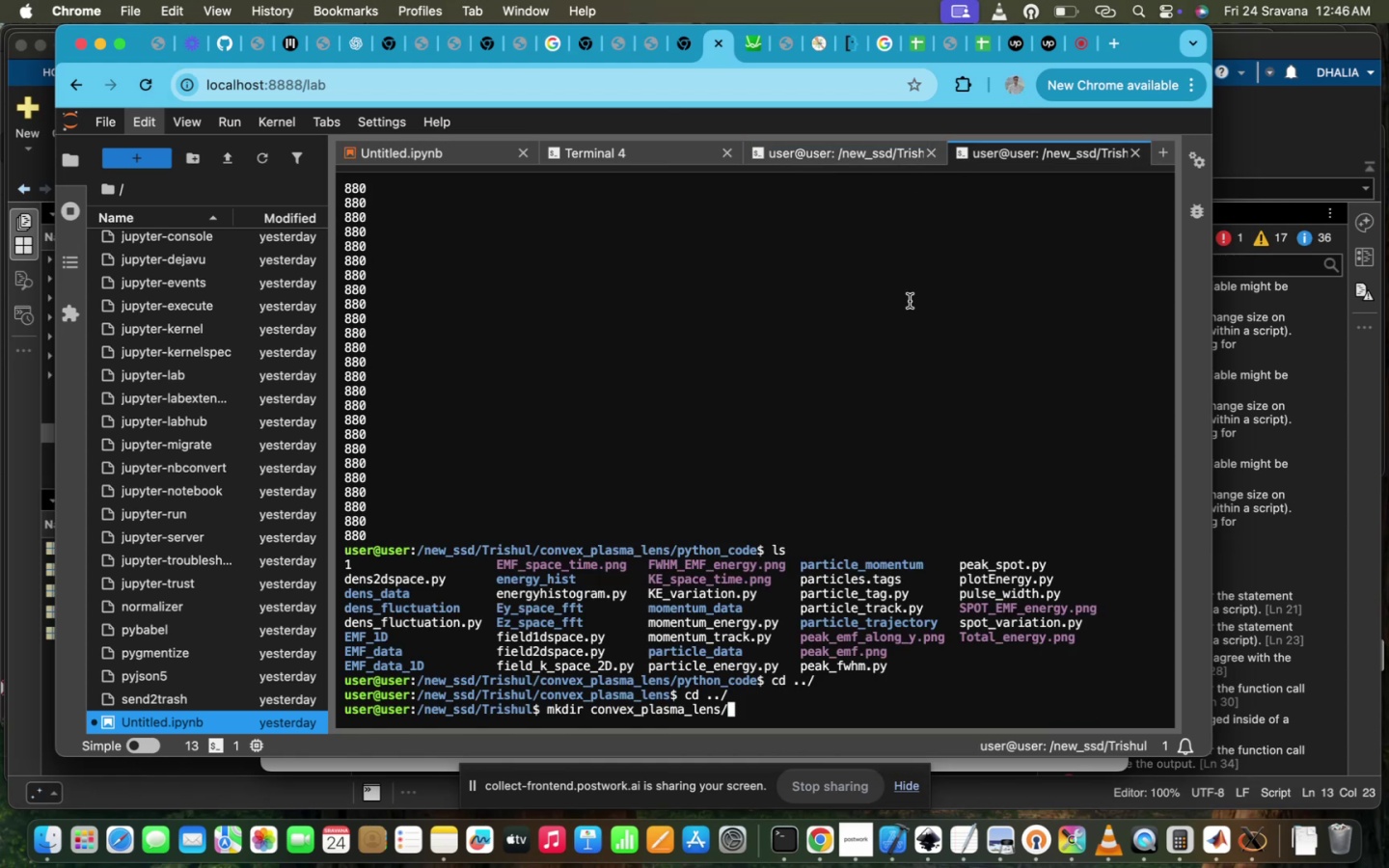 
key(Shift+ShiftRight)
 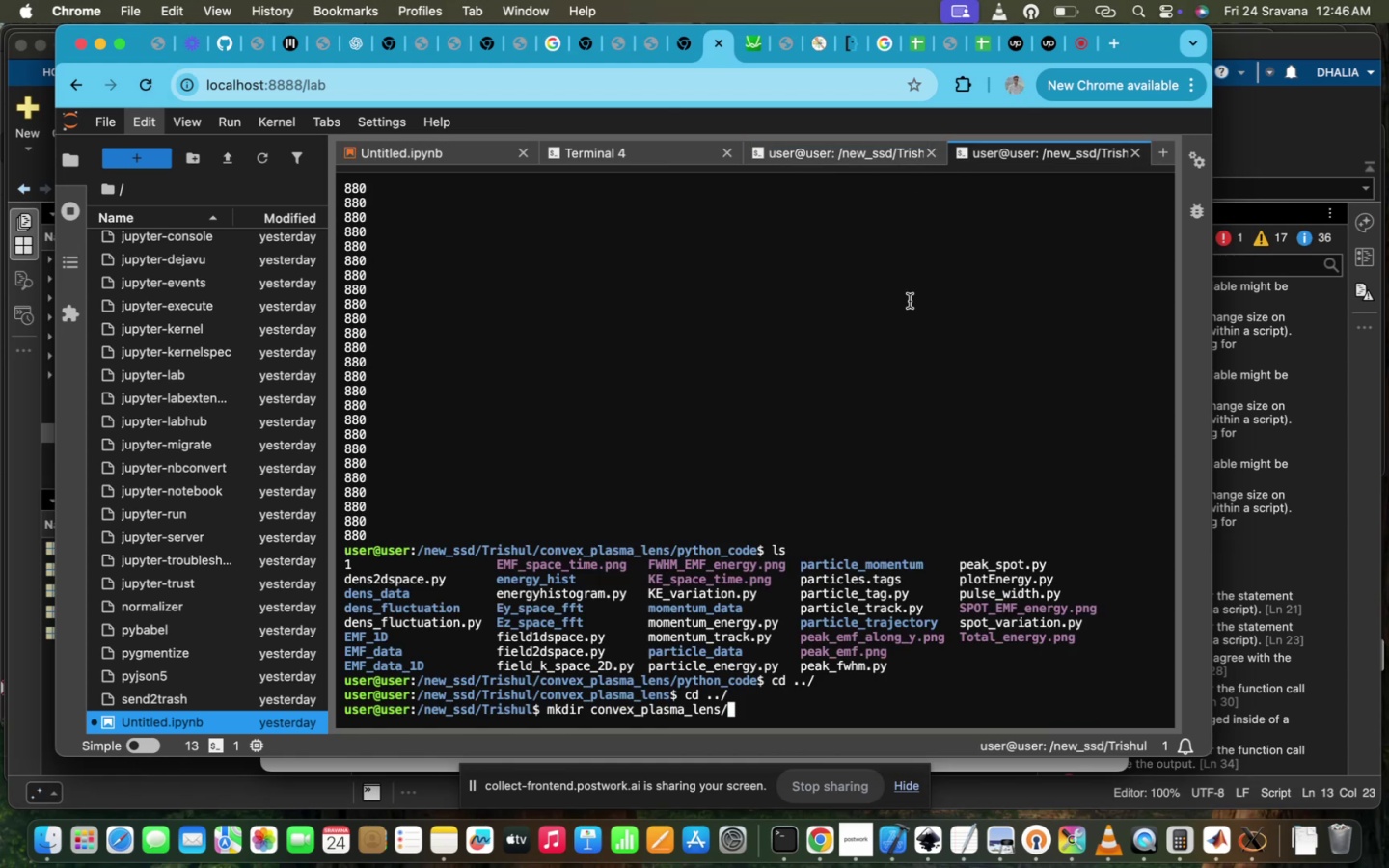 
key(ArrowUp)
 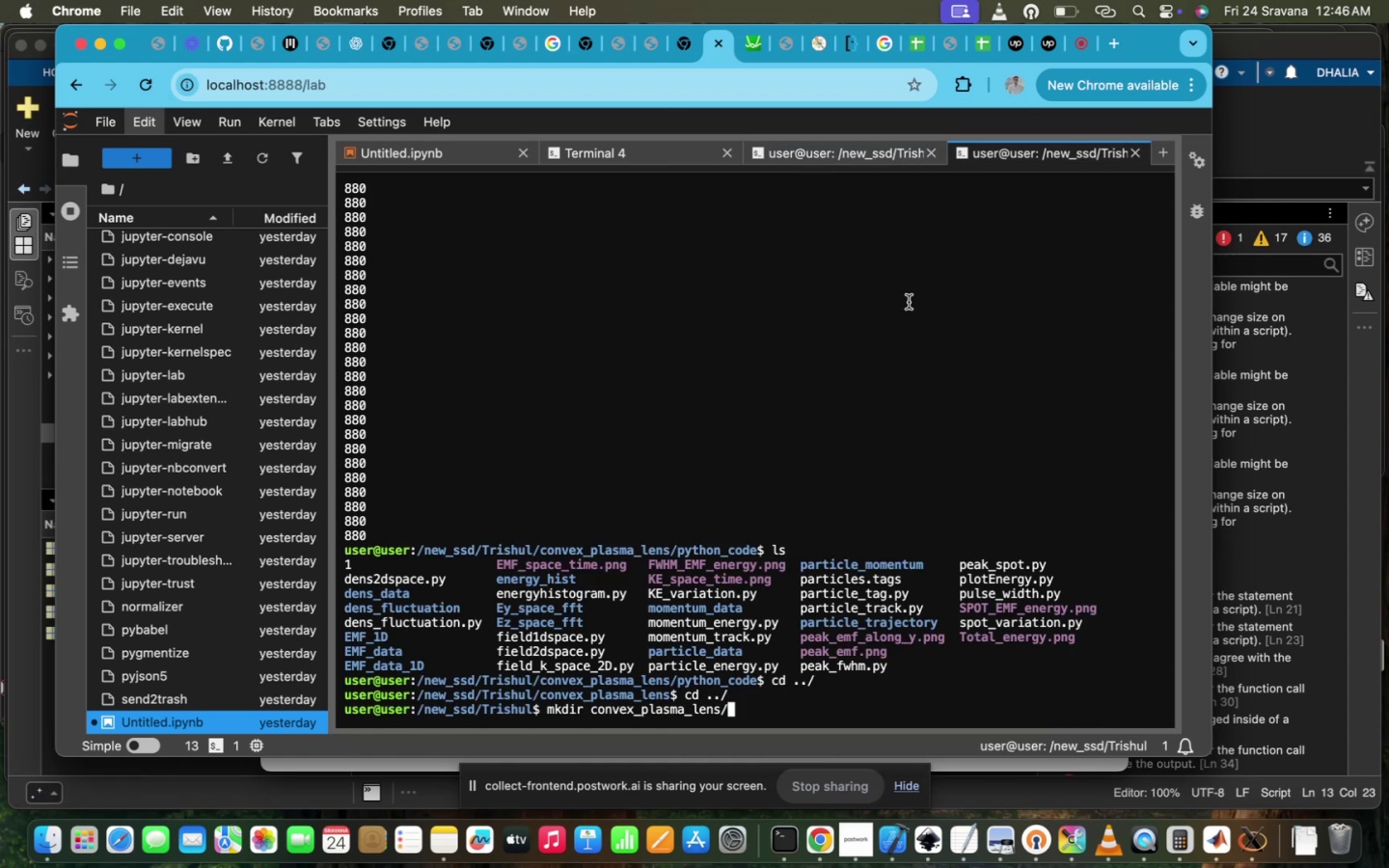 
type(ls)
 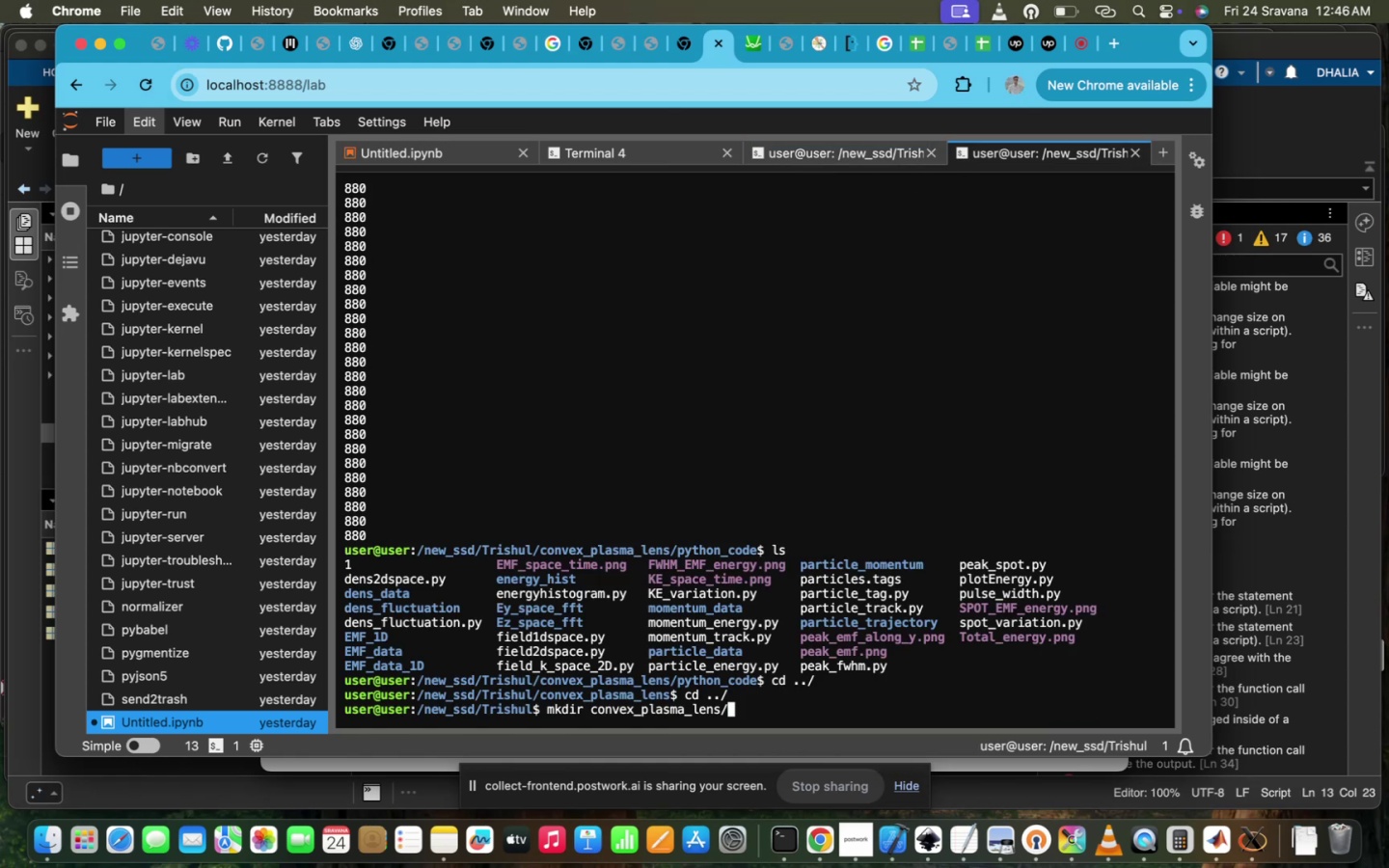 
key(Enter)
 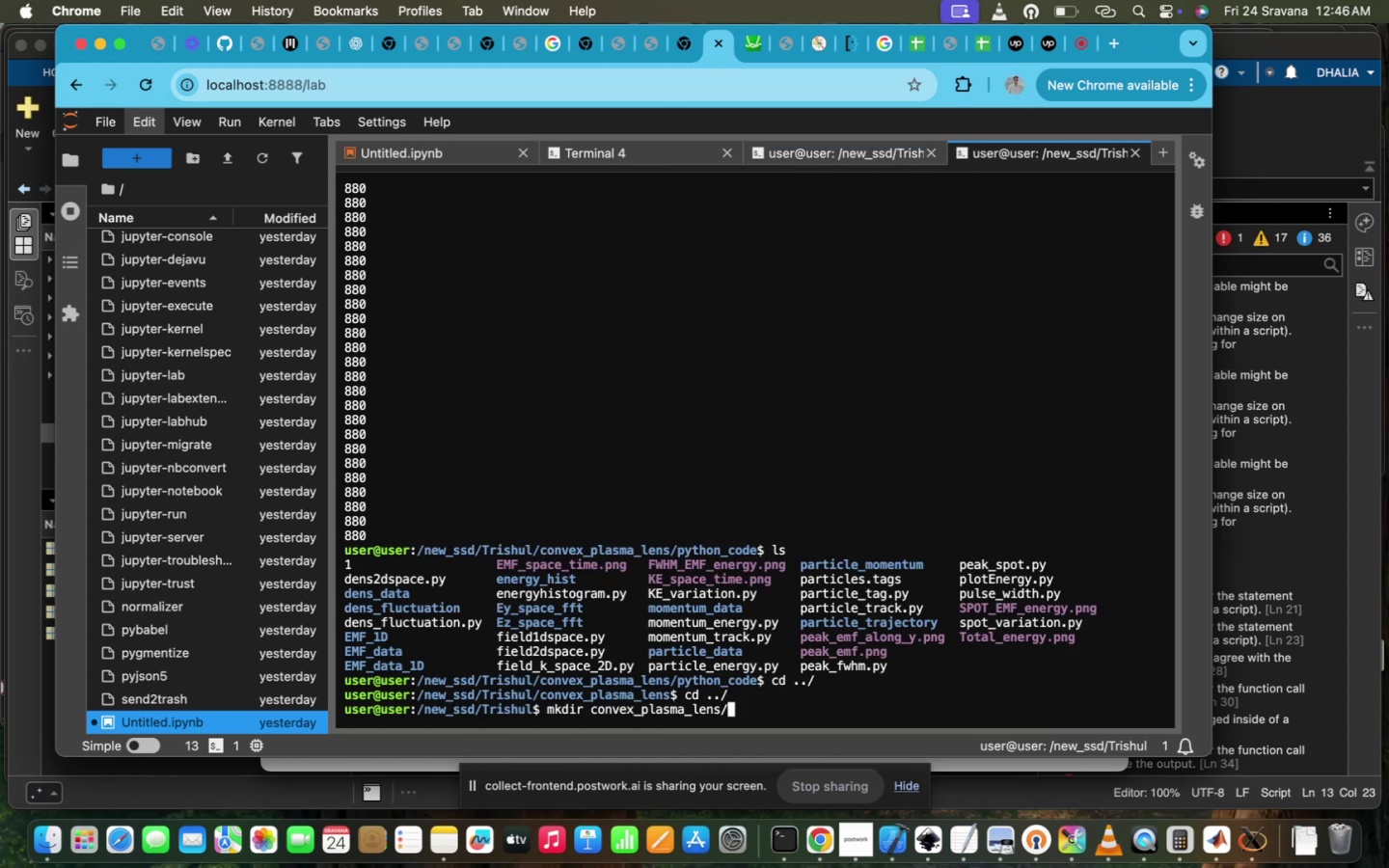 
key(S)
 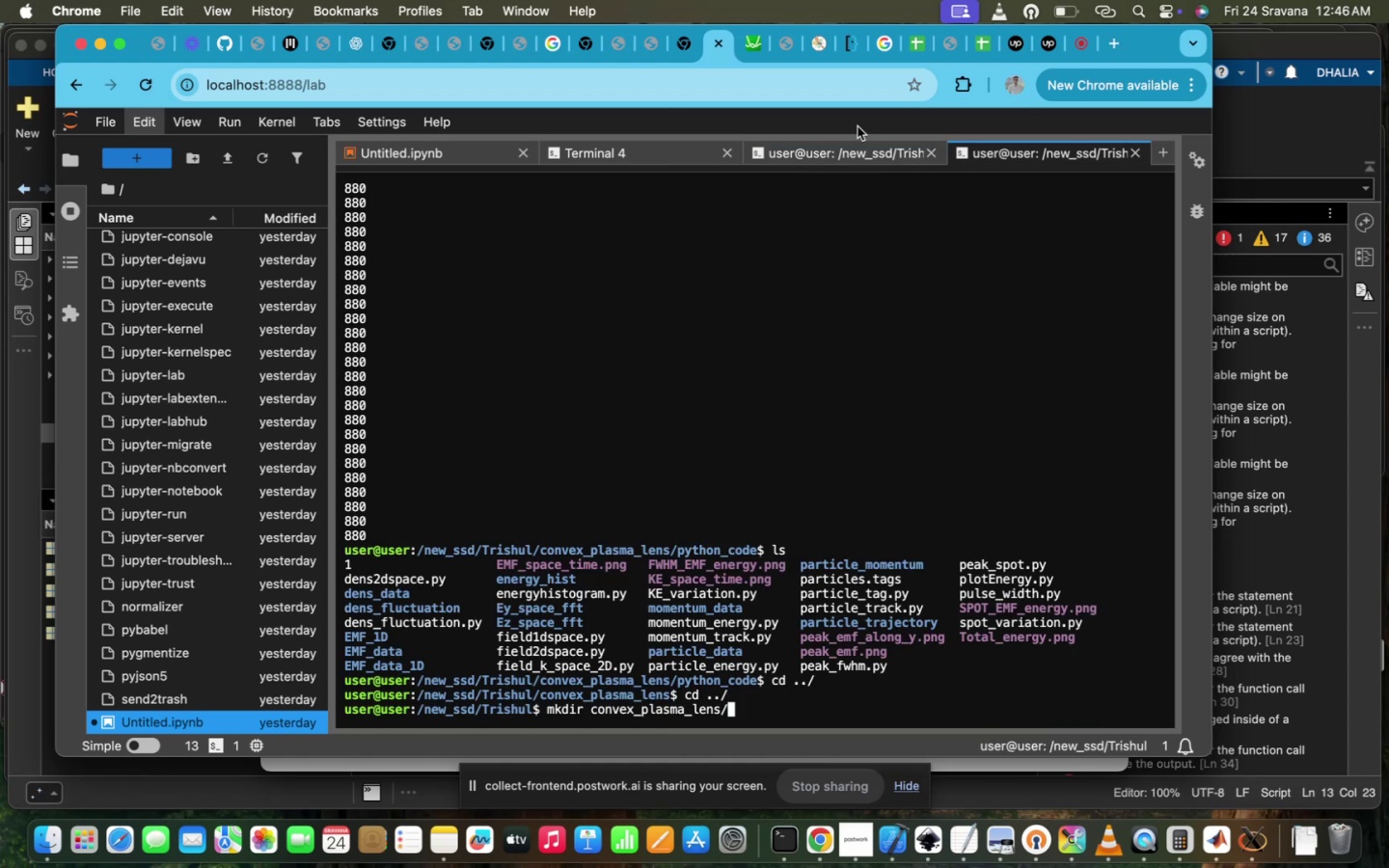 
left_click([833, 154])
 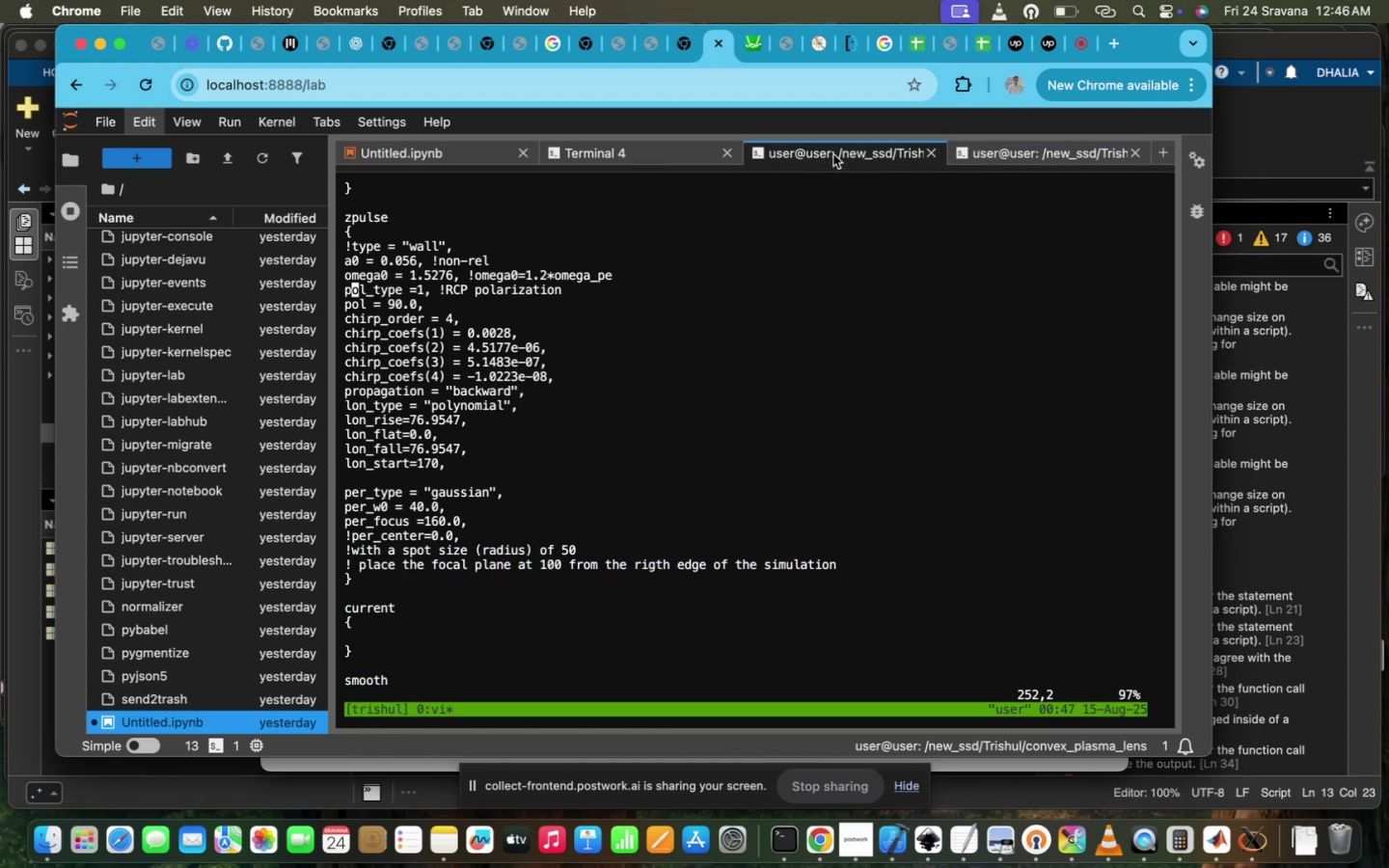 
type(ss)
 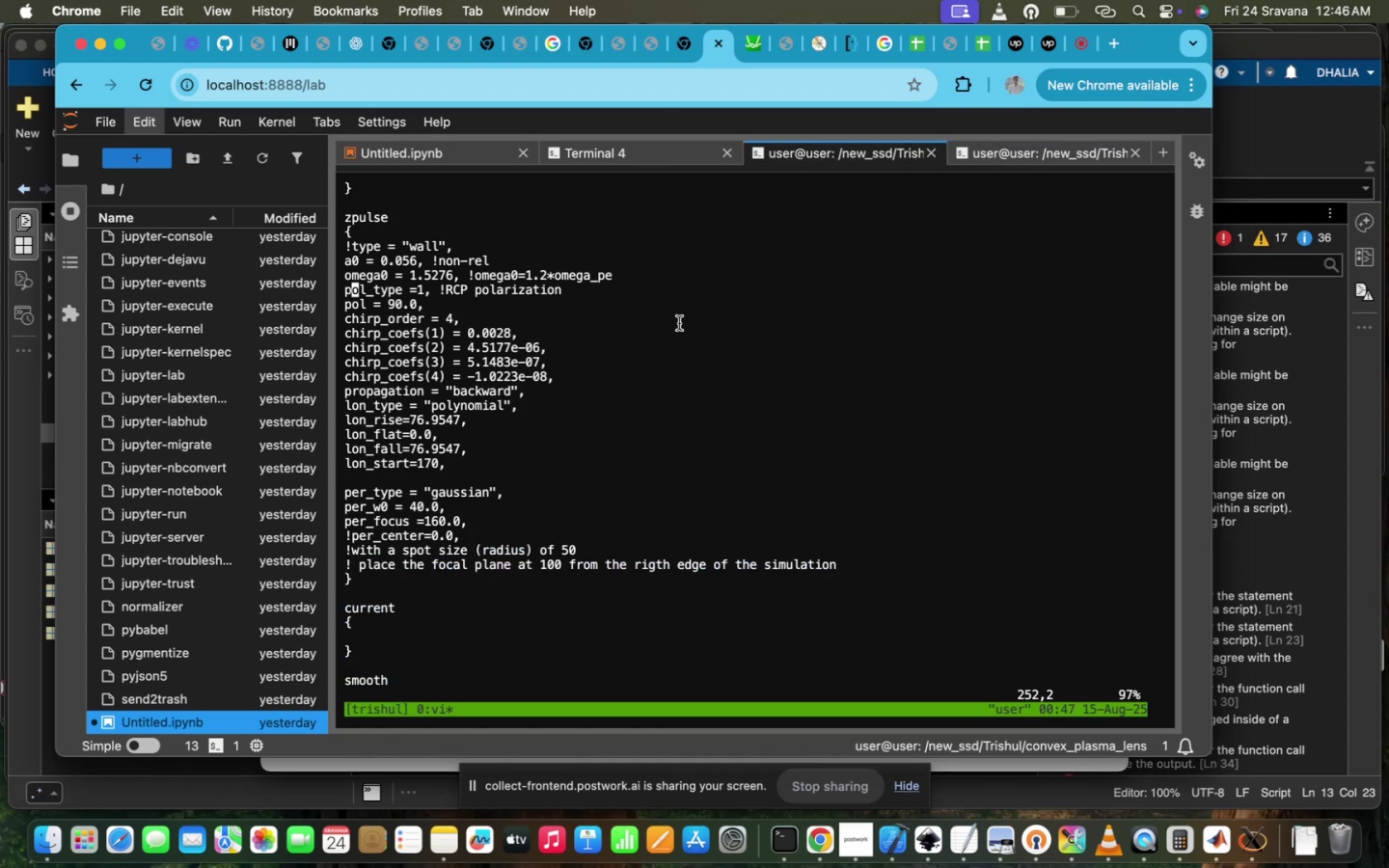 
left_click([679, 323])
 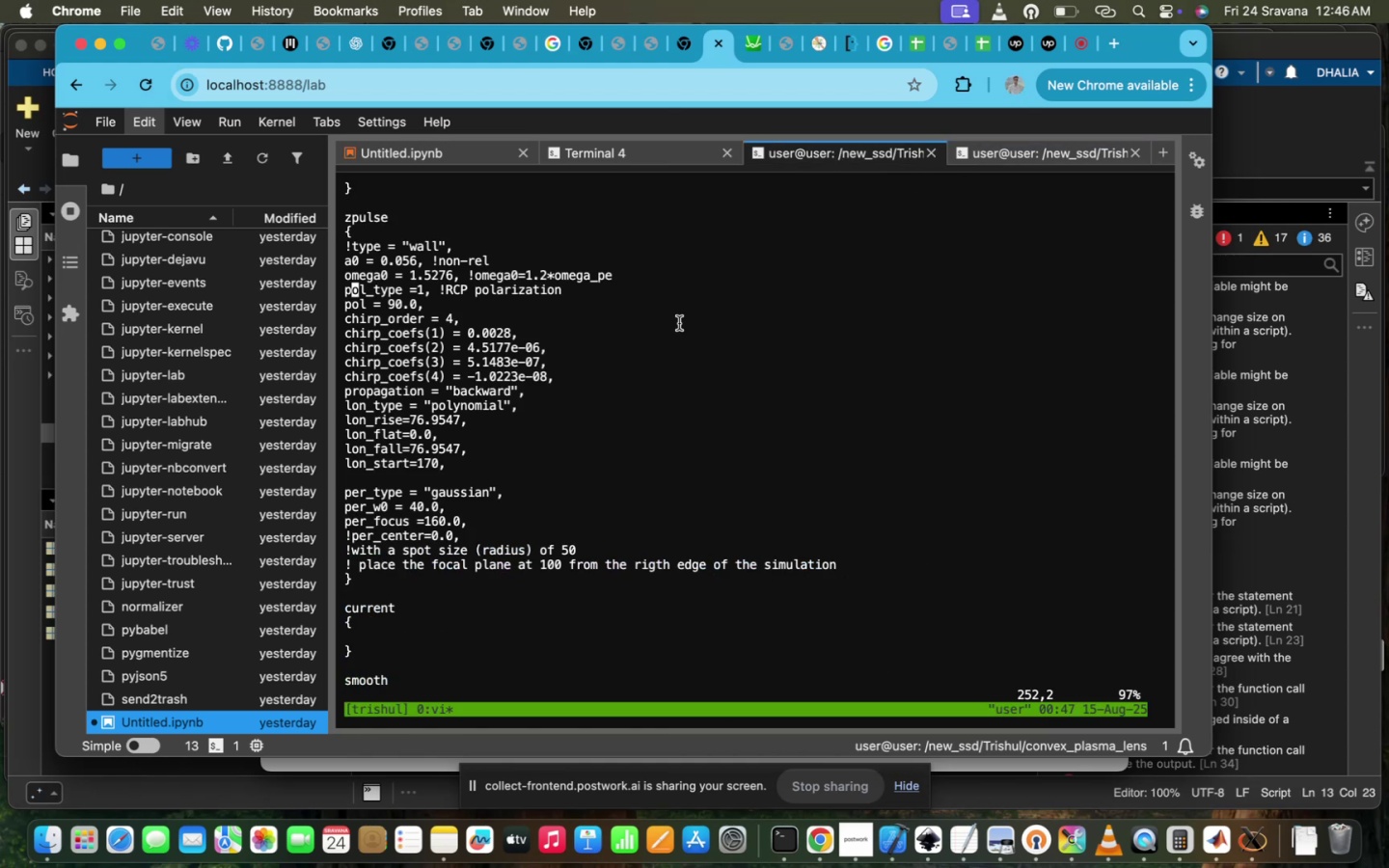 
scroll: coordinate [679, 323], scroll_direction: down, amount: 47.0
 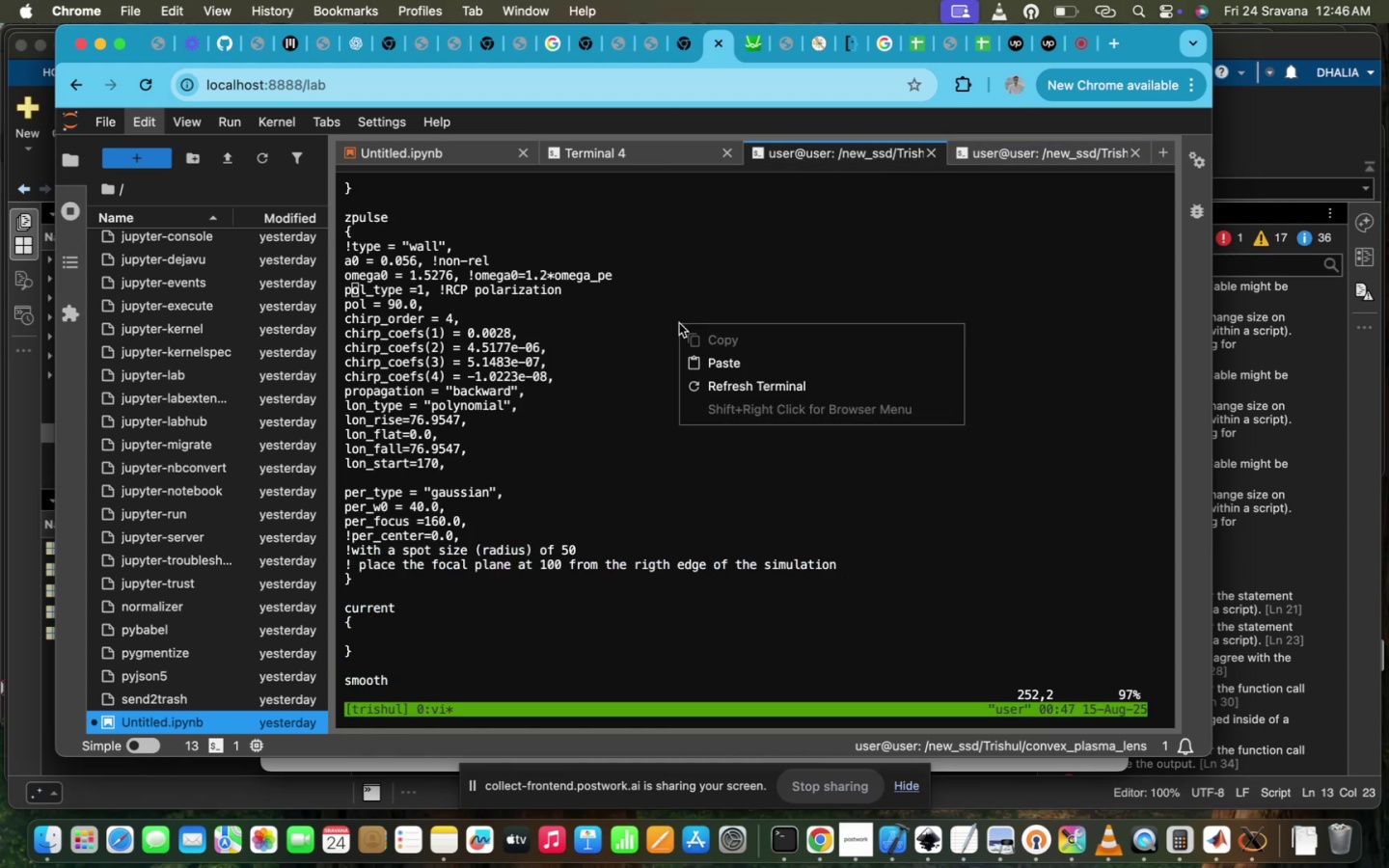 
right_click([679, 323])
 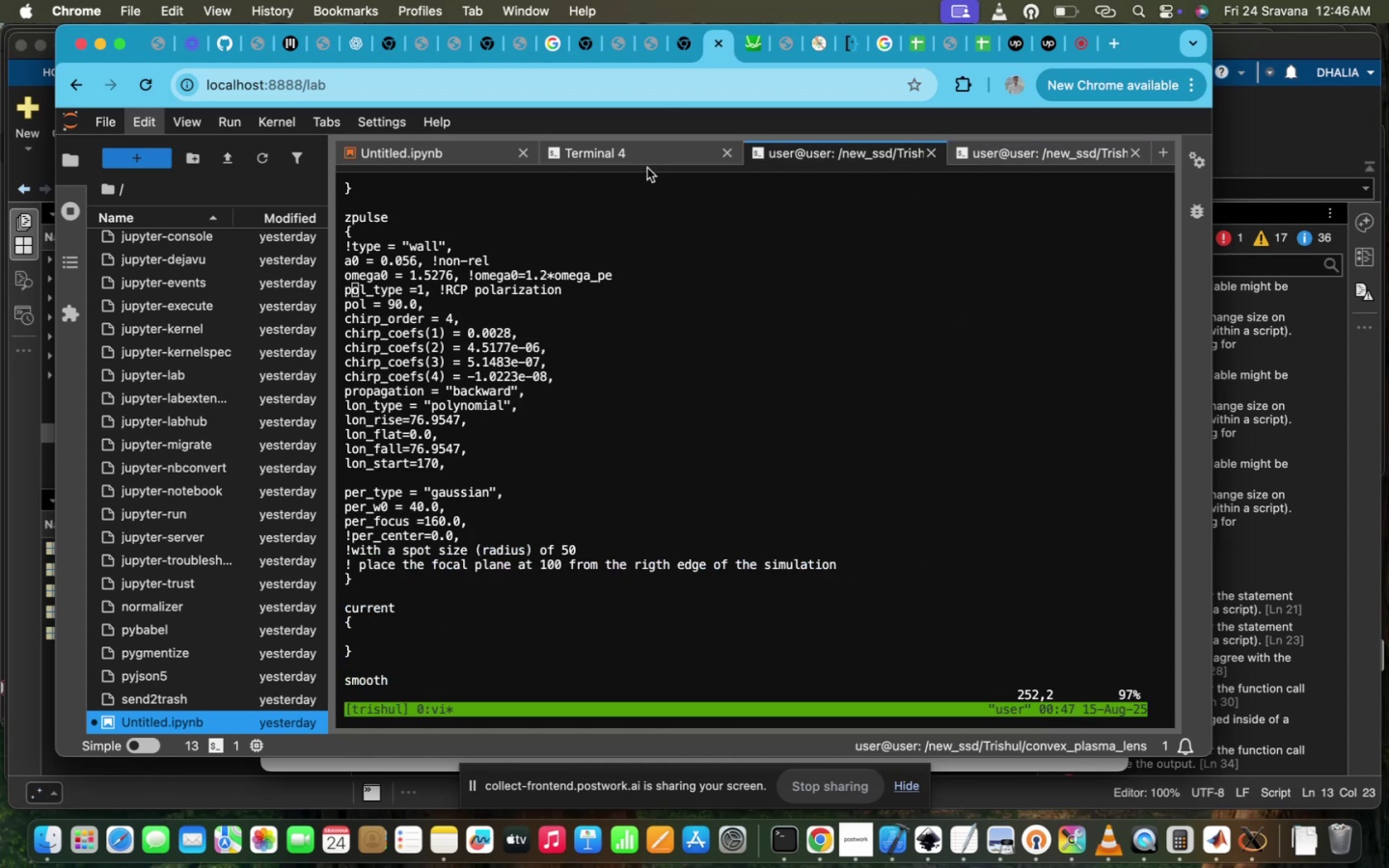 
double_click([647, 155])
 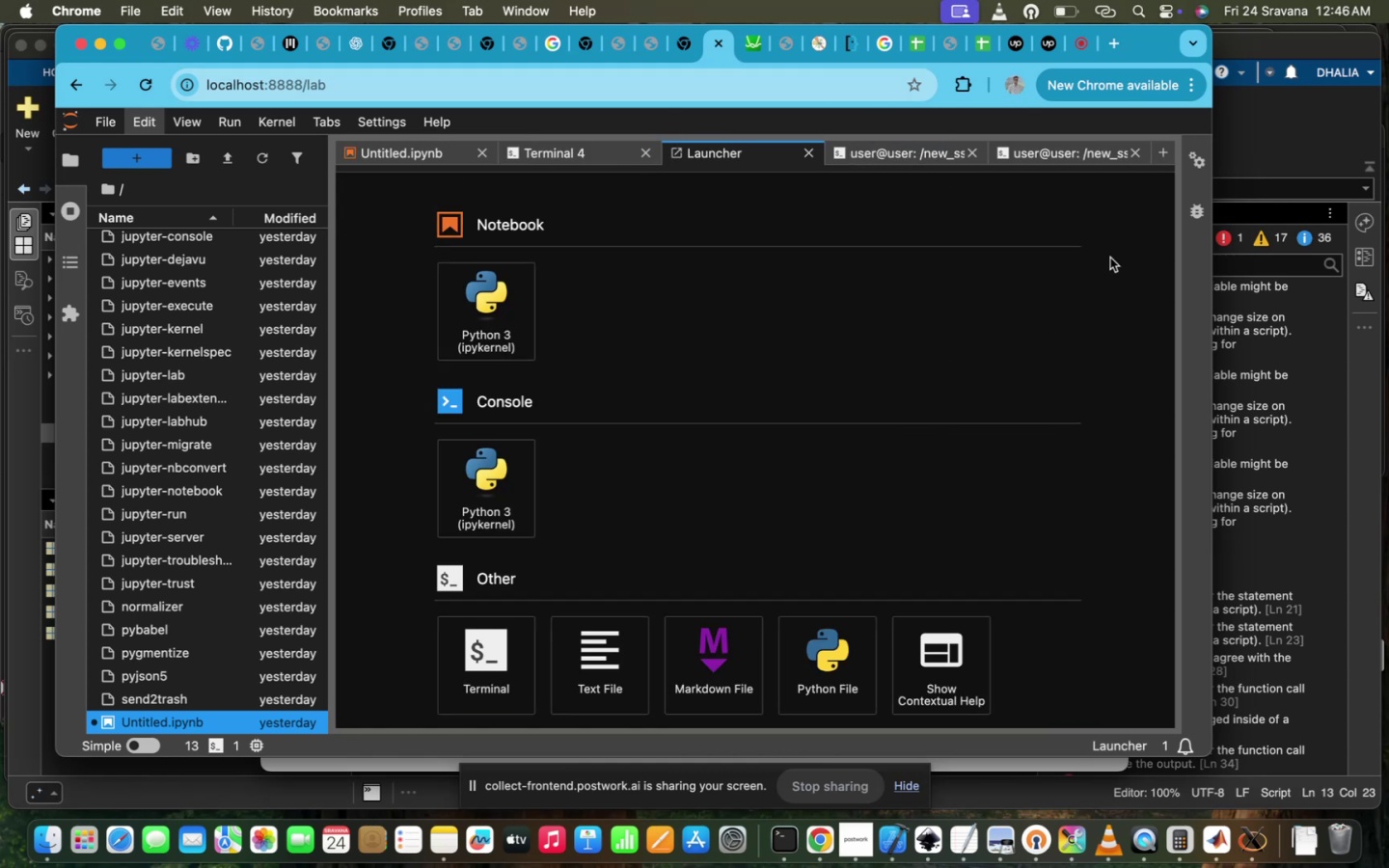 
double_click([490, 635])
 